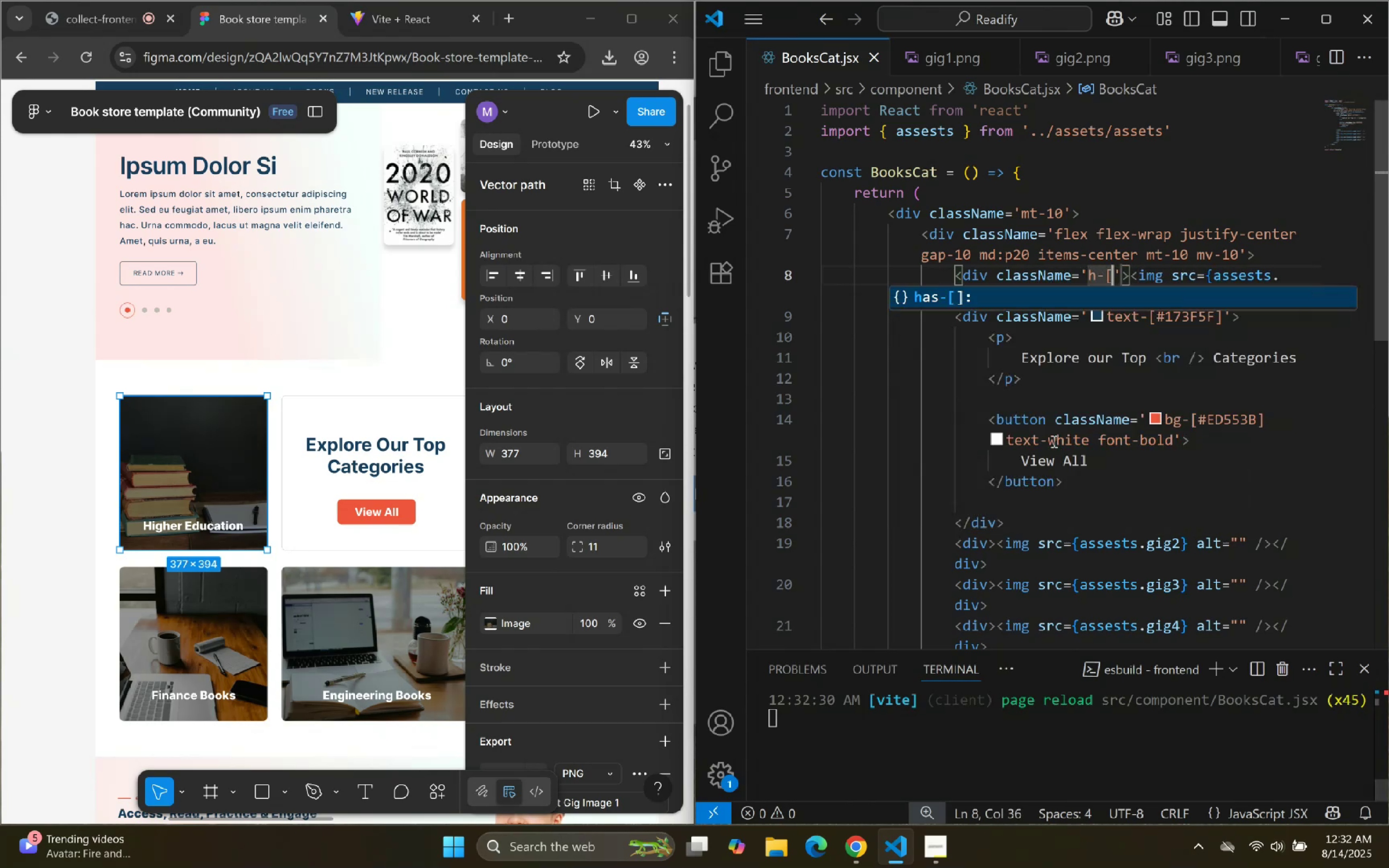 
key(ArrowLeft)
 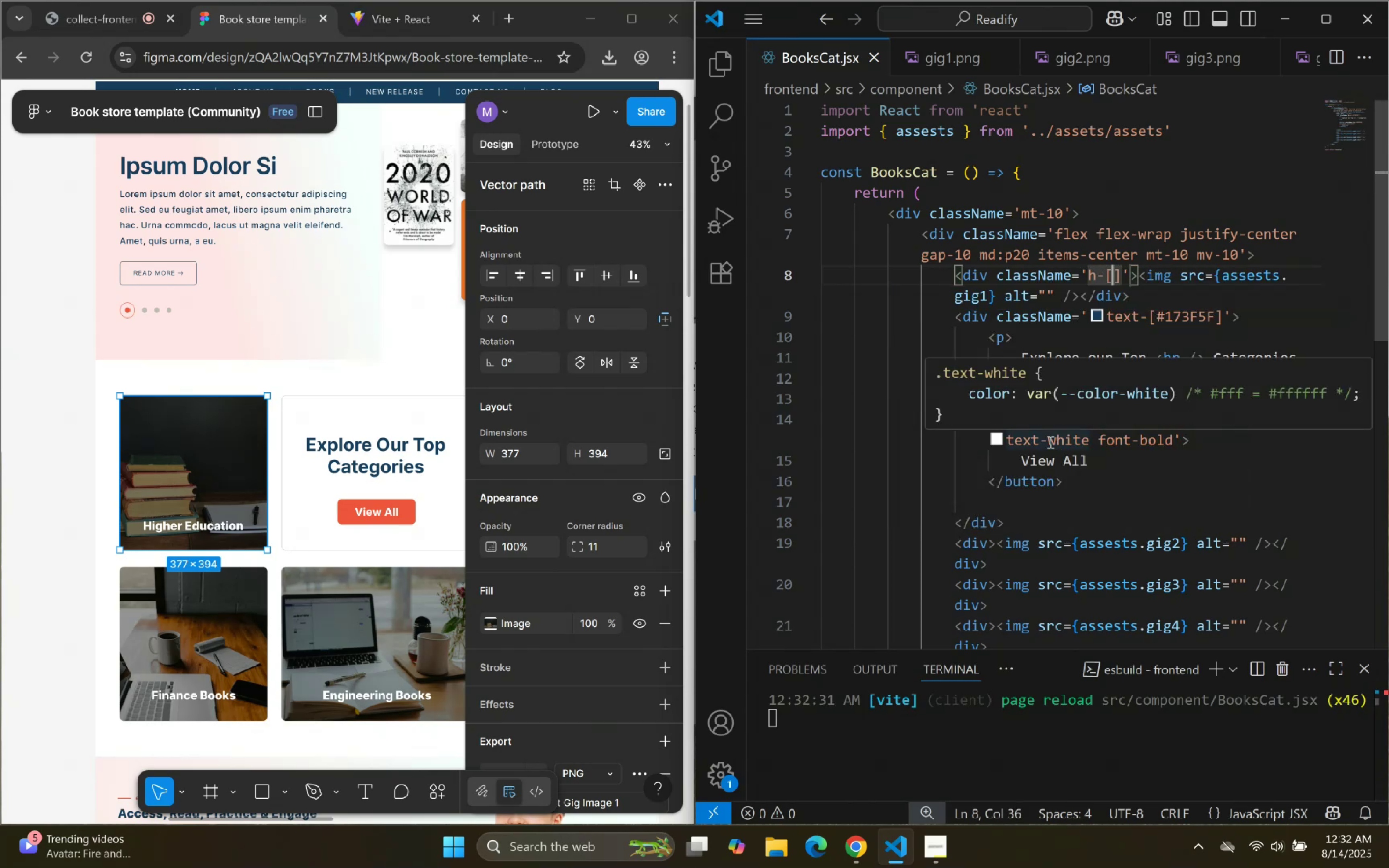 
type(390px)
 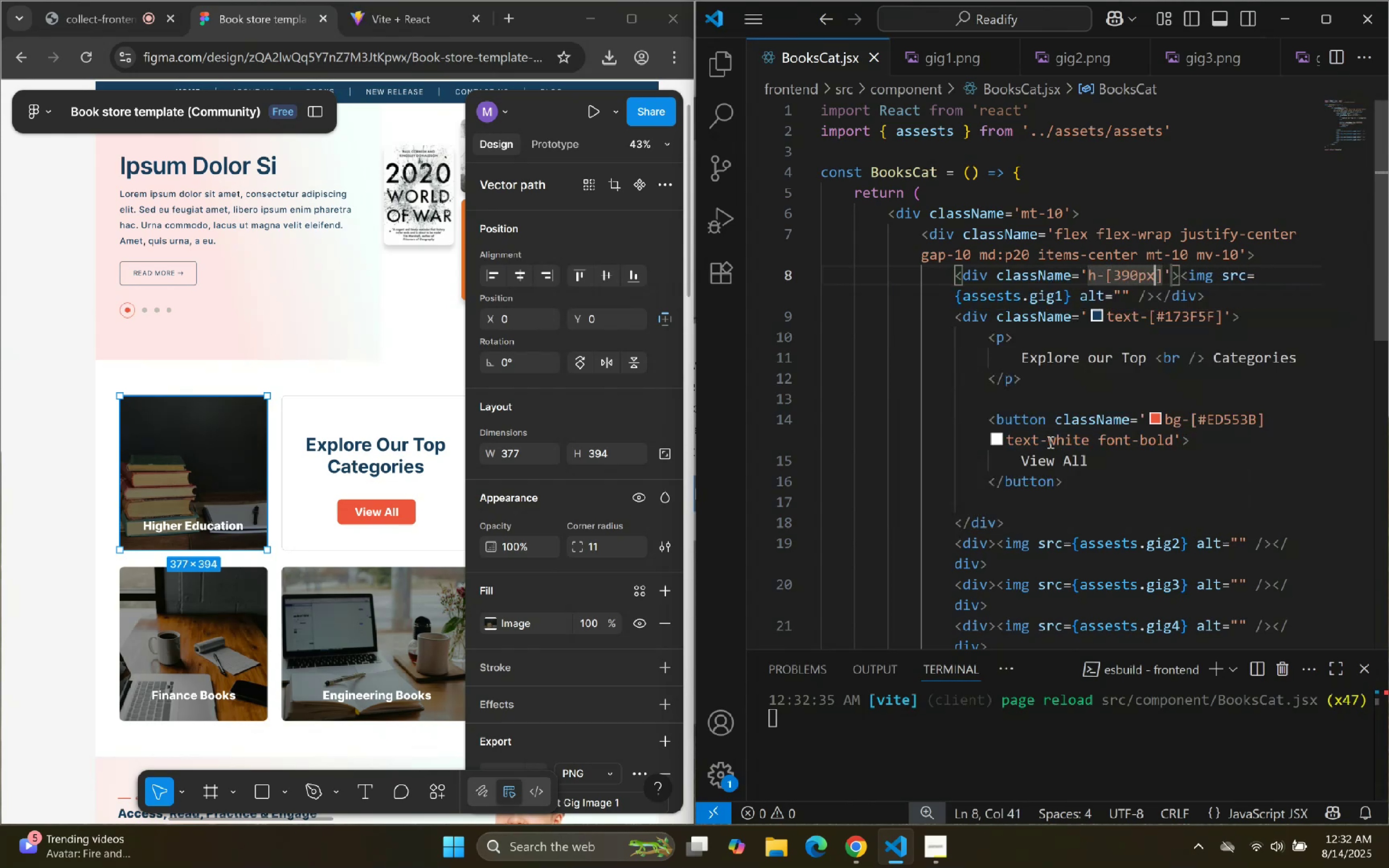 
key(ArrowRight)
 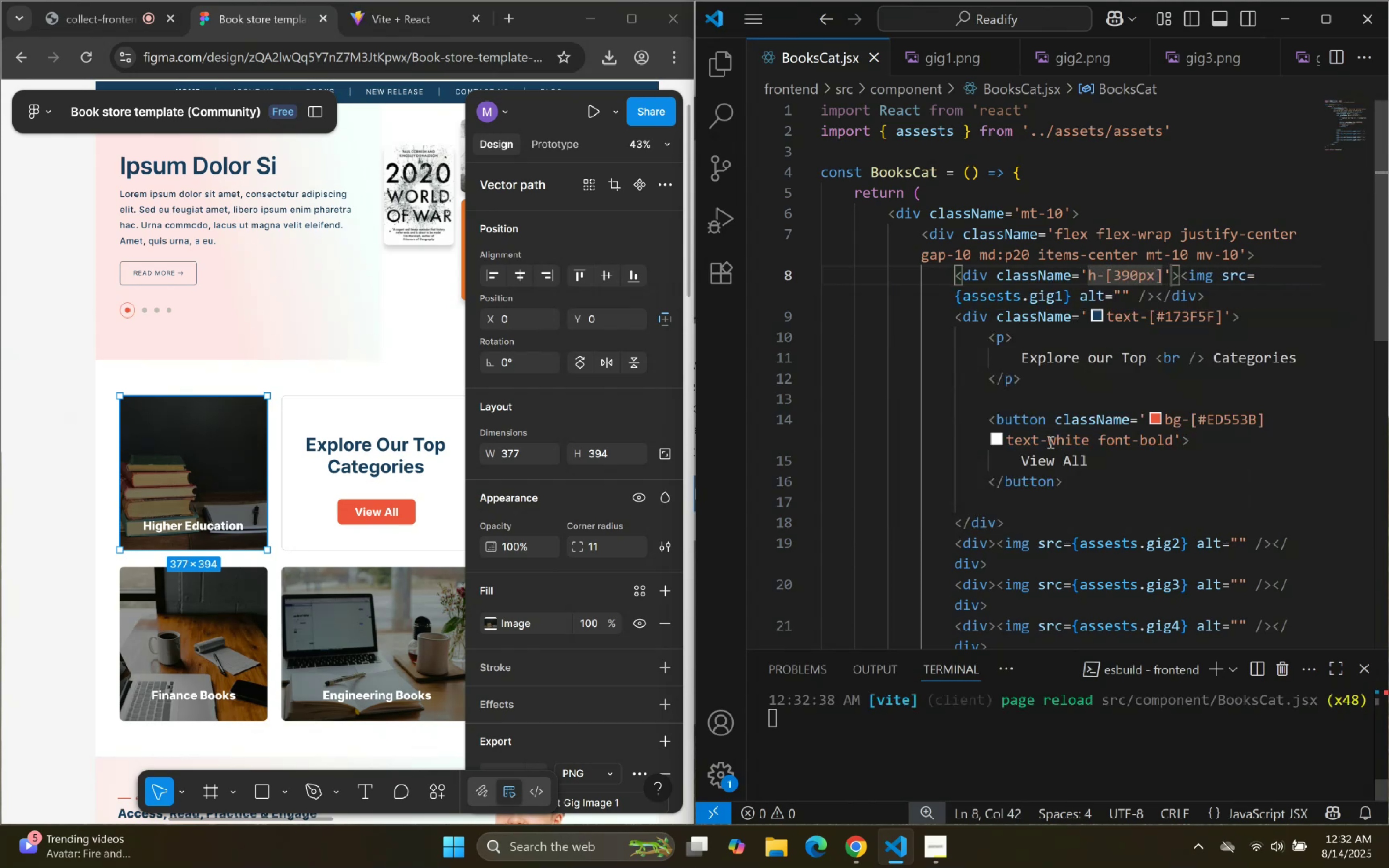 
key(Space)
 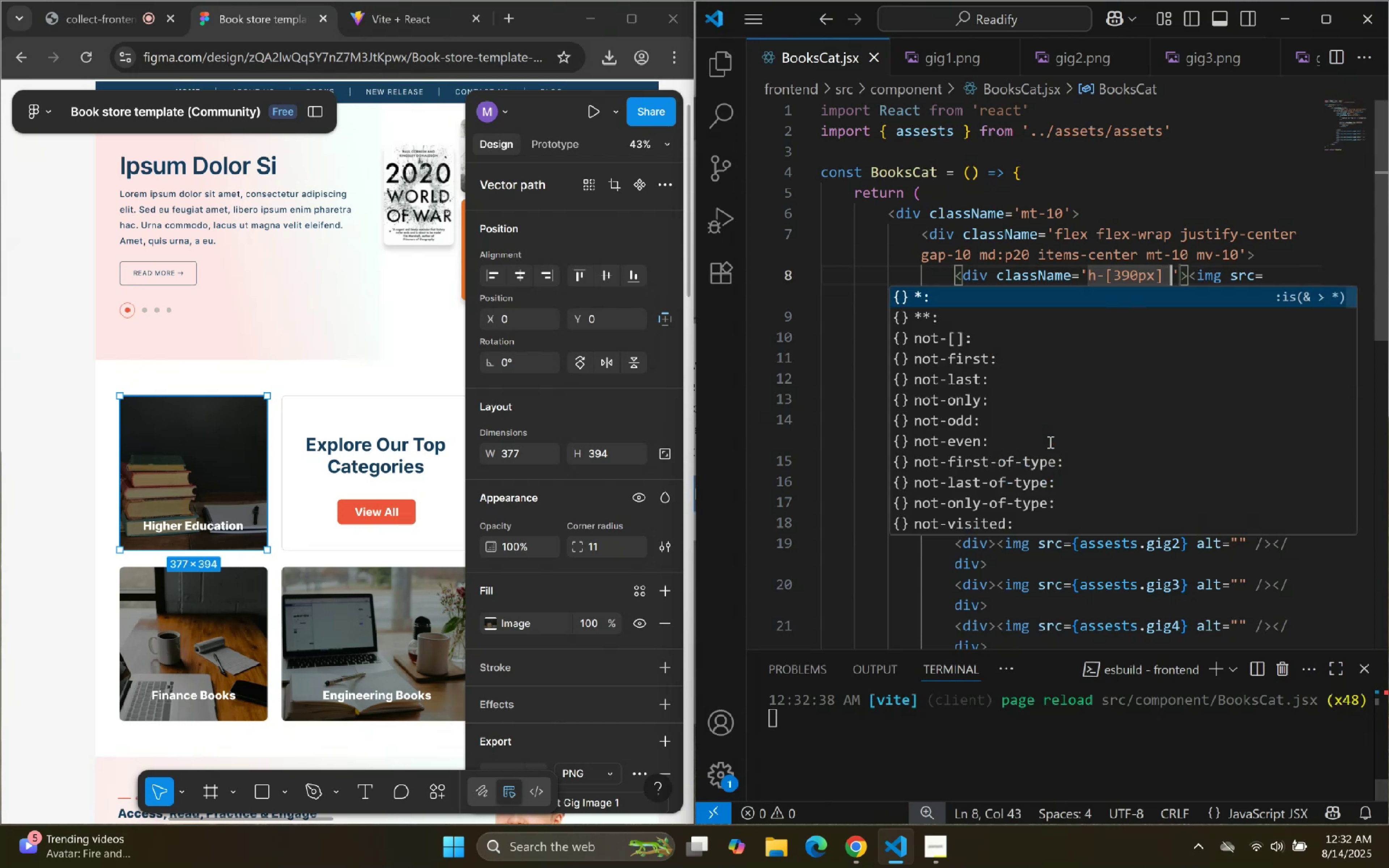 
key(W)
 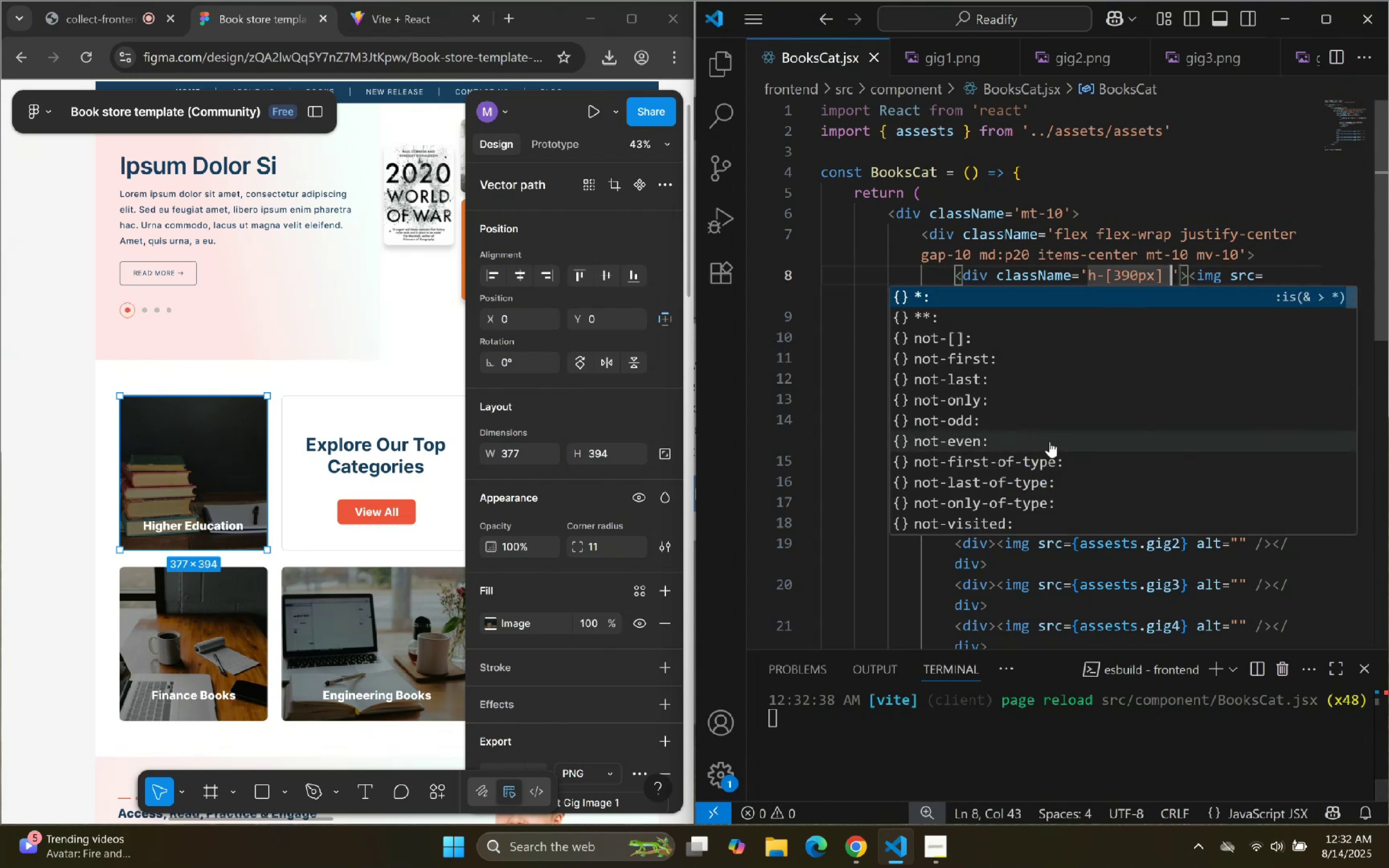 
key(Minus)
 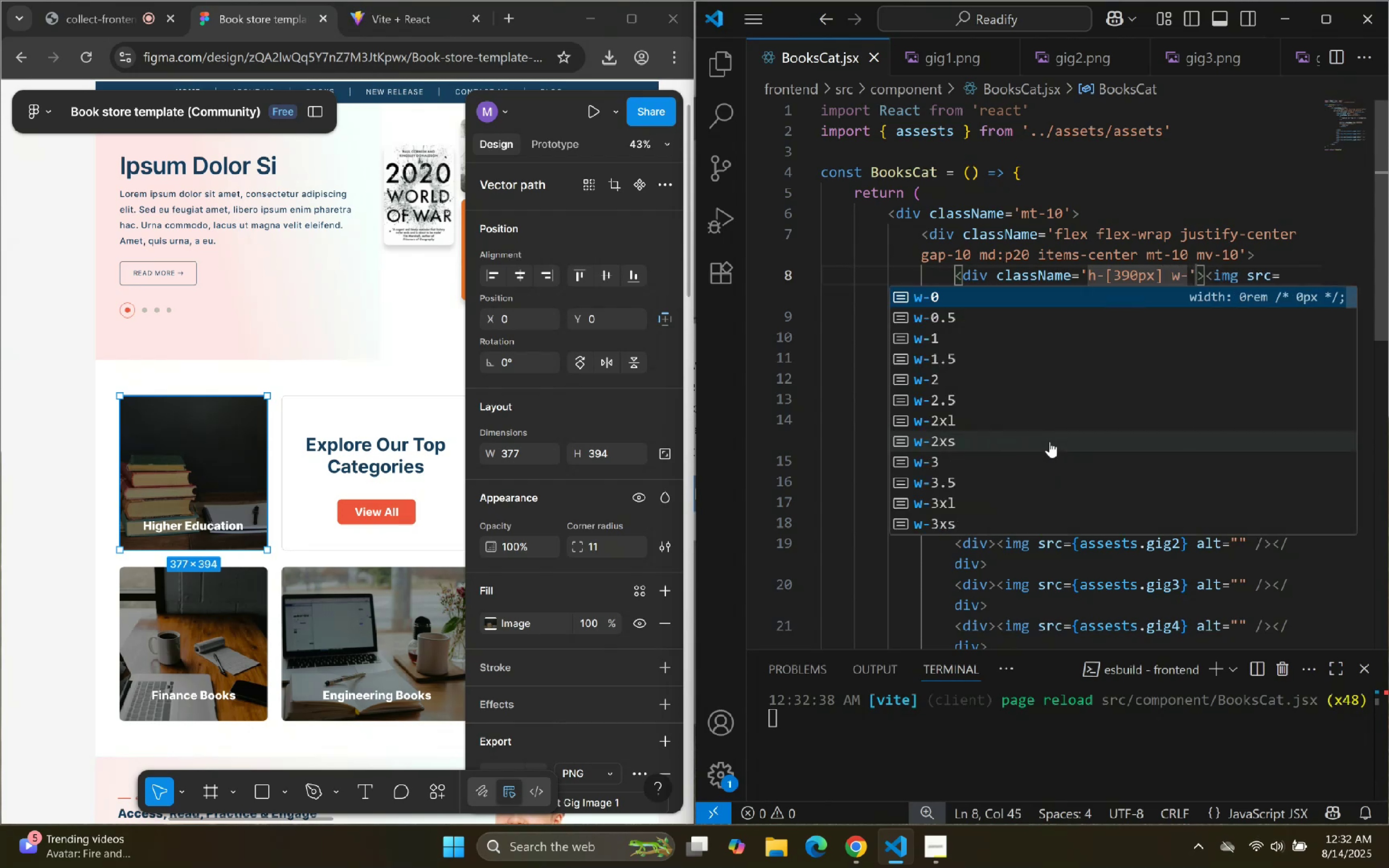 
key(BracketLeft)
 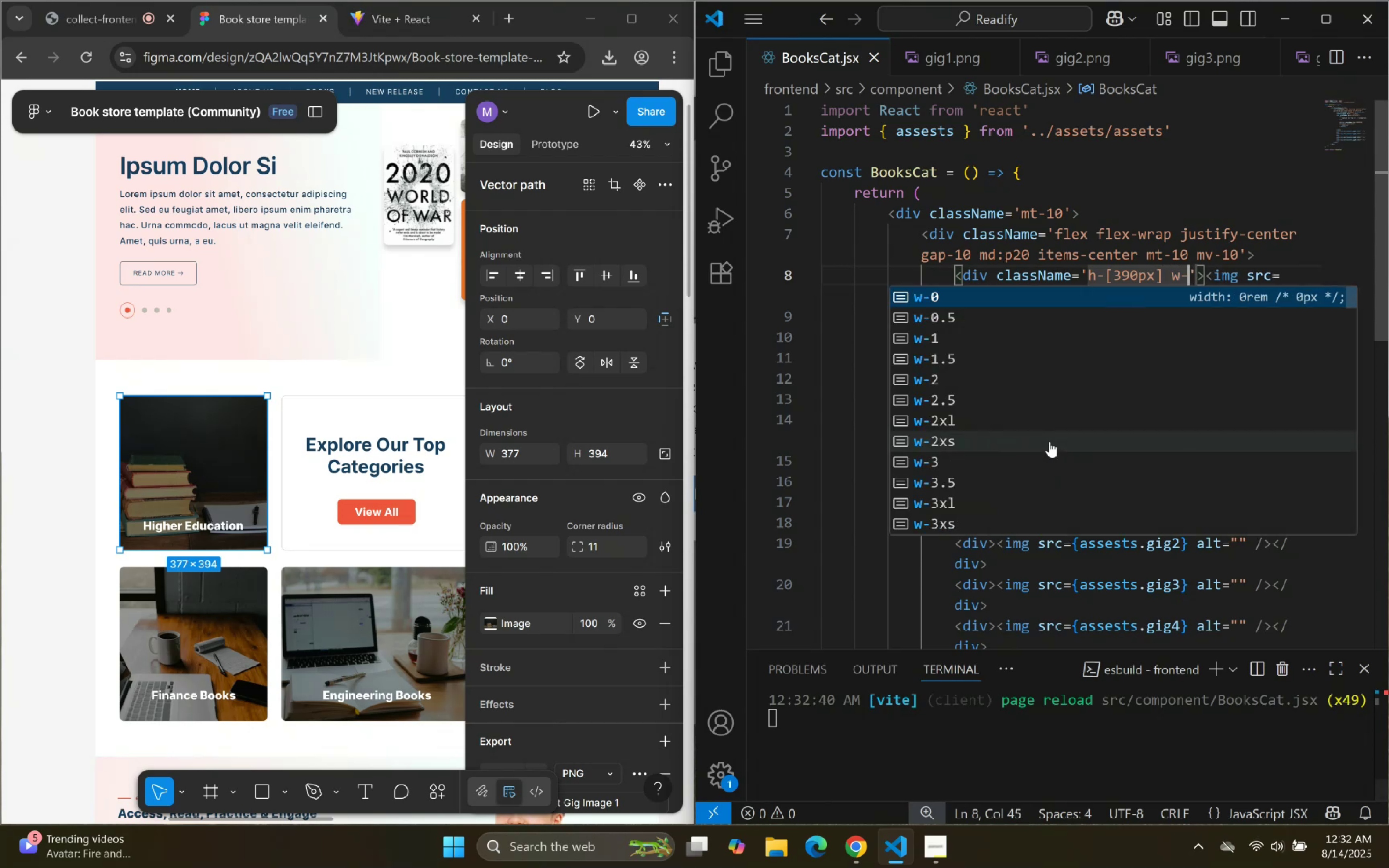 
key(BracketRight)
 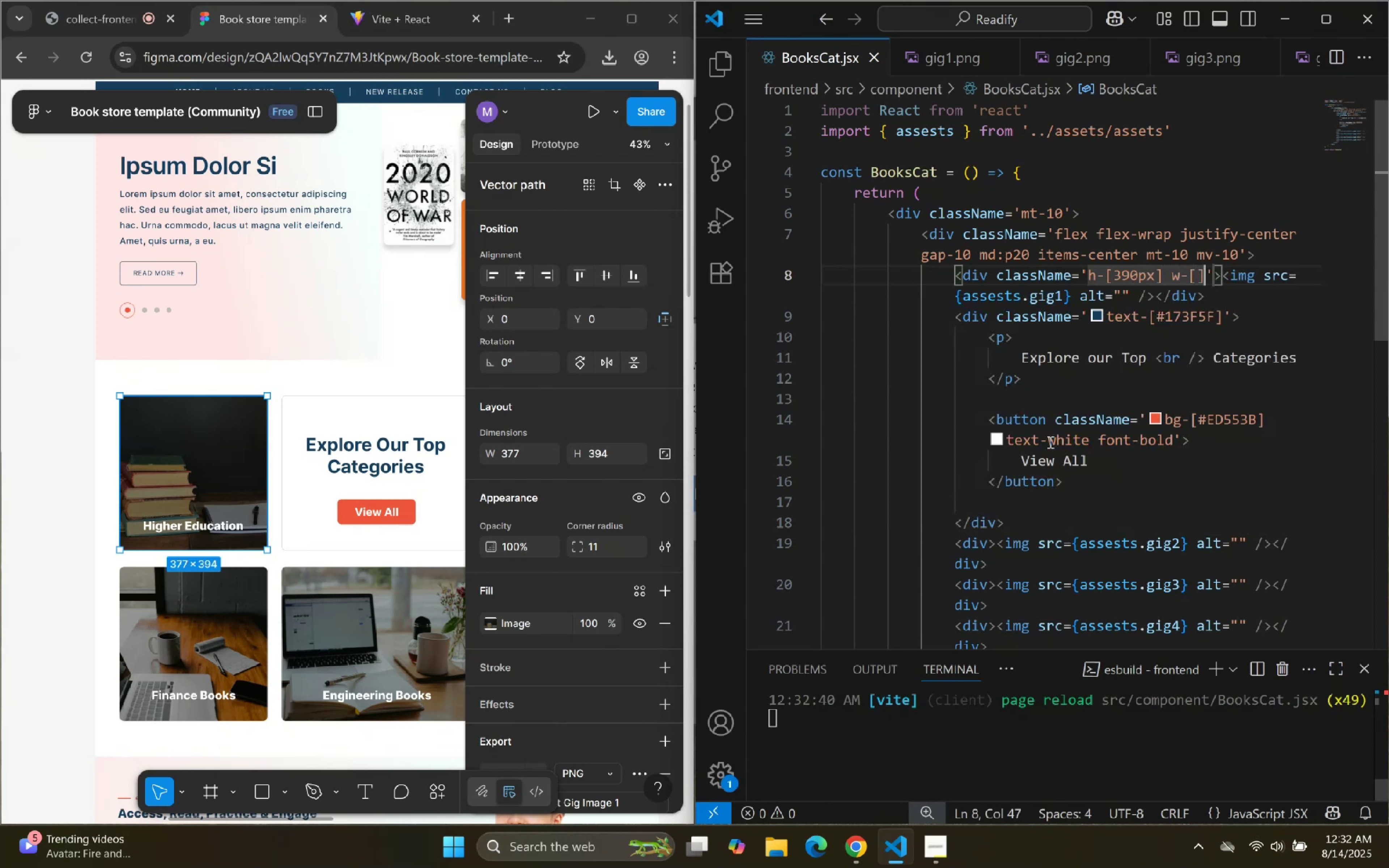 
key(ArrowLeft)
 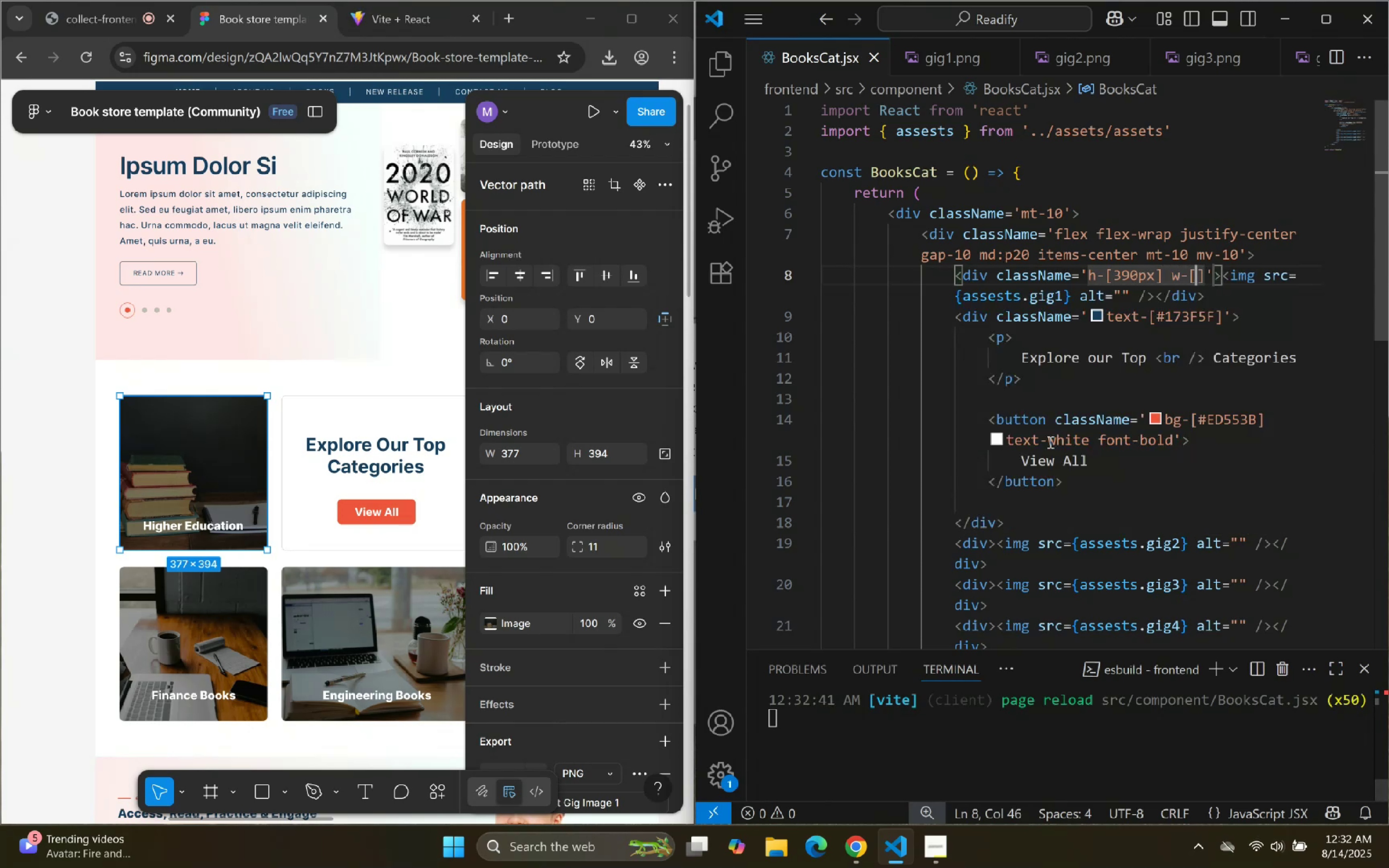 
type(377px)
 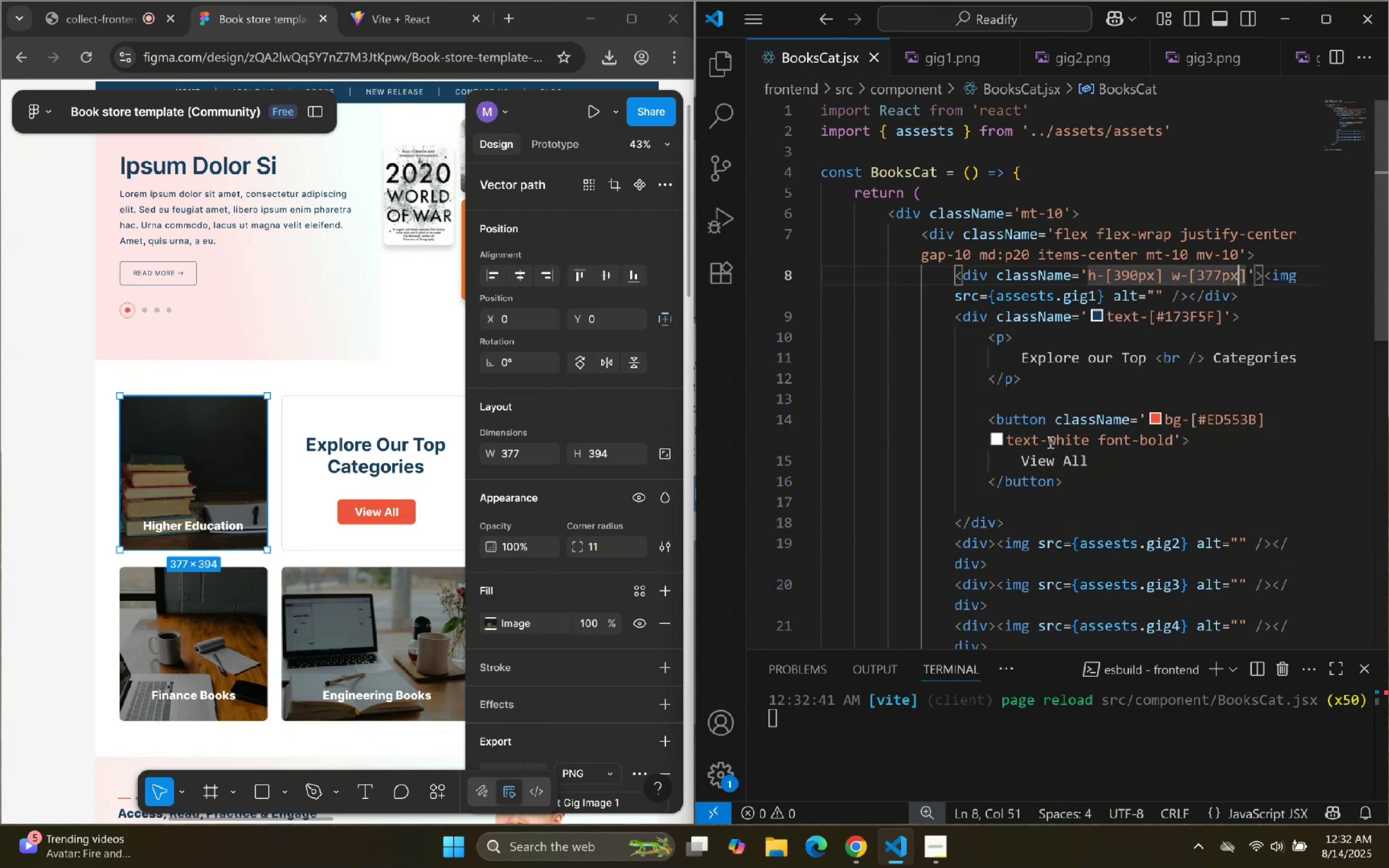 
key(ArrowRight)
 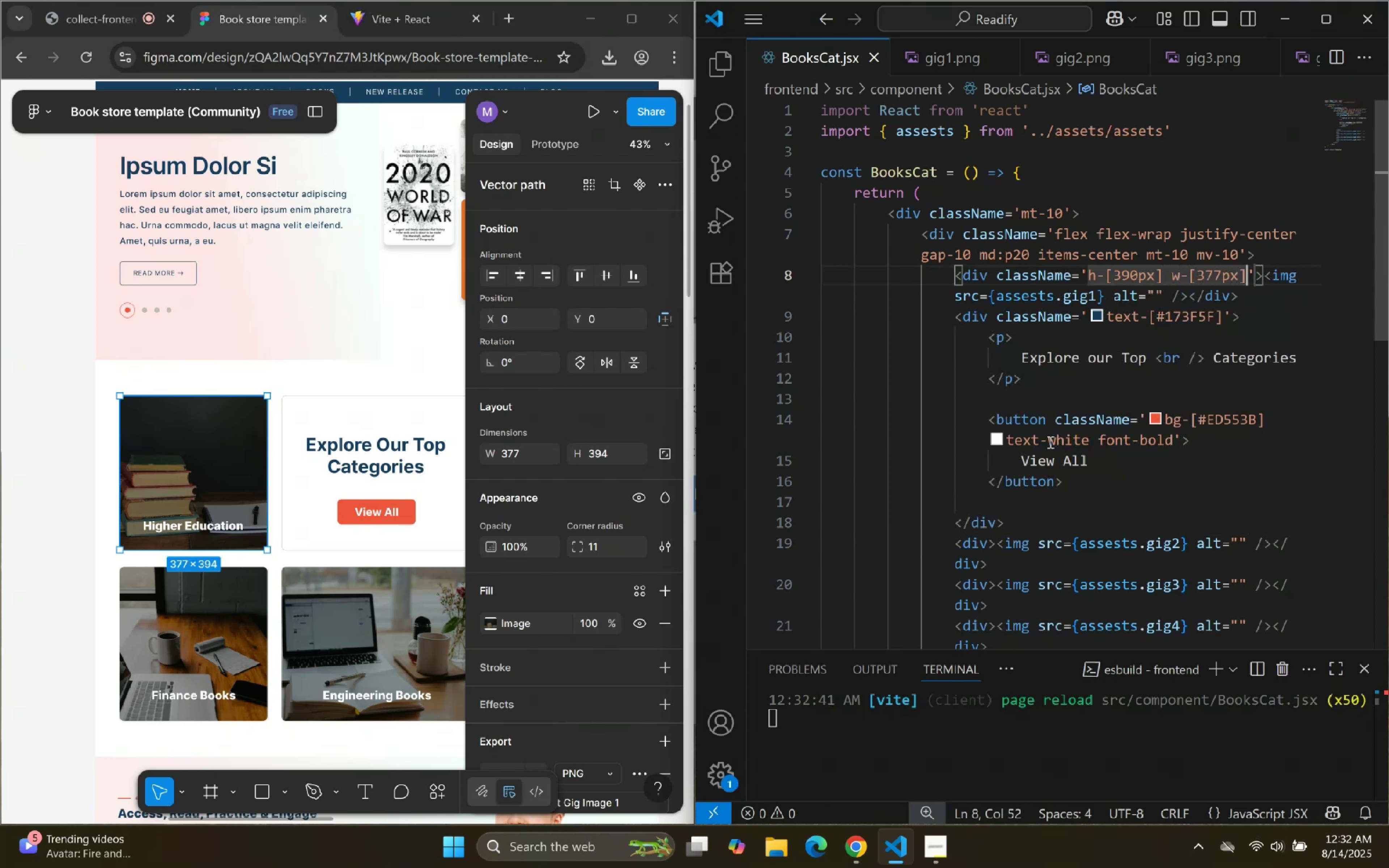 
key(ArrowRight)
 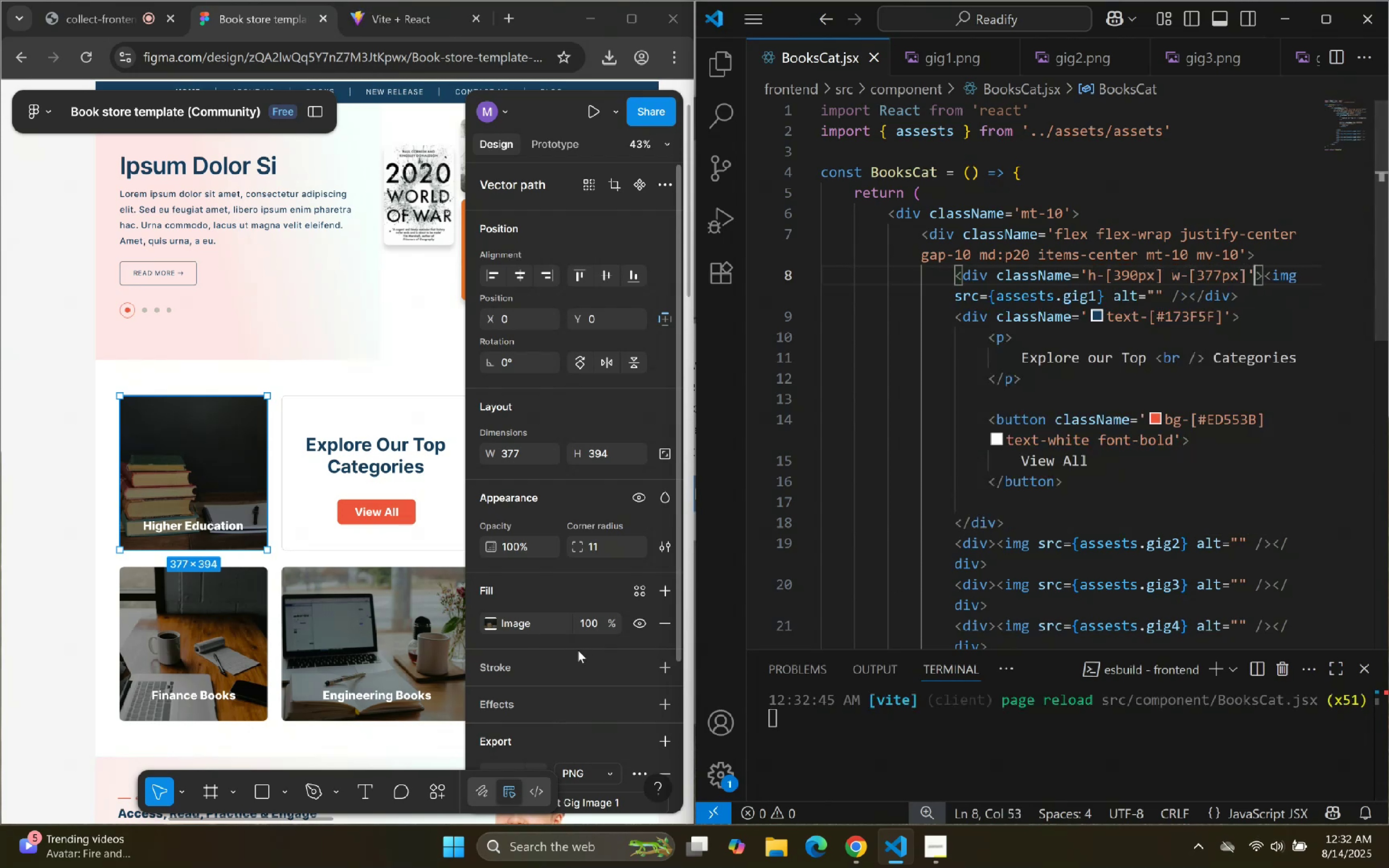 
hold_key(key=ControlLeft, duration=2.39)
 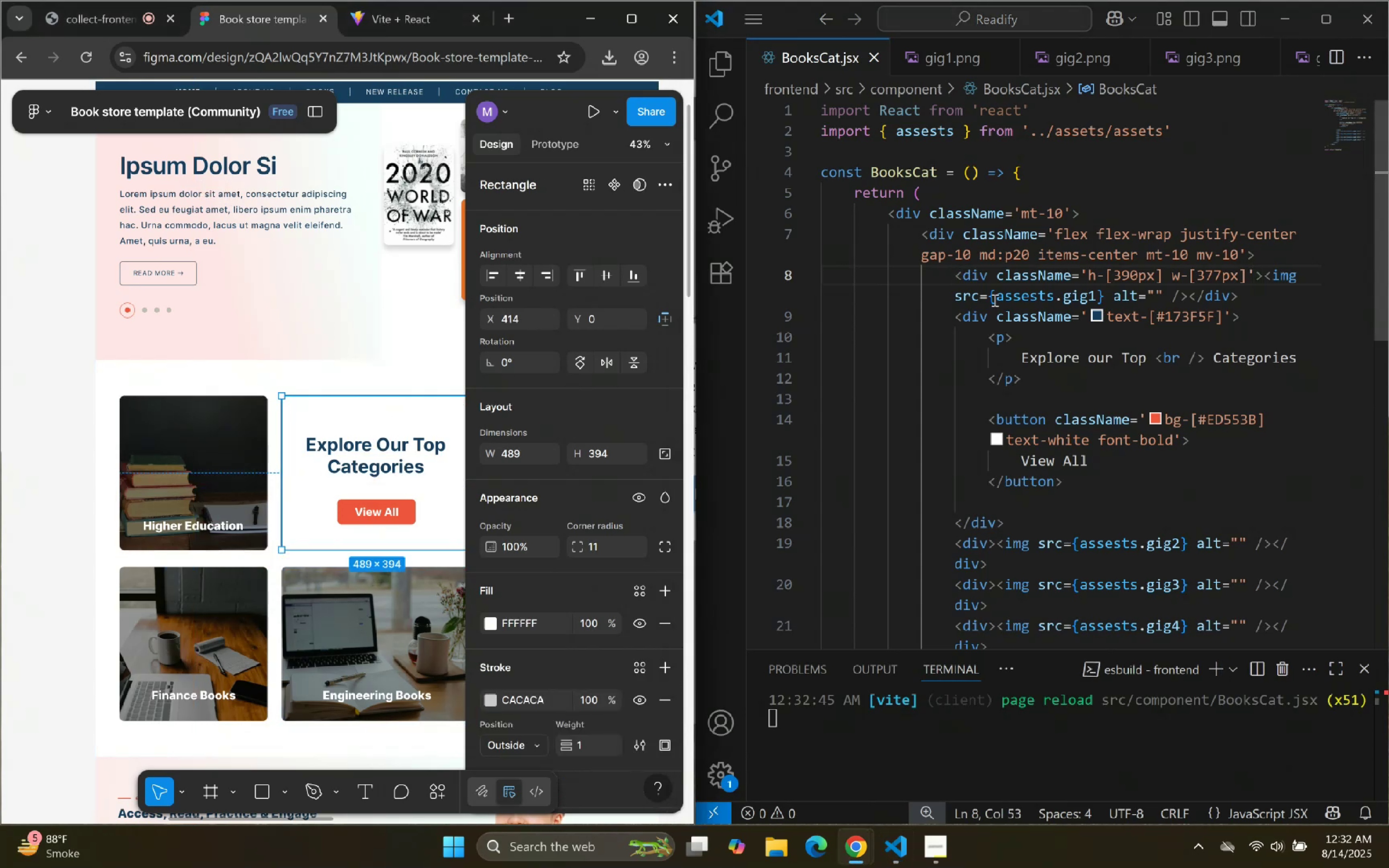 
hold_key(key=AltLeft, duration=1.5)
 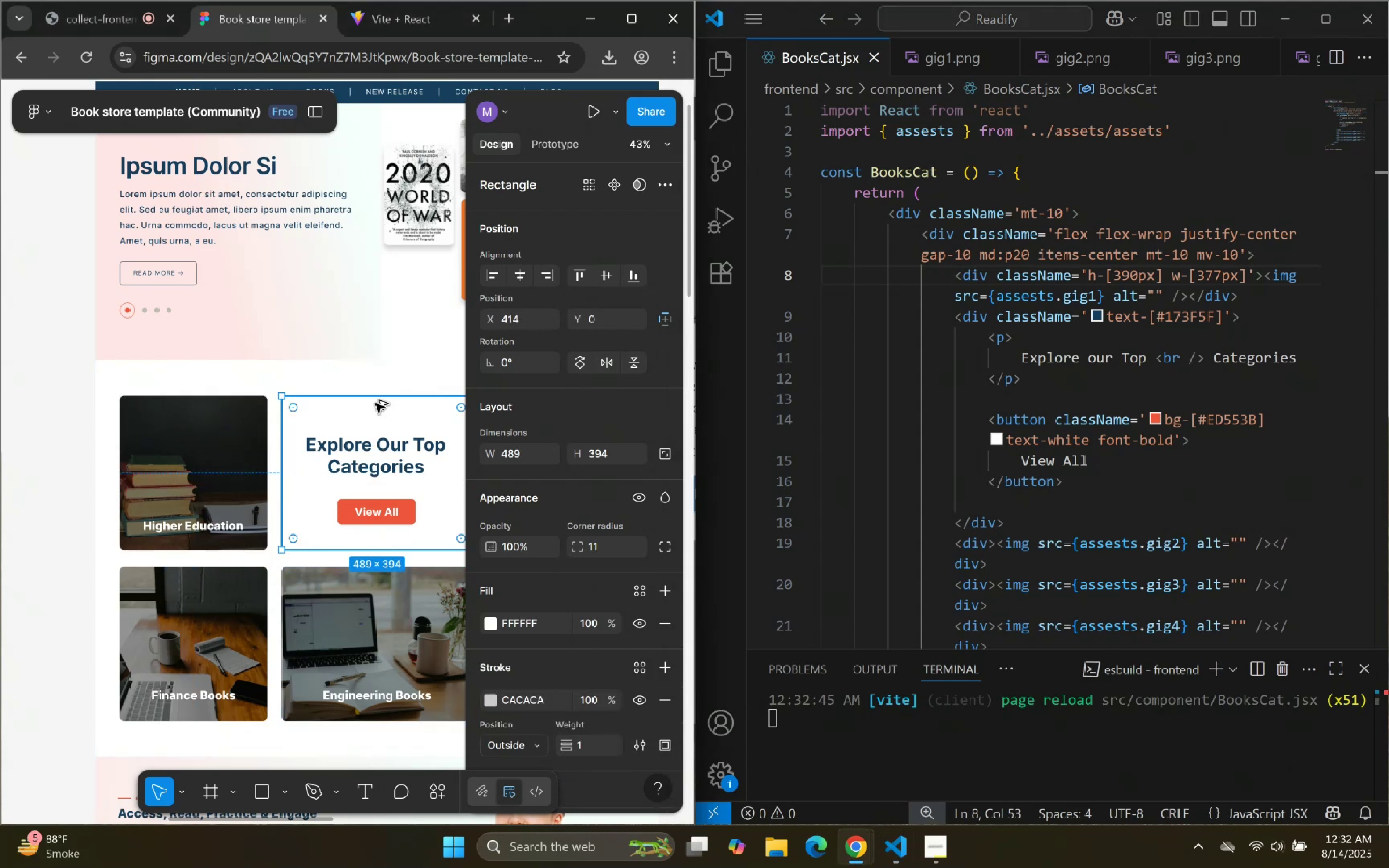 
hold_key(key=AltLeft, duration=0.4)
left_click([375, 403])
 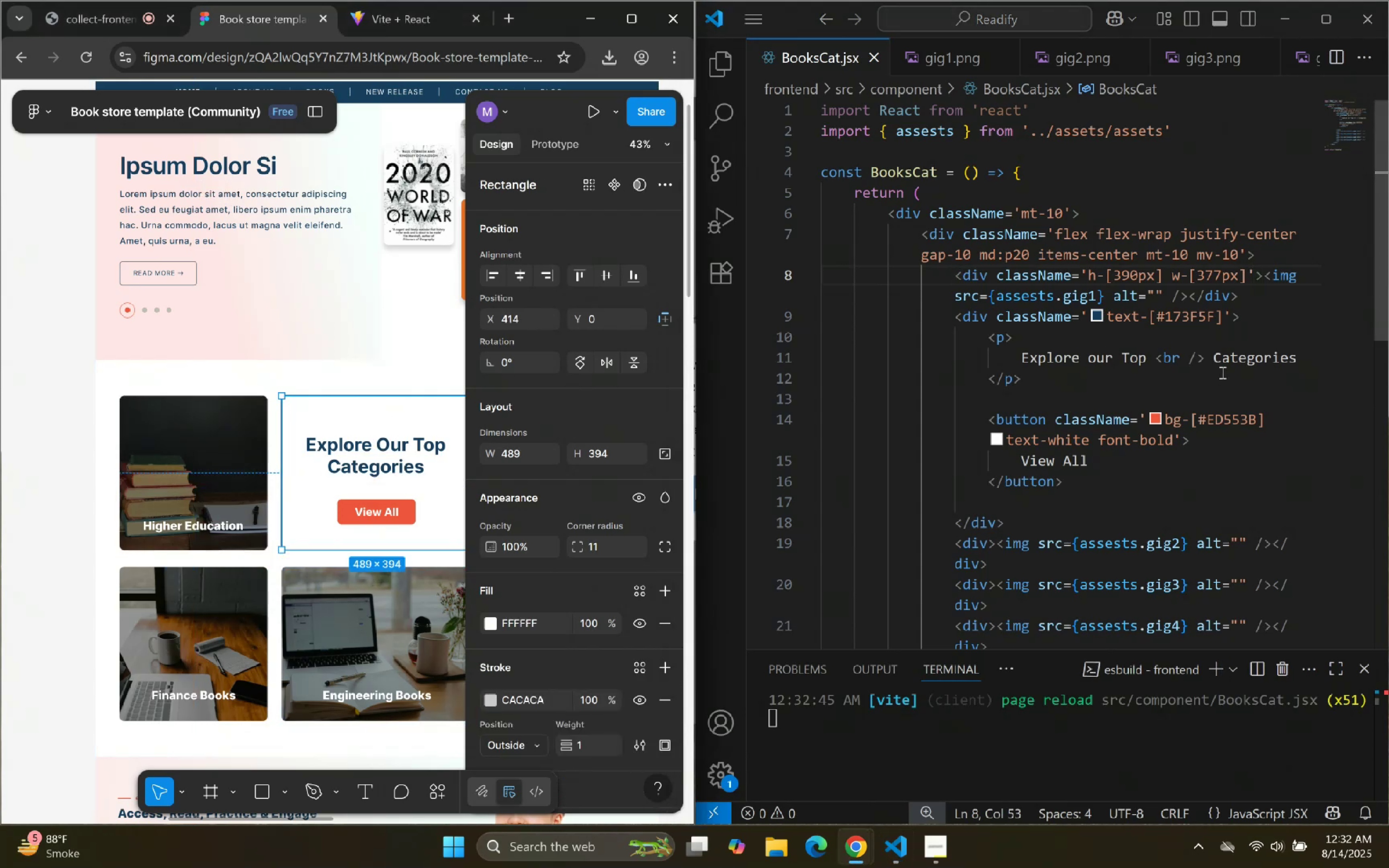 
left_click([1167, 289])
 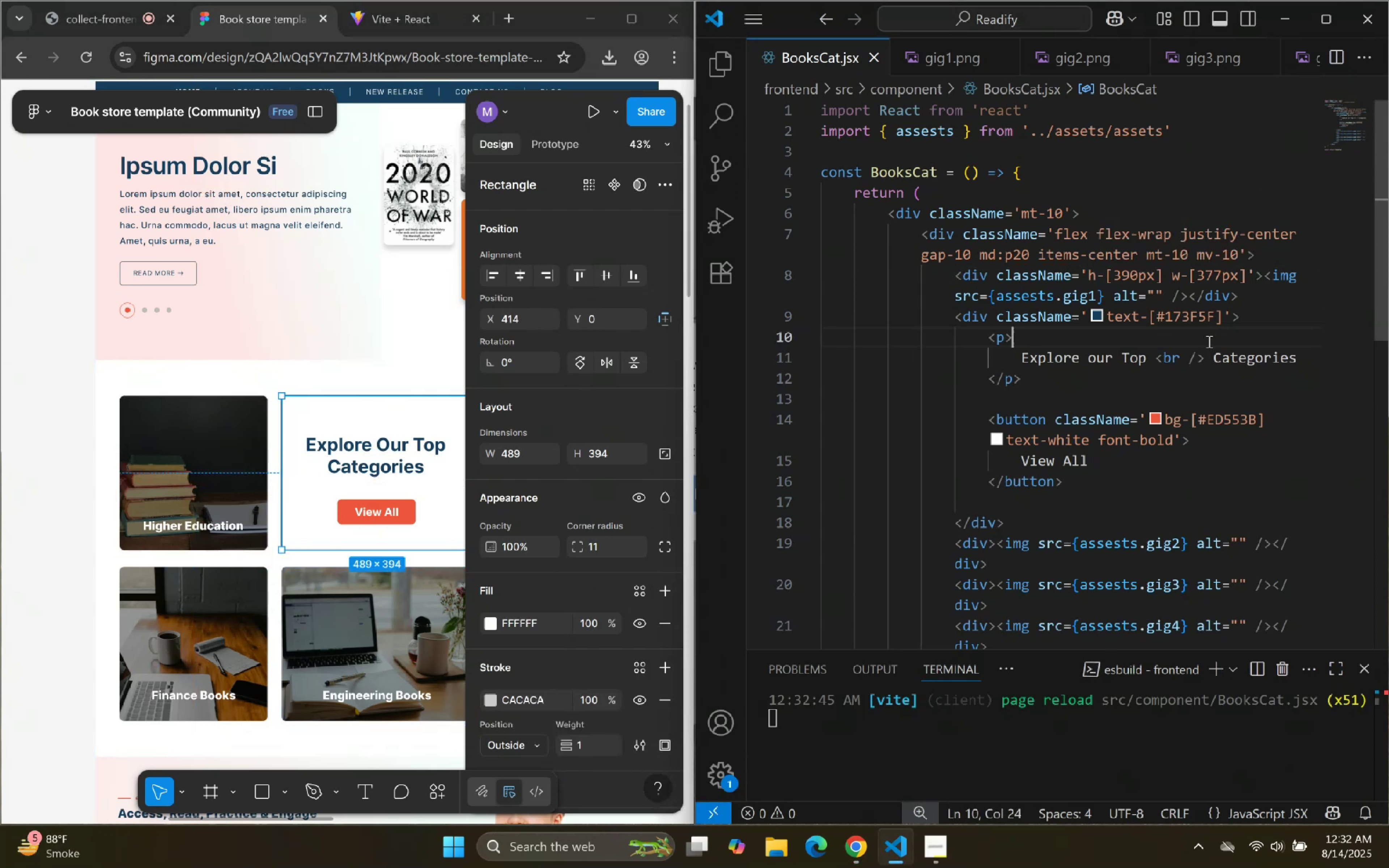 
left_click([1212, 257])
 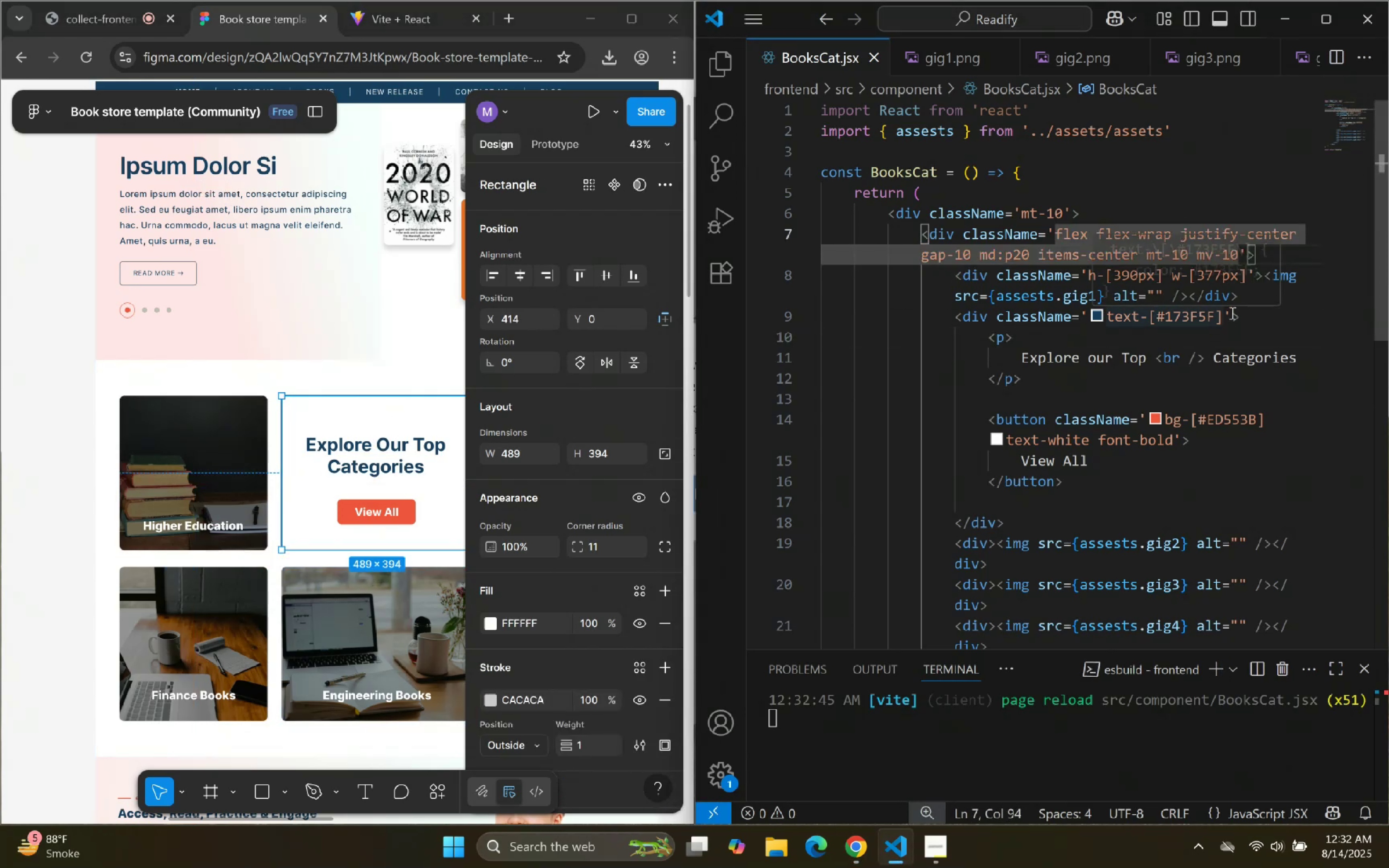 
key(Backspace)
 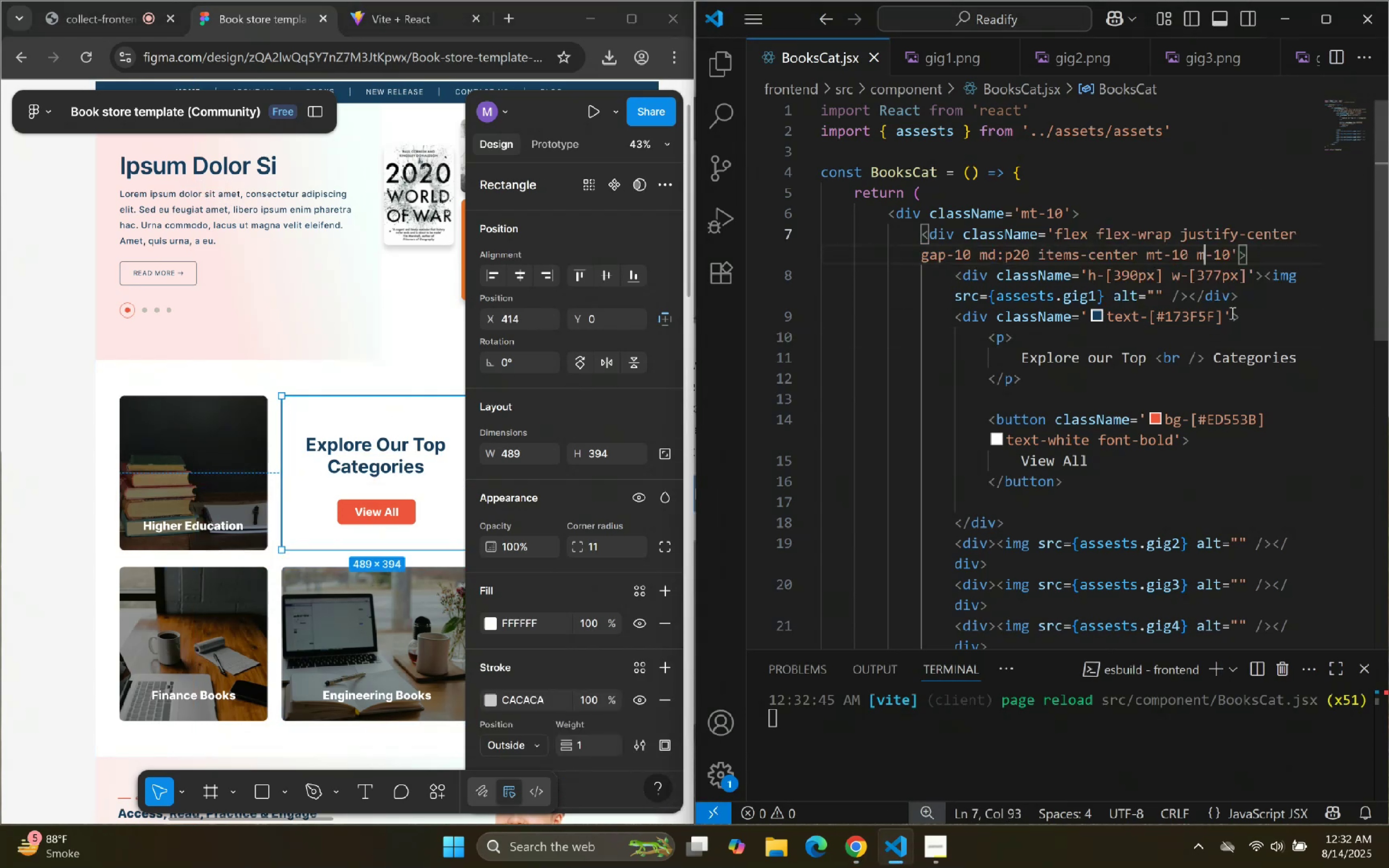 
key(B)
 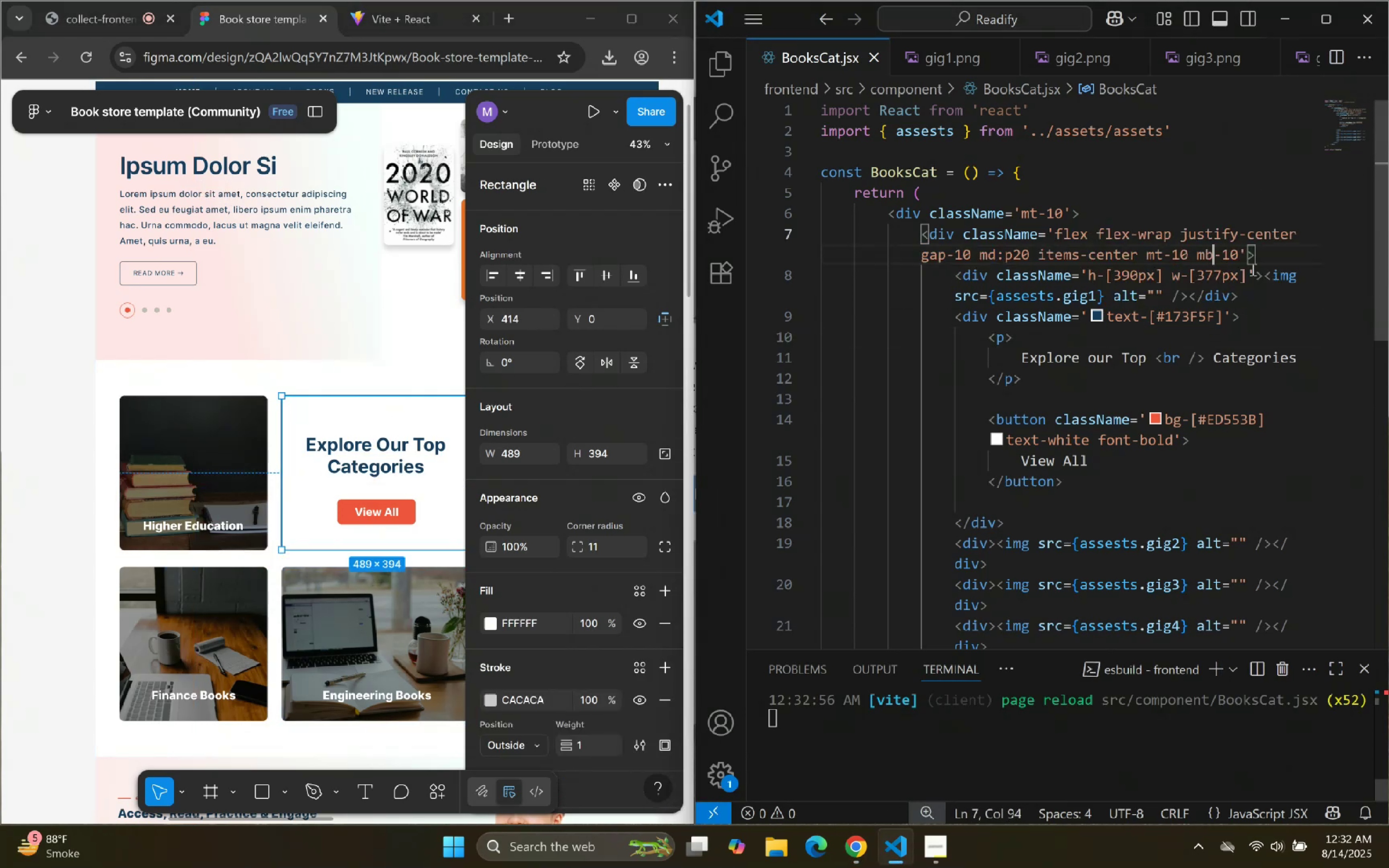 
left_click_drag(start_coordinate=[1256, 275], to_coordinate=[996, 282])
 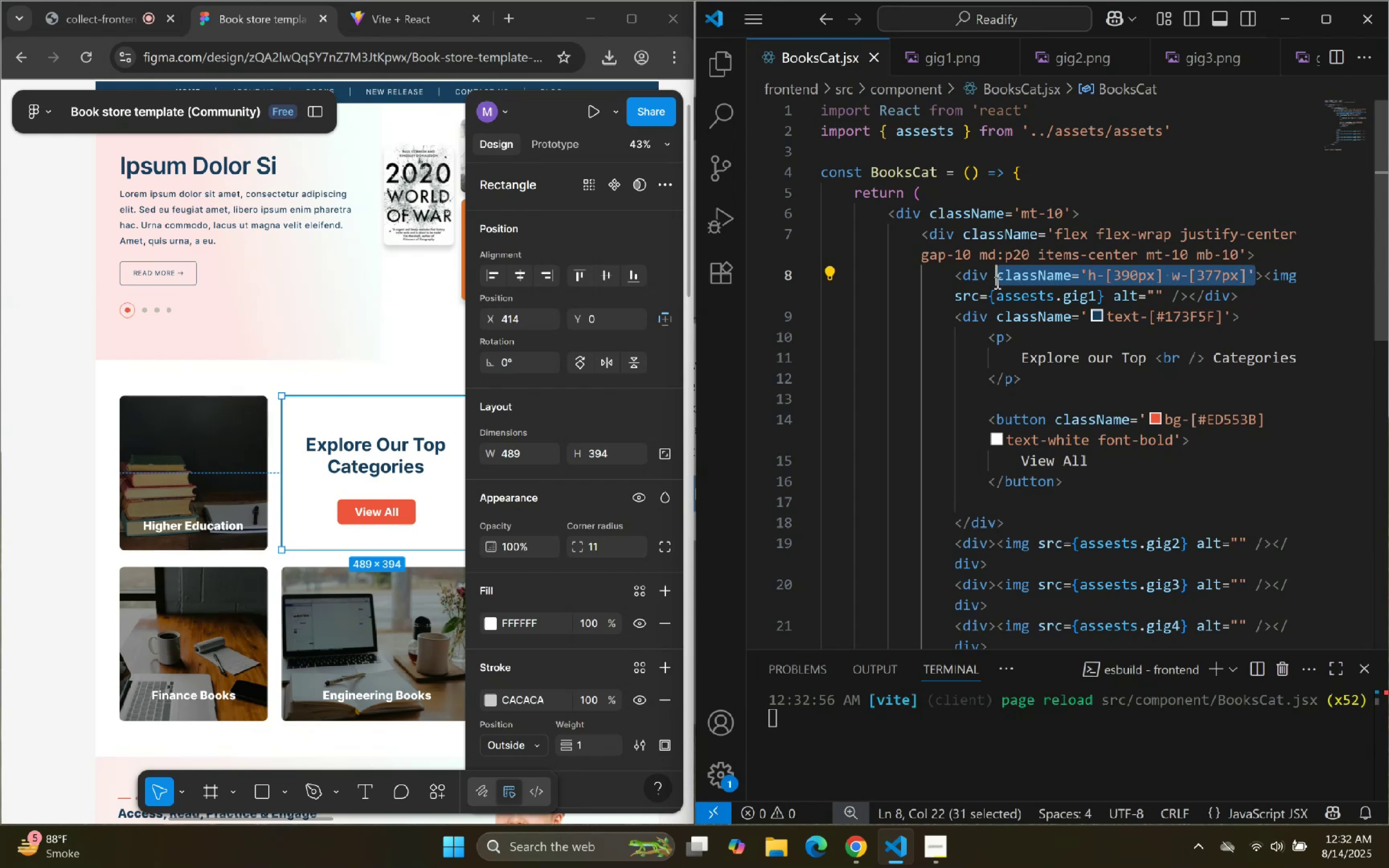 
key(Control+C)
 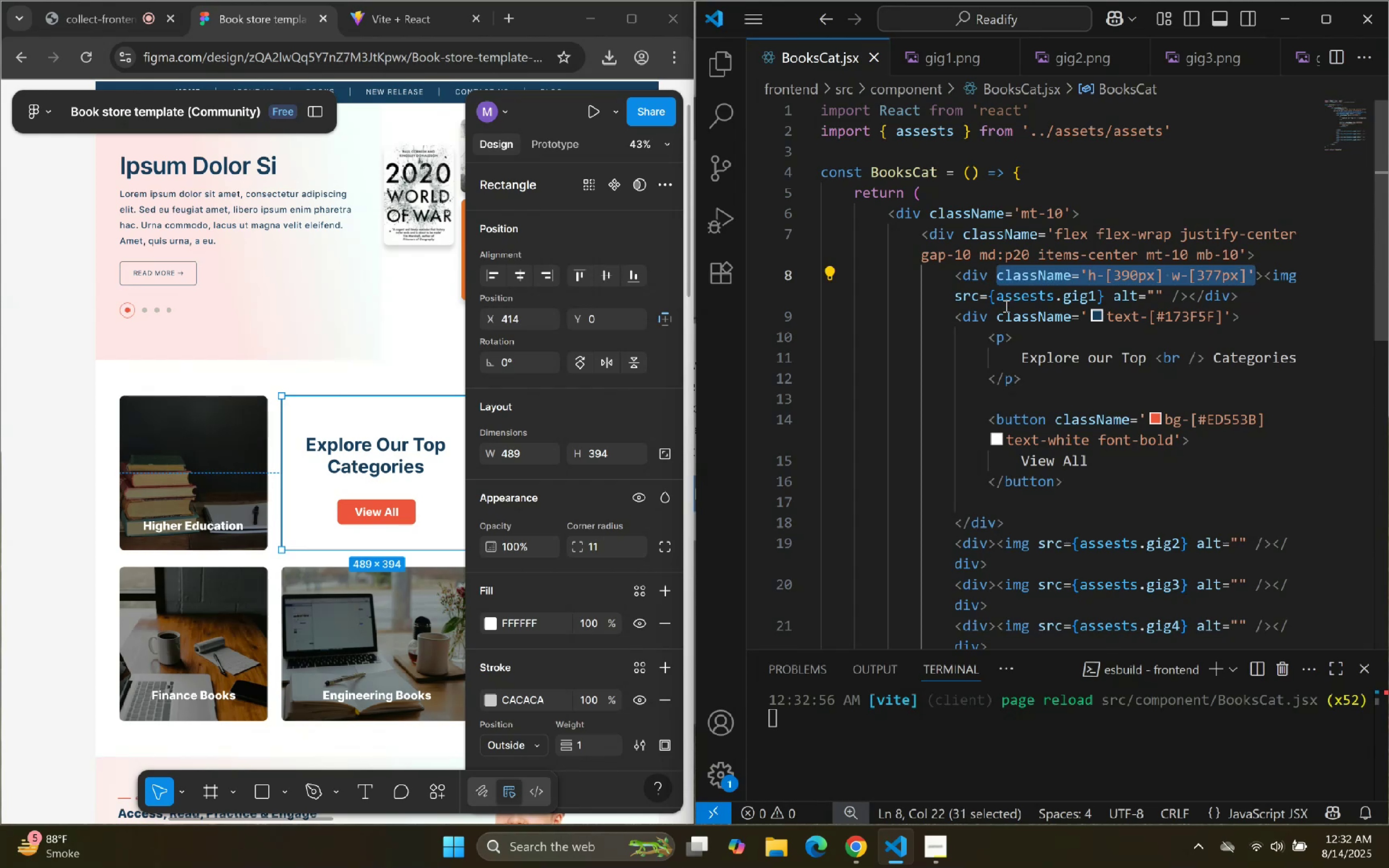 
key(Control+C)
 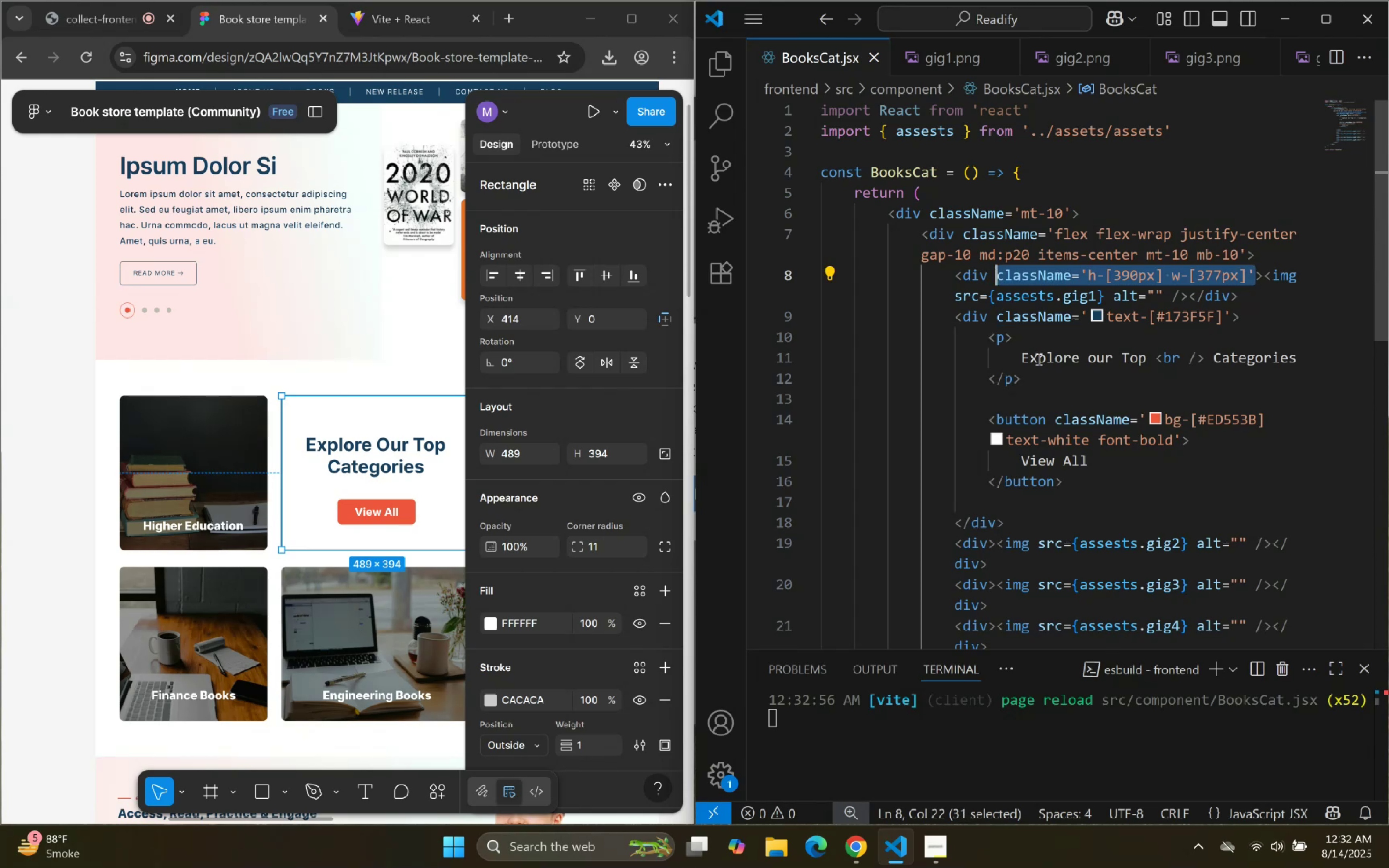 
key(Control+C)
 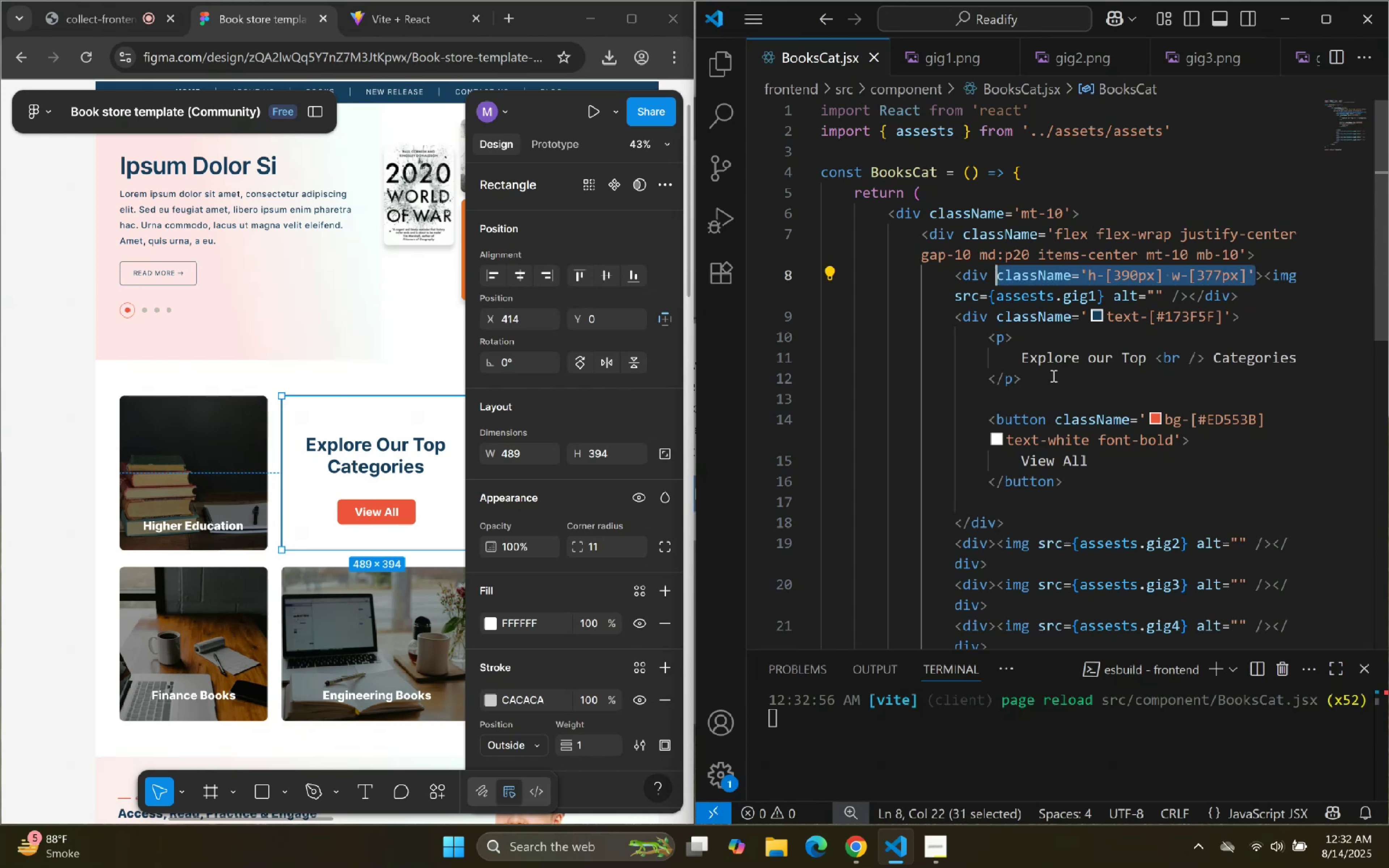 
scroll: coordinate [1040, 276], scroll_direction: down, amount: 4.0
 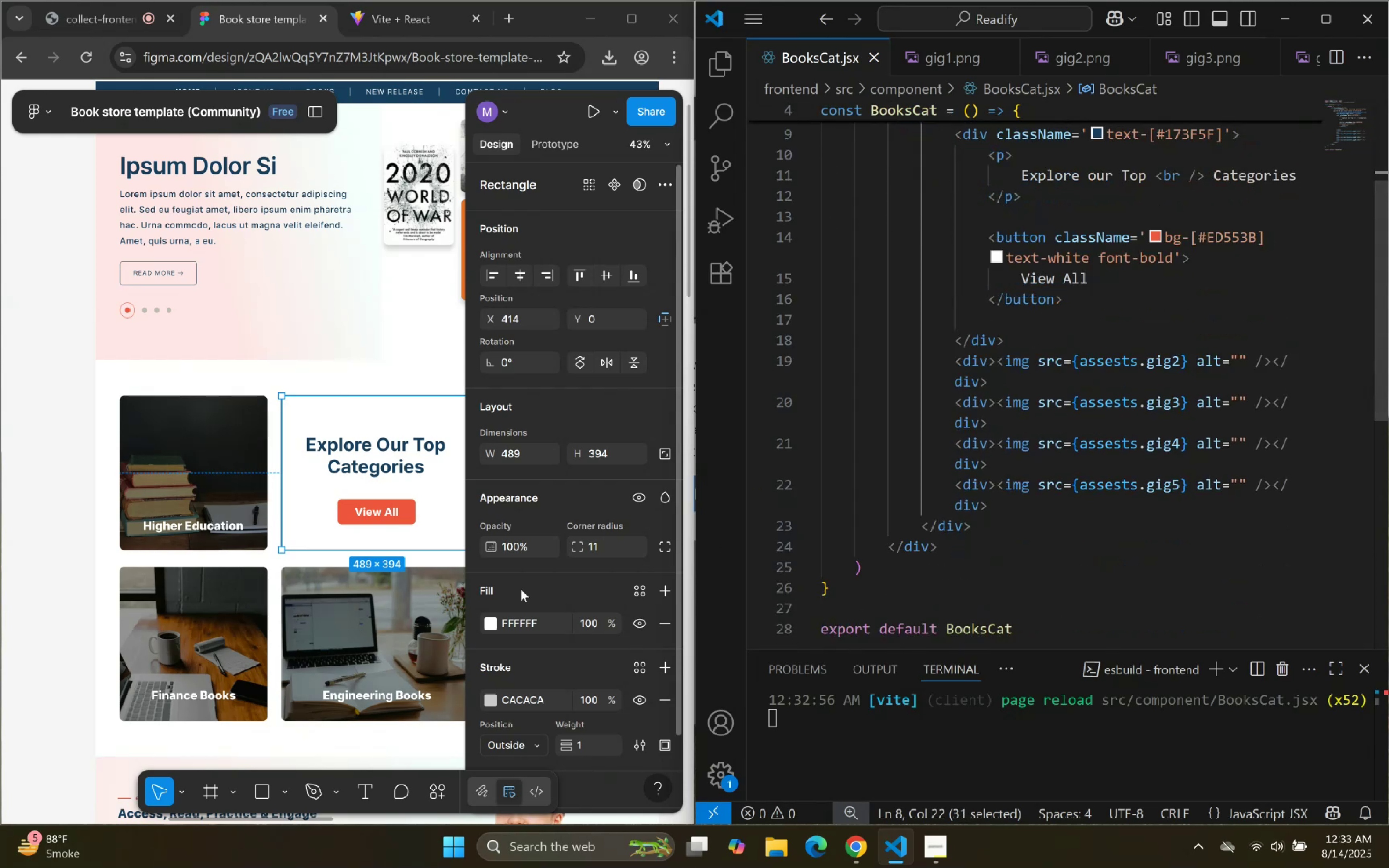 
scroll: coordinate [380, 330], scroll_direction: up, amount: 1.0
 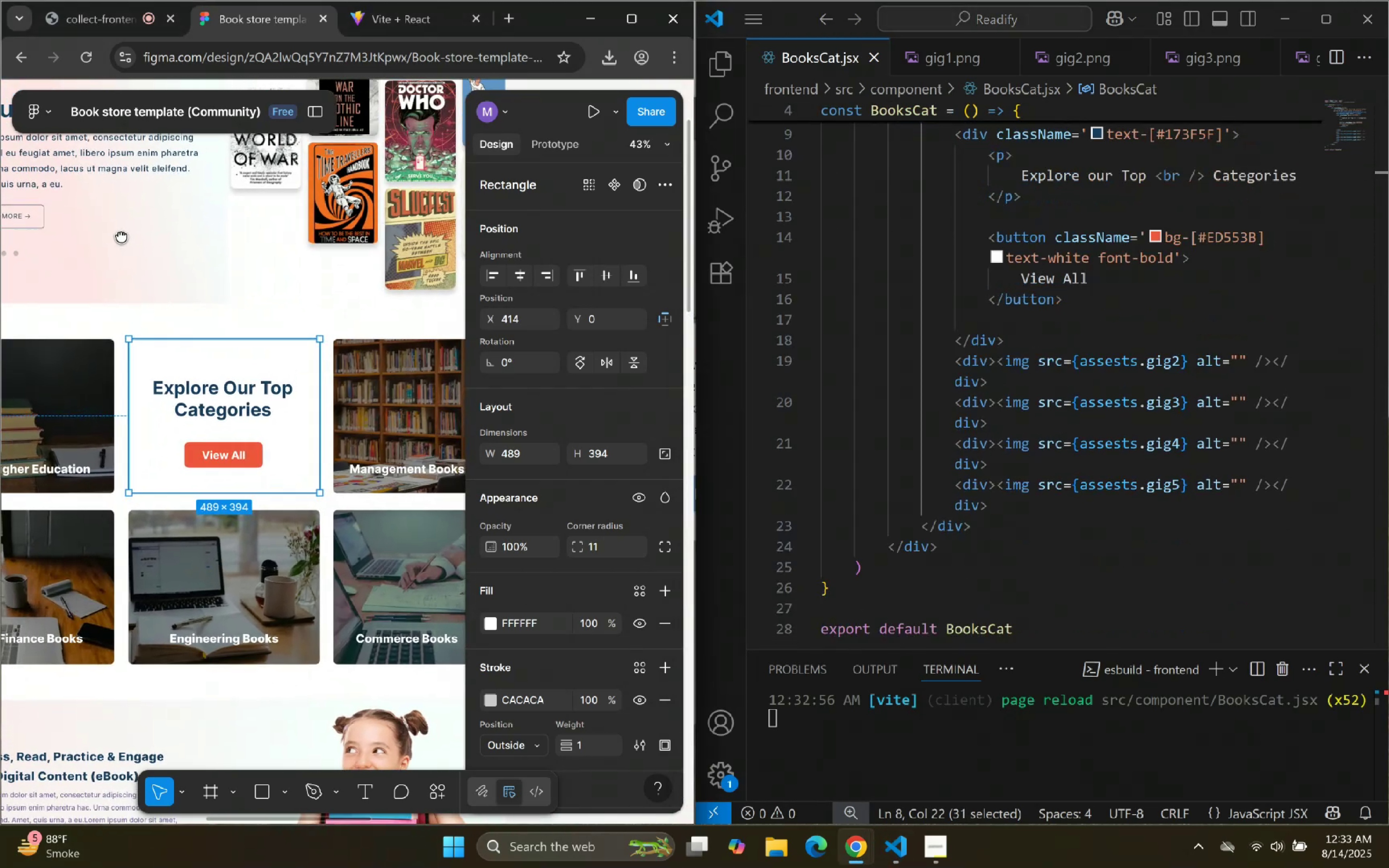 
scroll: coordinate [1136, 400], scroll_direction: none, amount: 0.0
 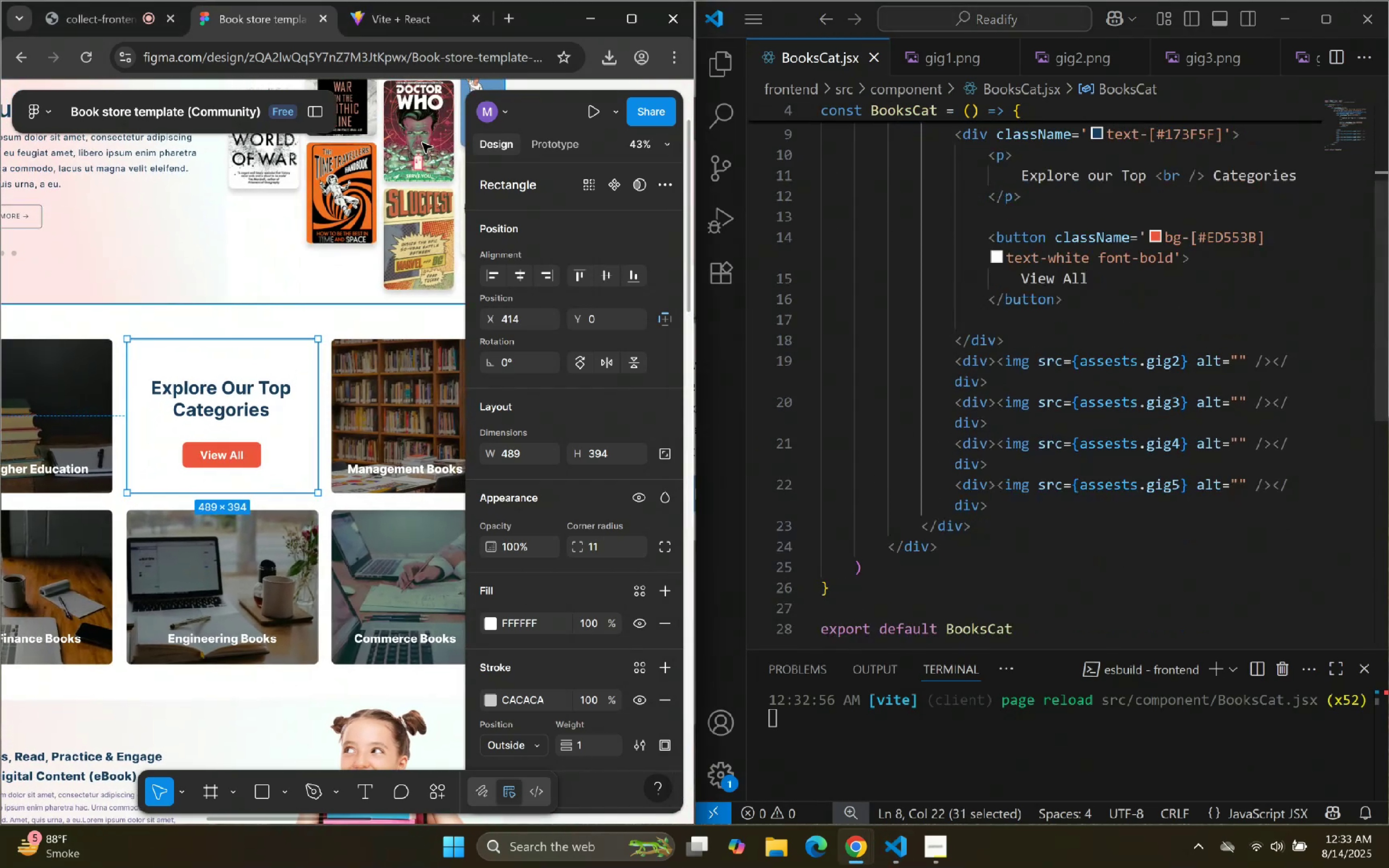 
left_click([383, 4])
 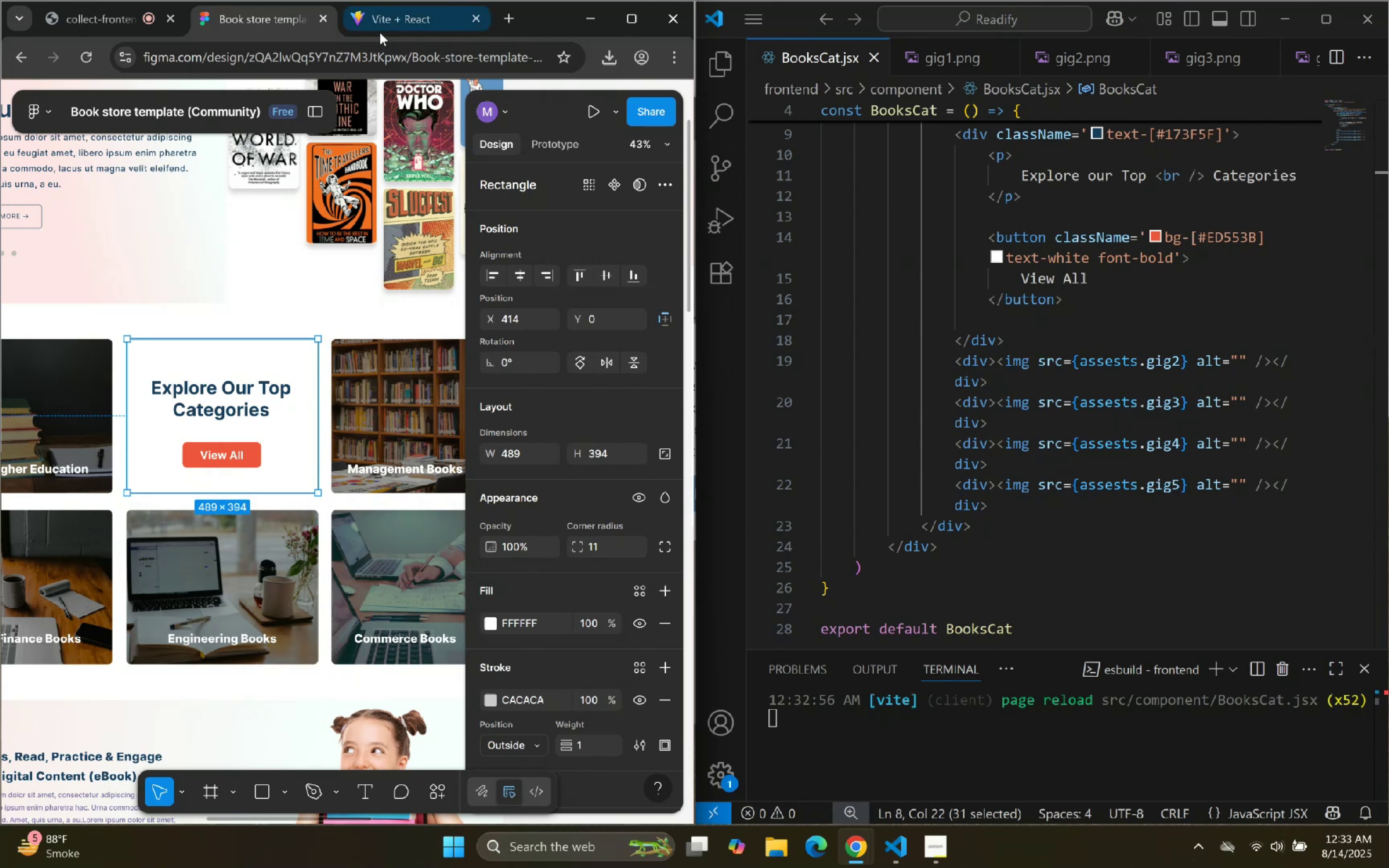 
left_click([379, 26])
 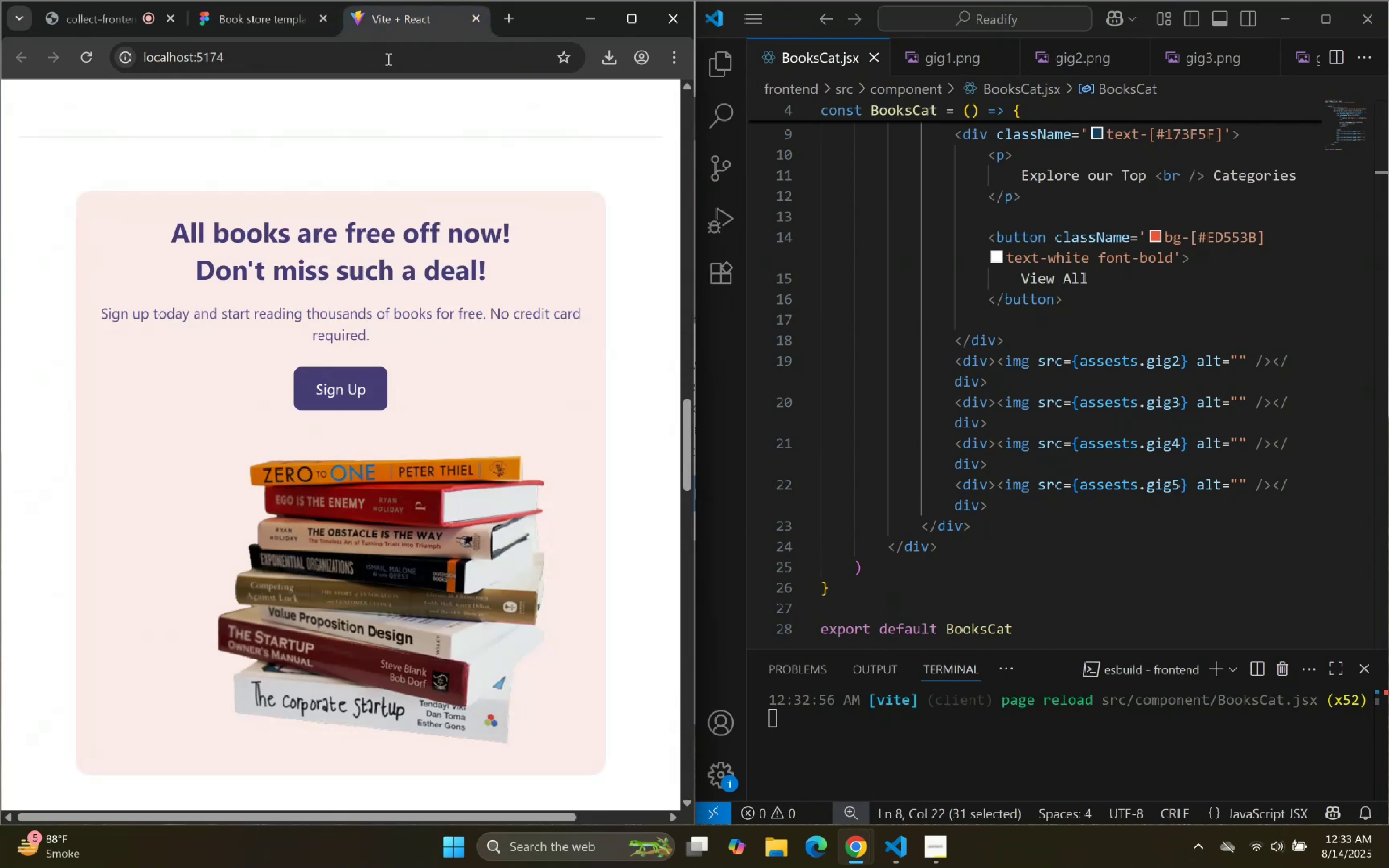 
scroll: coordinate [385, 217], scroll_direction: up, amount: 2.0
 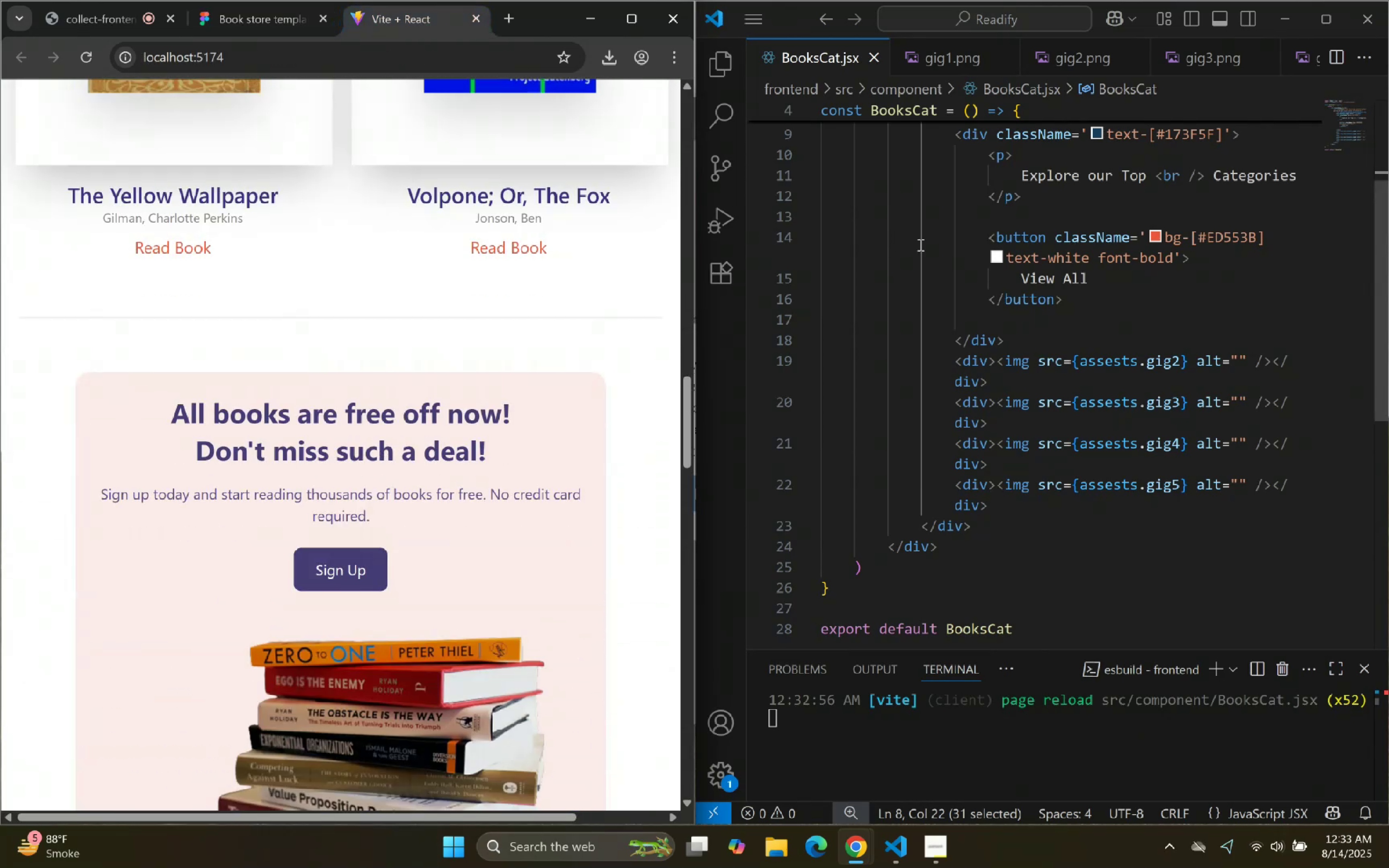 
left_click([929, 242])
 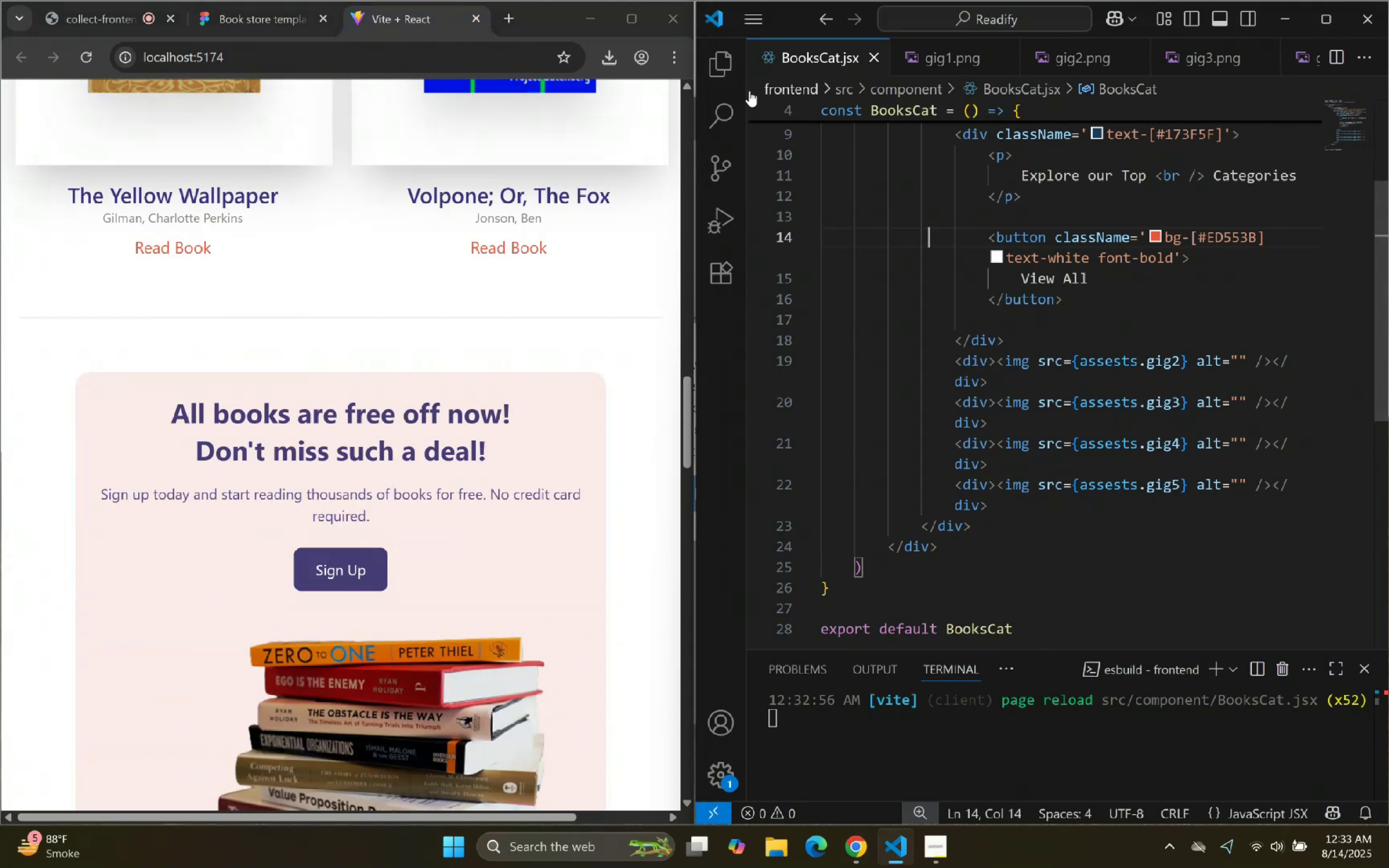 
left_click([731, 67])
 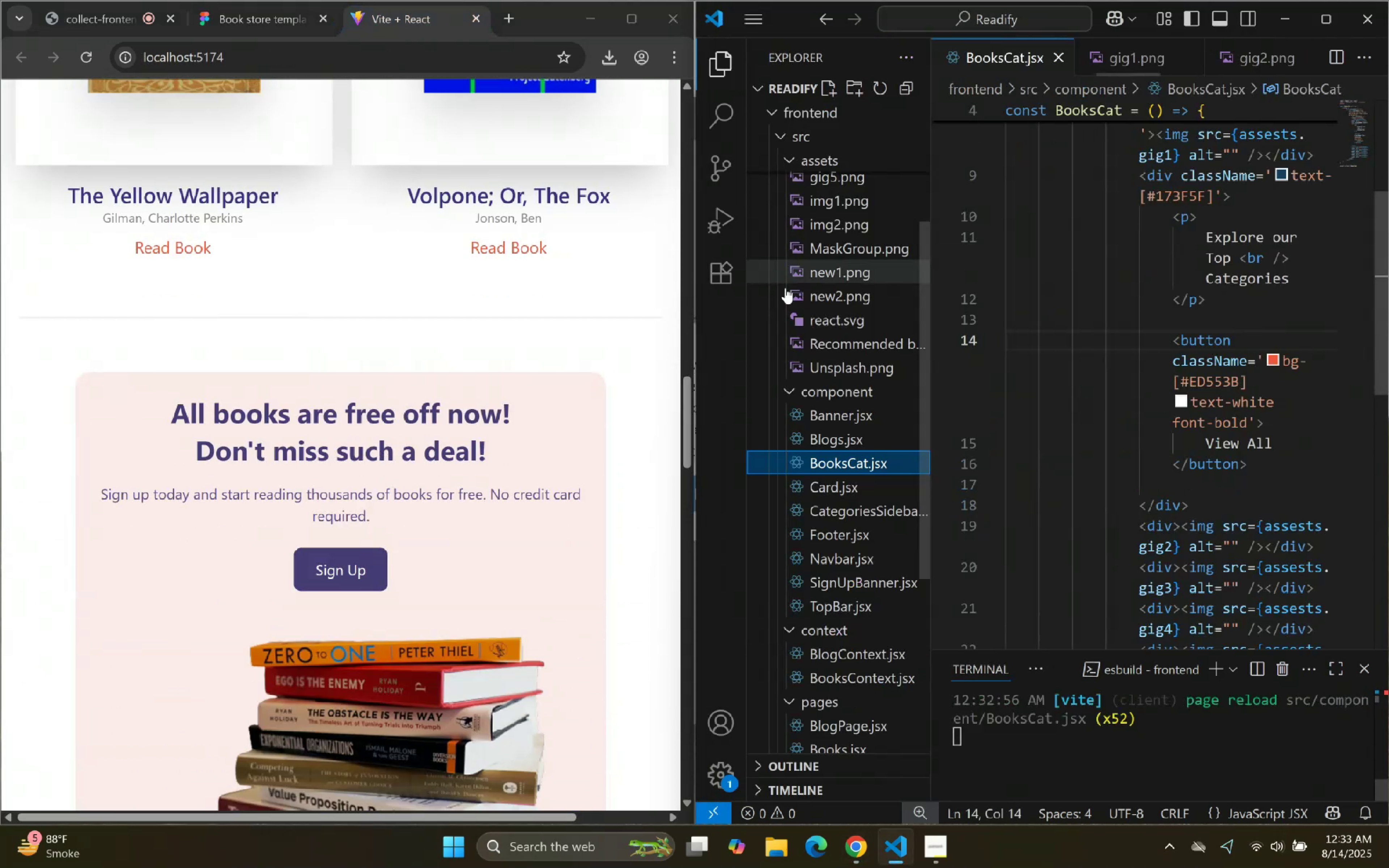 
scroll: coordinate [803, 353], scroll_direction: down, amount: 3.0
 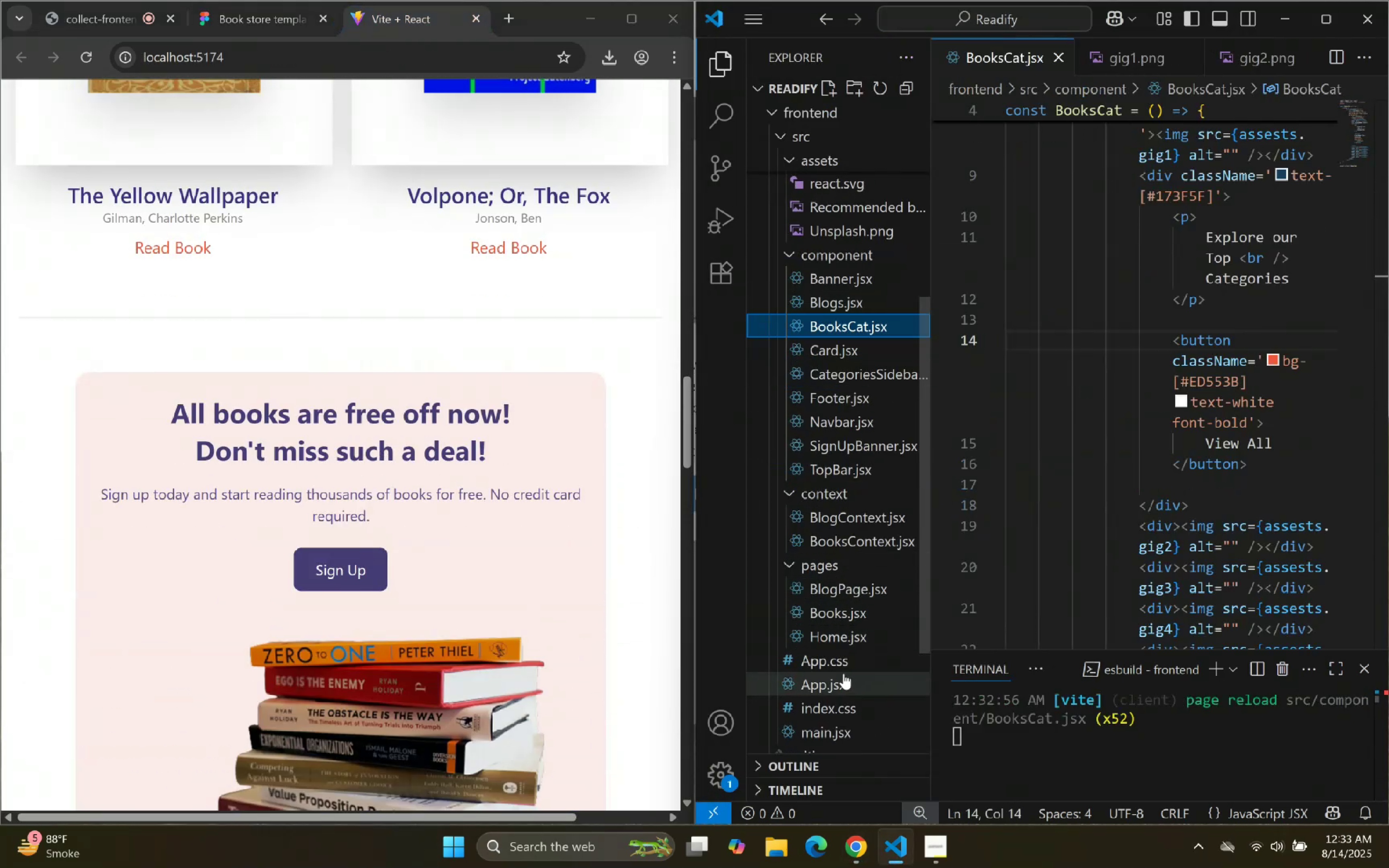 
left_click([851, 642])
 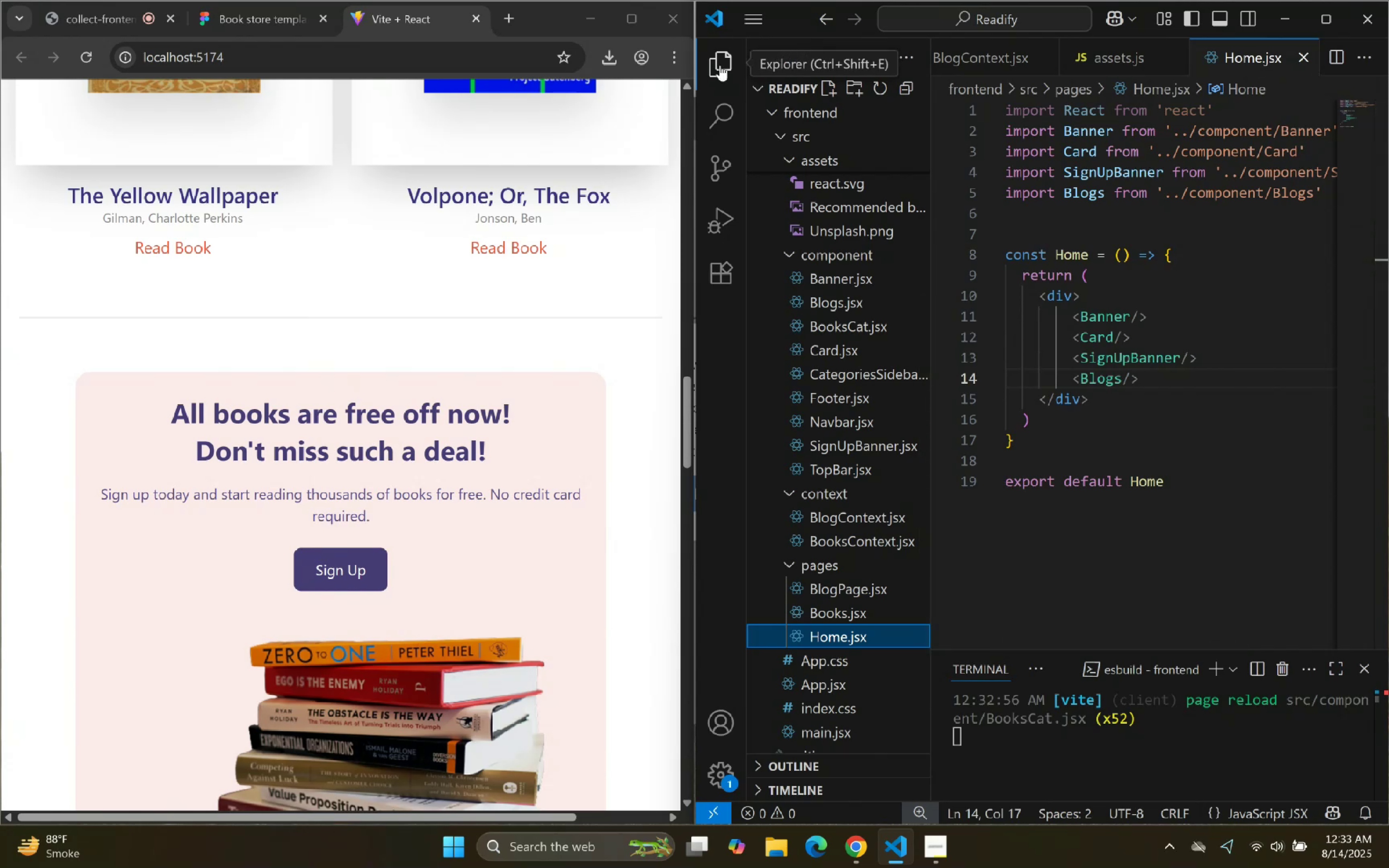 
double_click([1079, 301])
 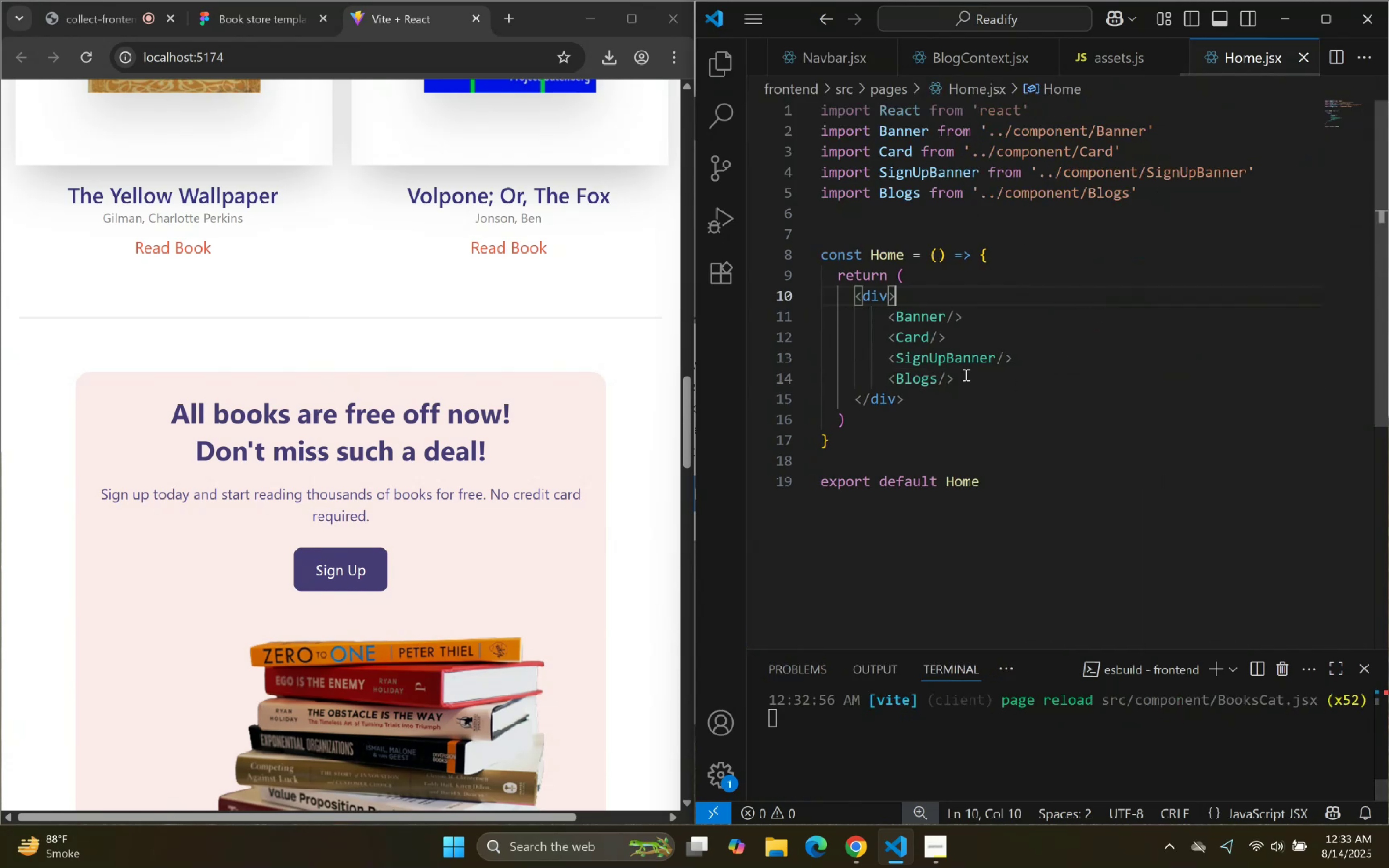 
left_click([949, 372])
 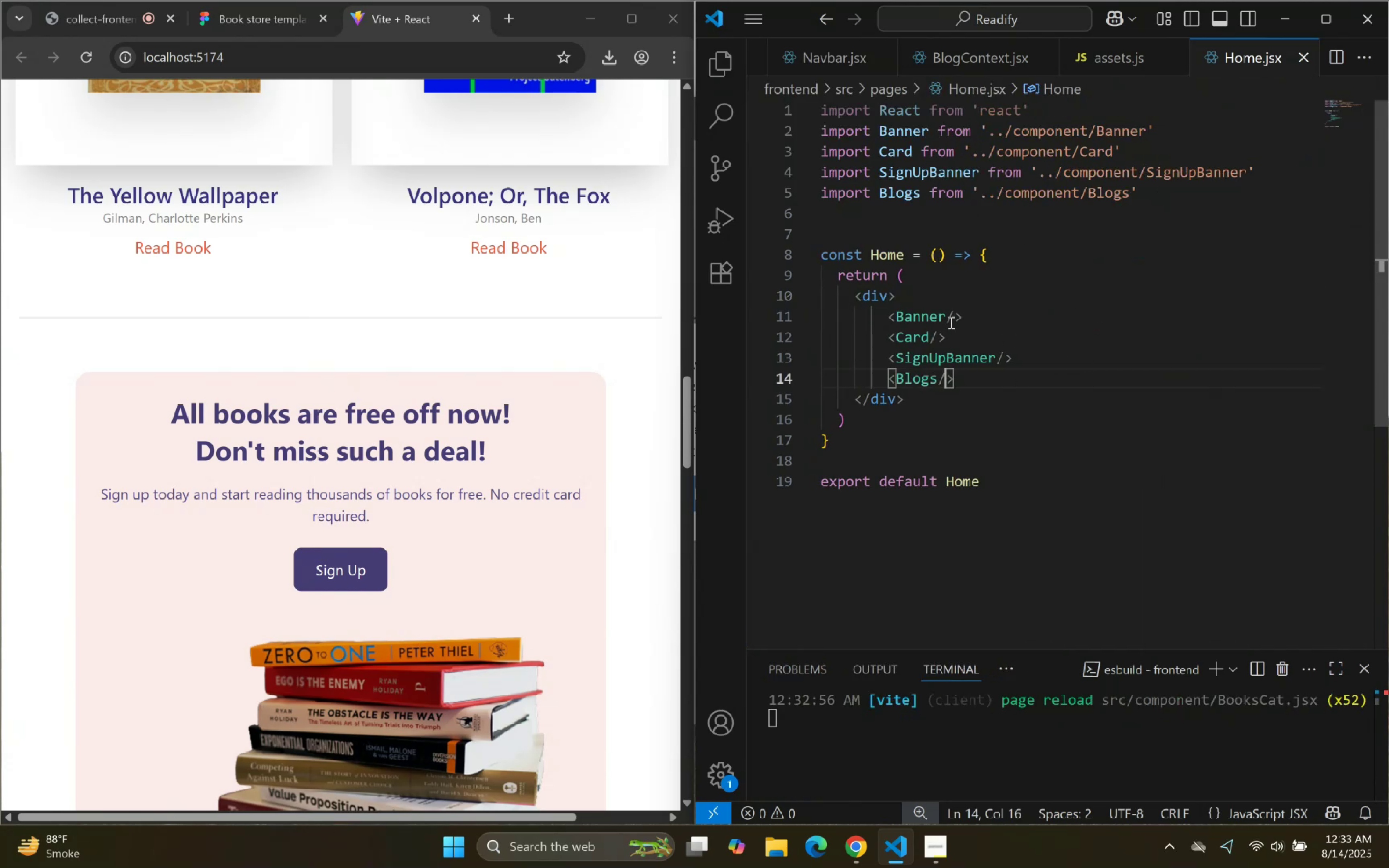 
left_click([979, 316])
 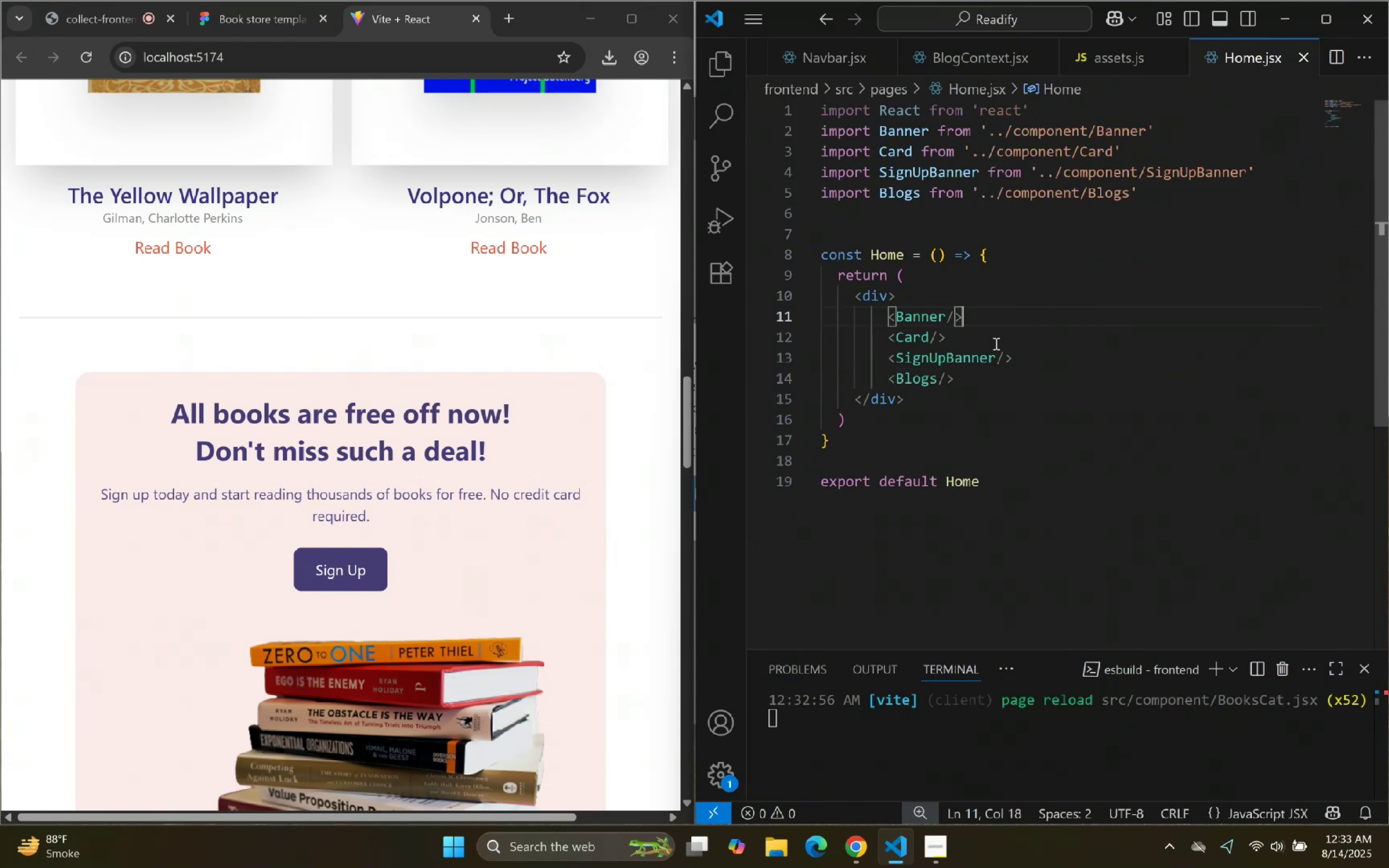 
key(Enter)
 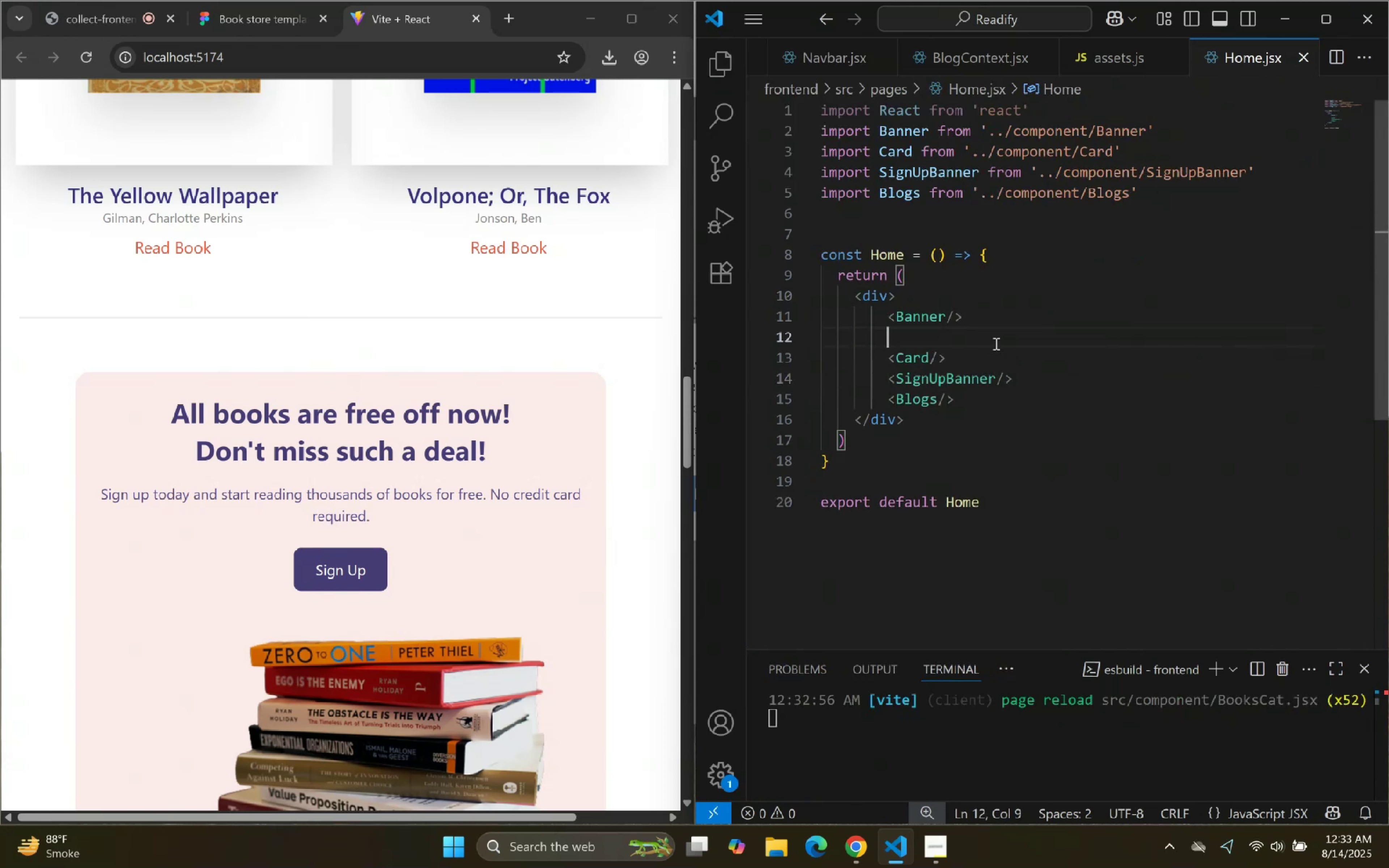 
type(<Boo)
 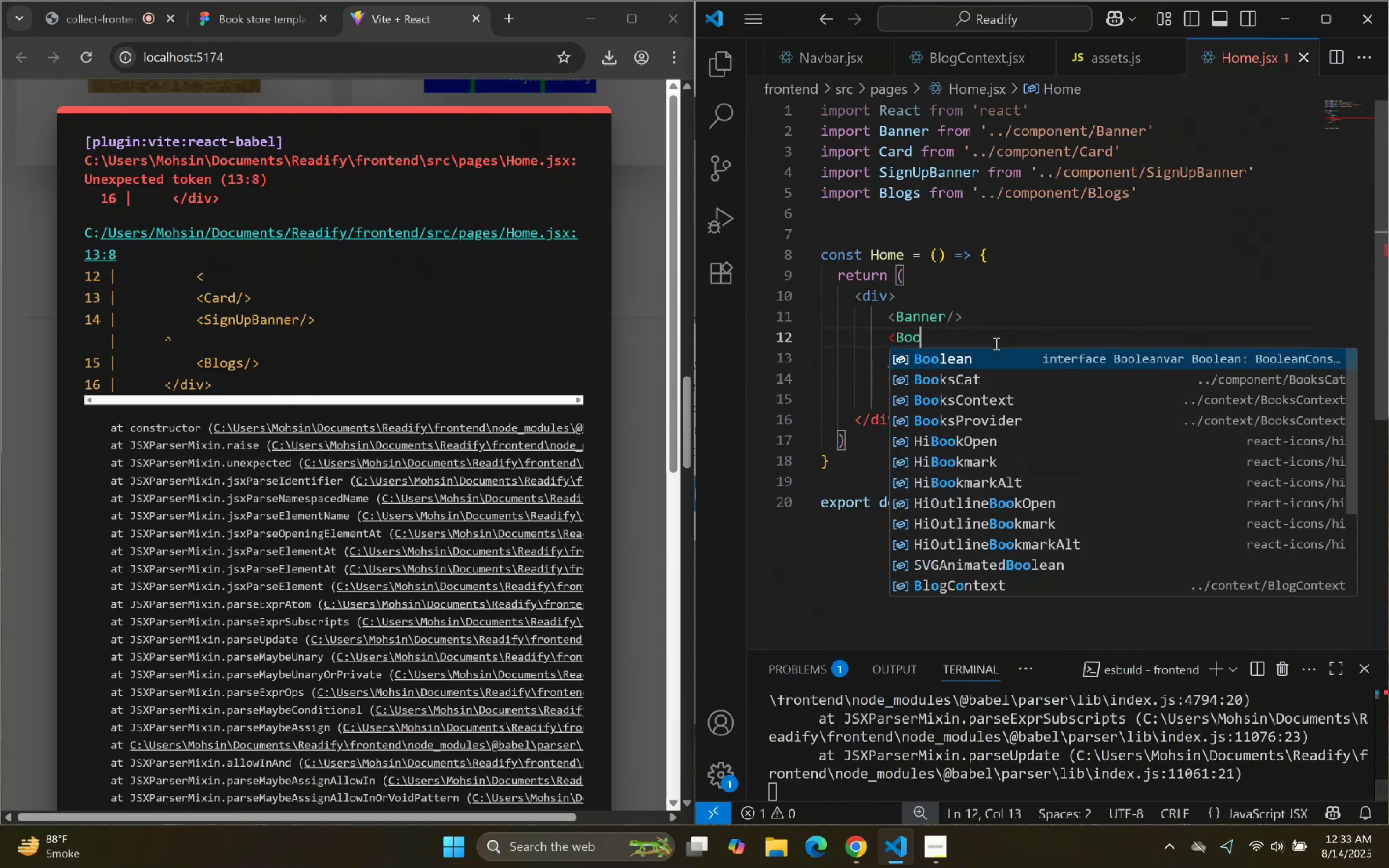 
key(ArrowDown)
 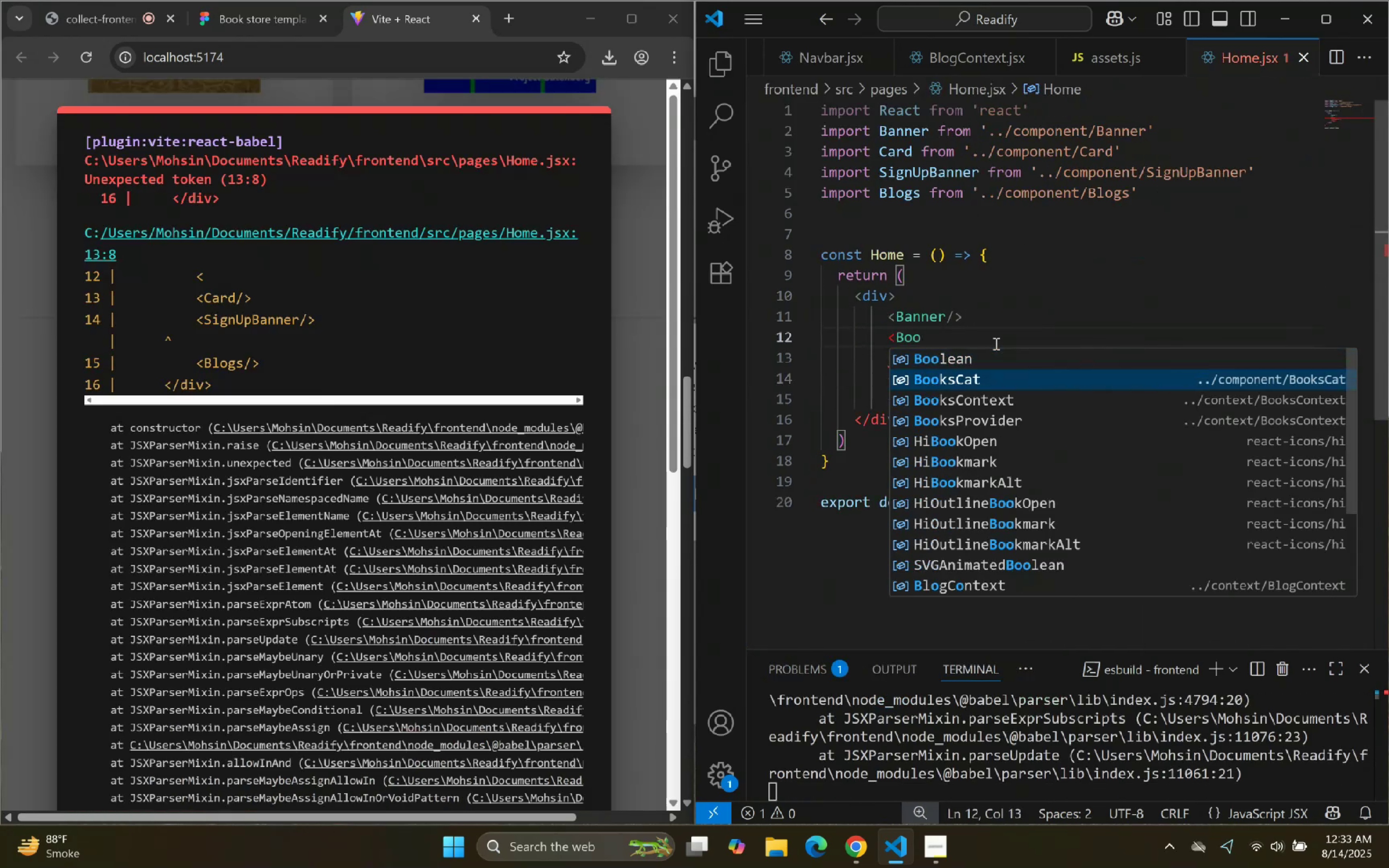 
key(Enter)
 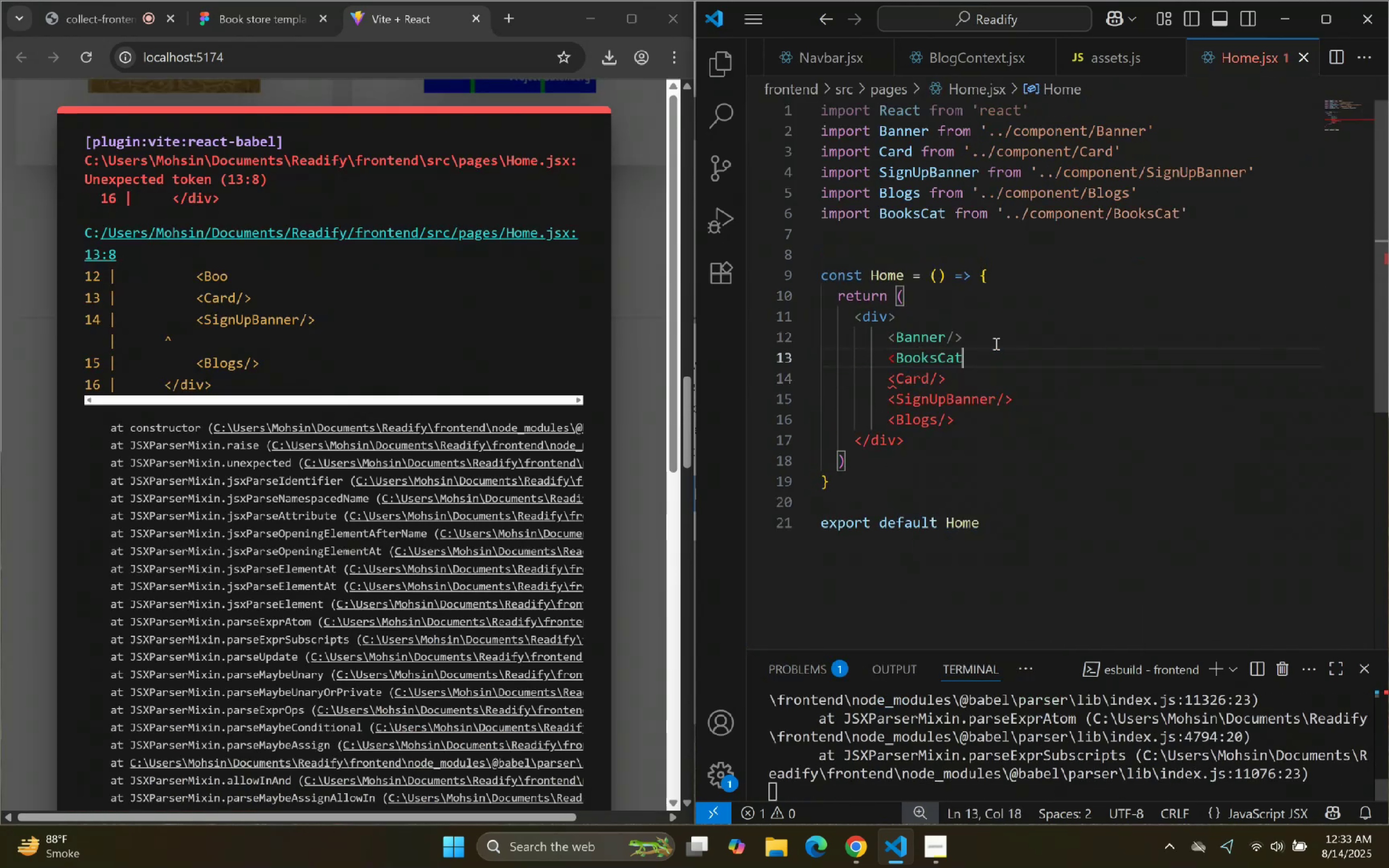 
key(Slash)
 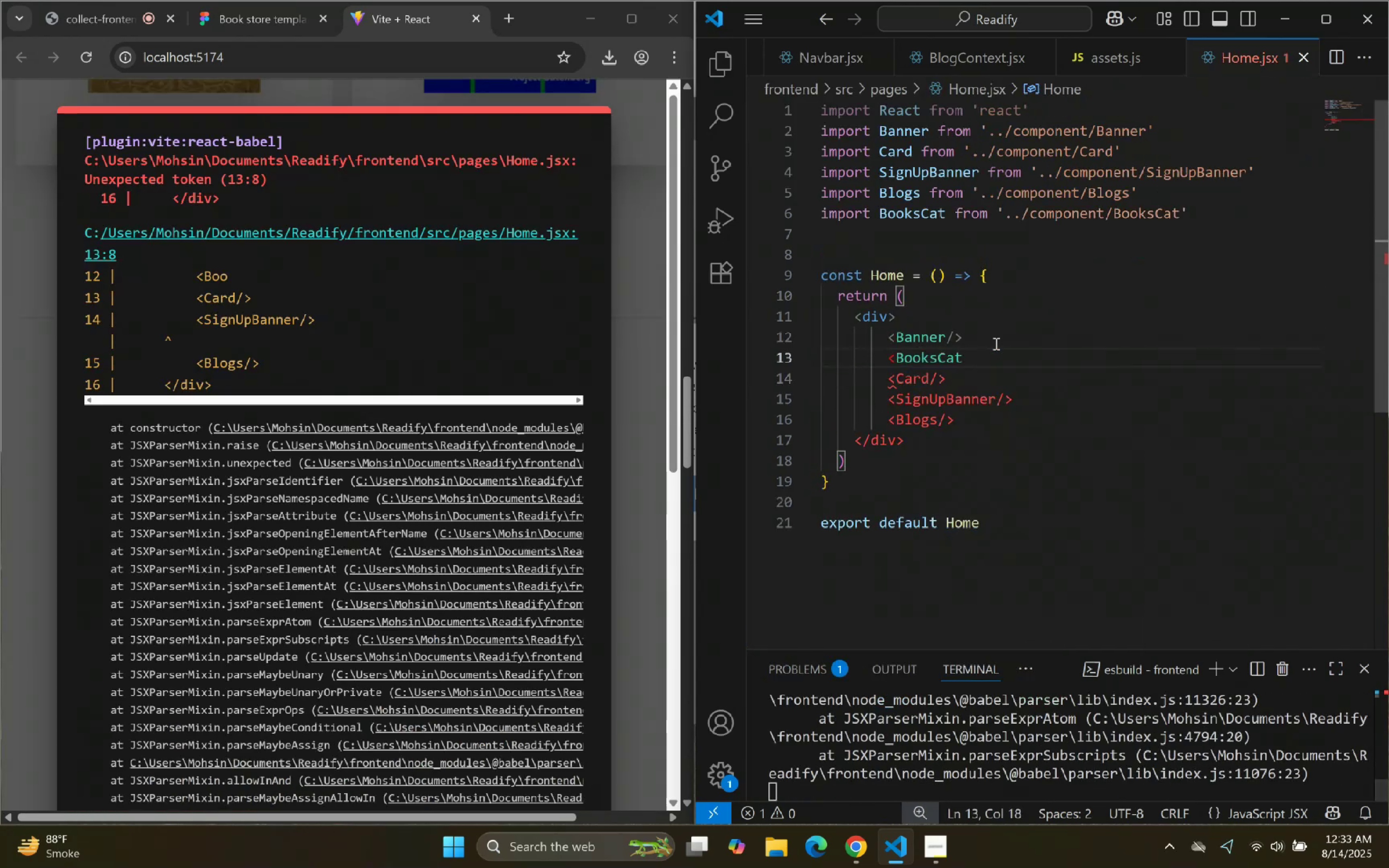 
key(Shift+ShiftLeft)
 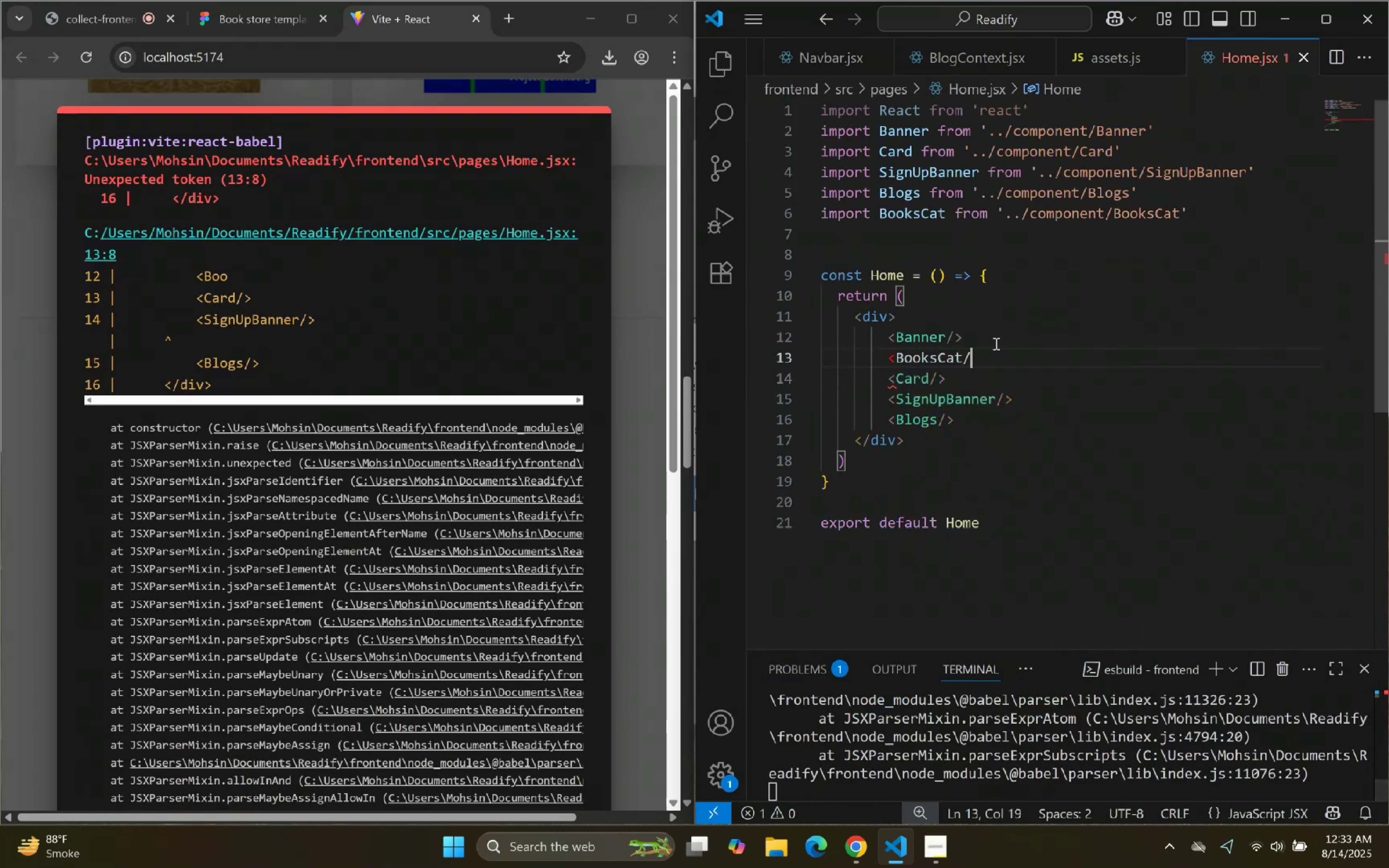 
key(Shift+Period)
 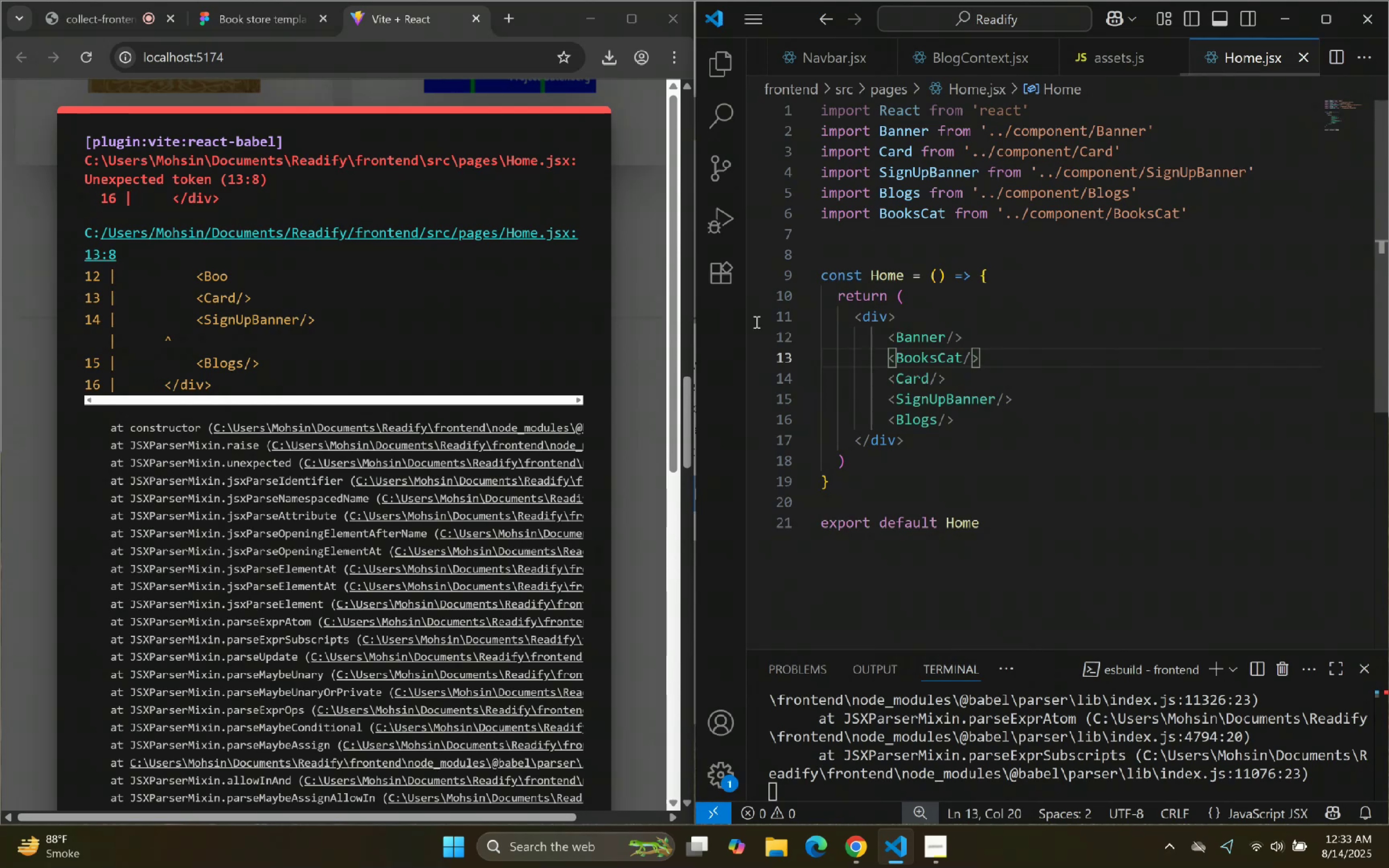 
scroll: coordinate [267, 254], scroll_direction: up, amount: 15.0
 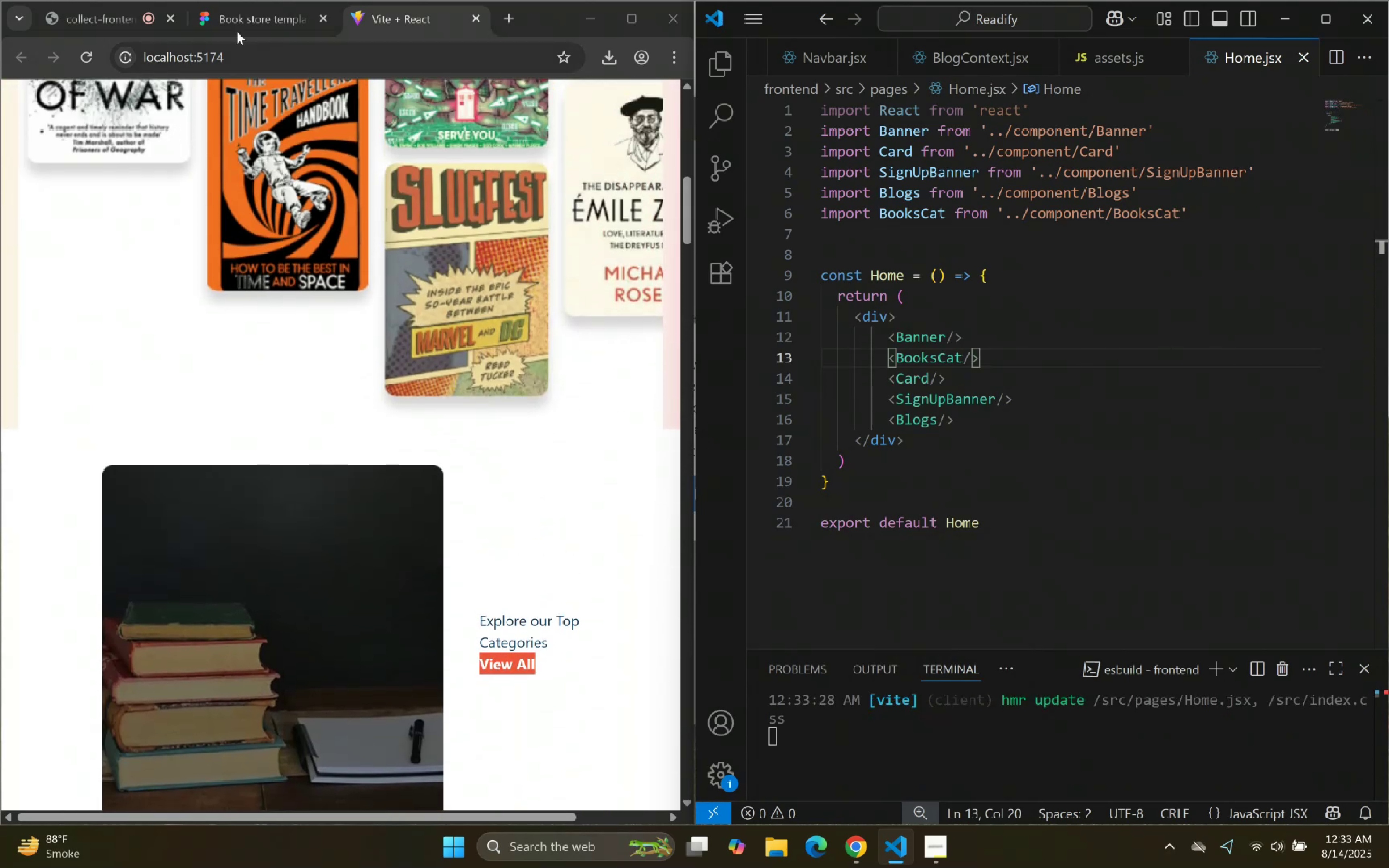 
left_click([243, 27])
 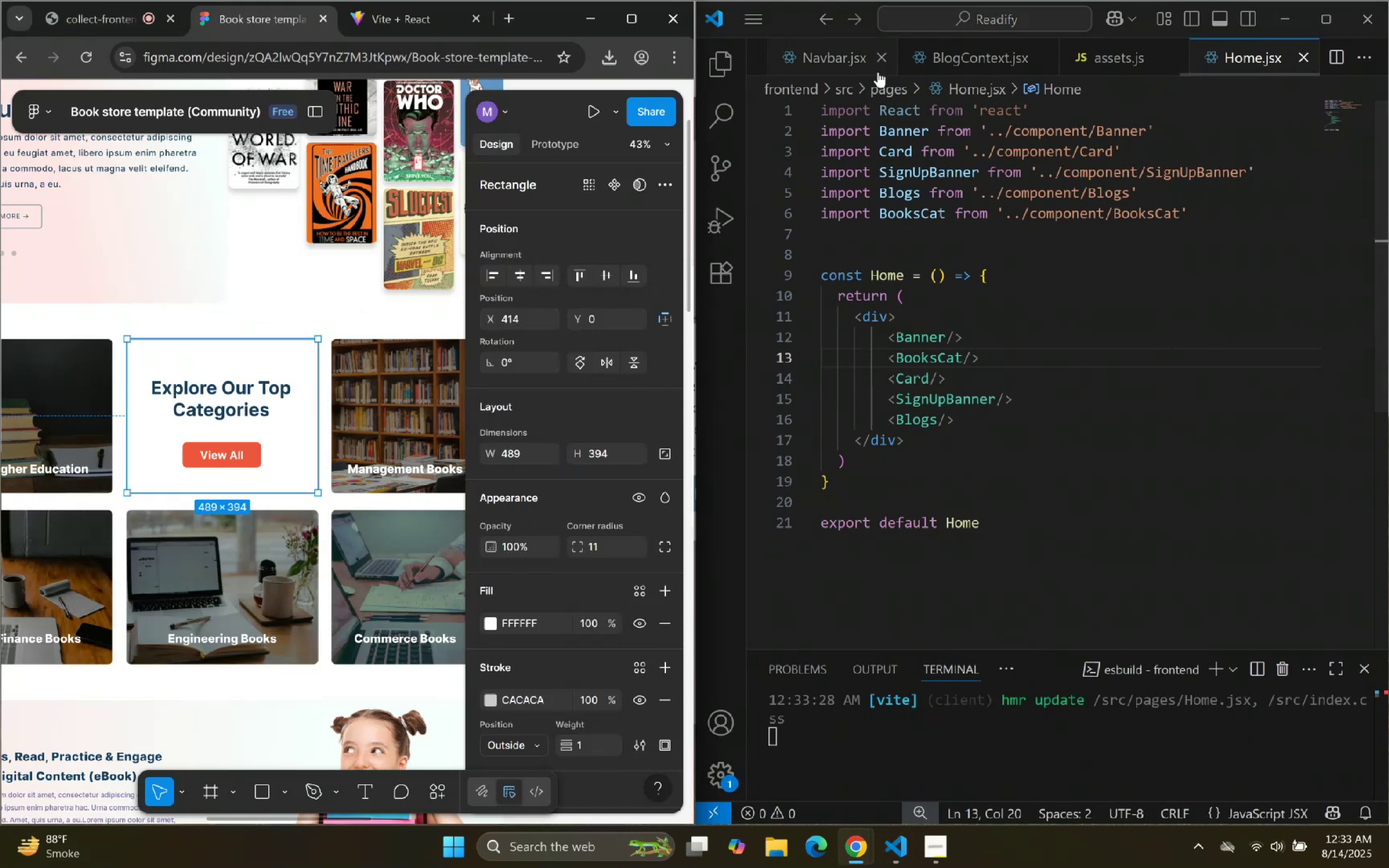 
hold_key(key=ControlLeft, duration=1.25)
left_click([939, 355])
 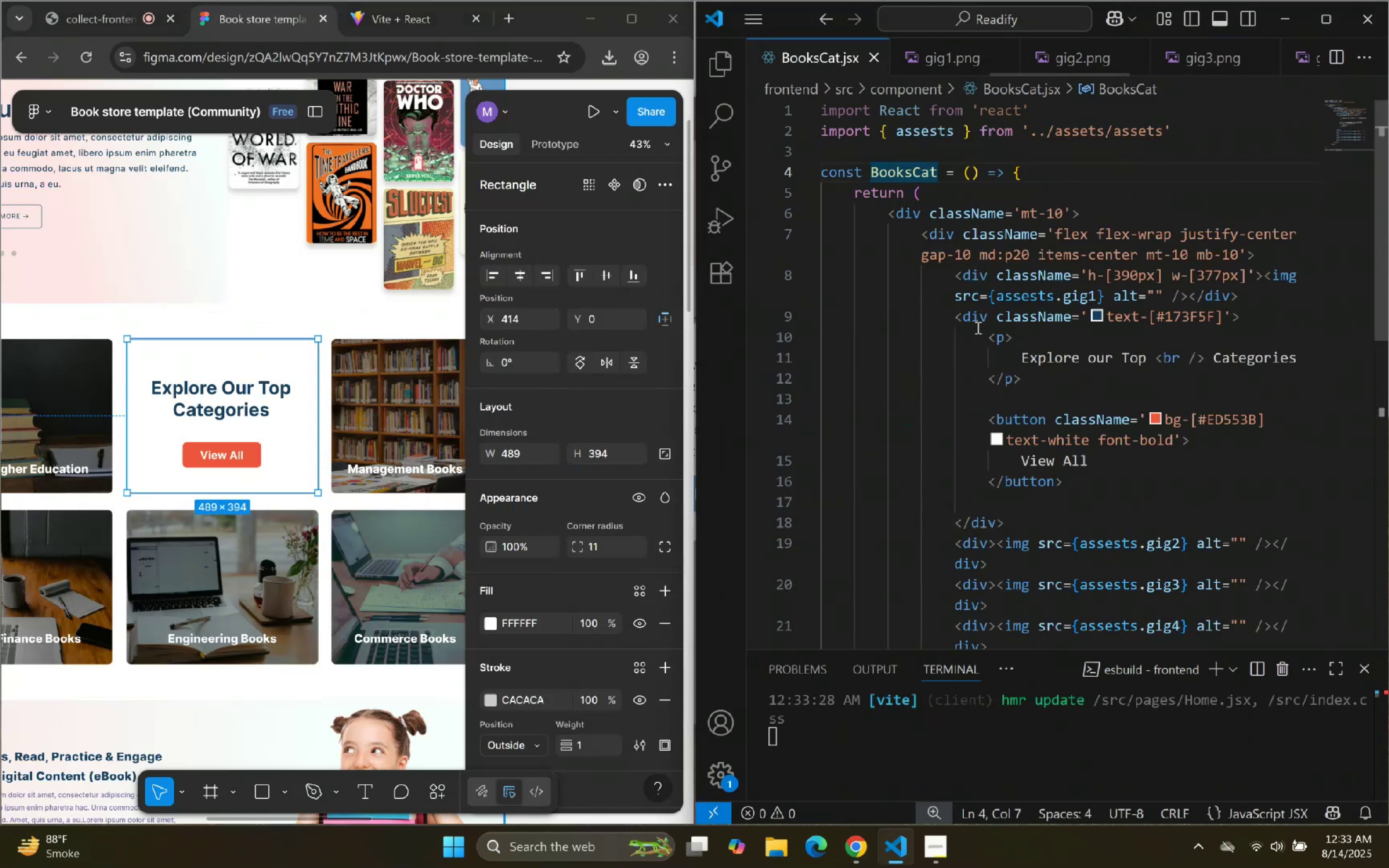 
scroll: coordinate [1093, 190], scroll_direction: down, amount: 3.0
 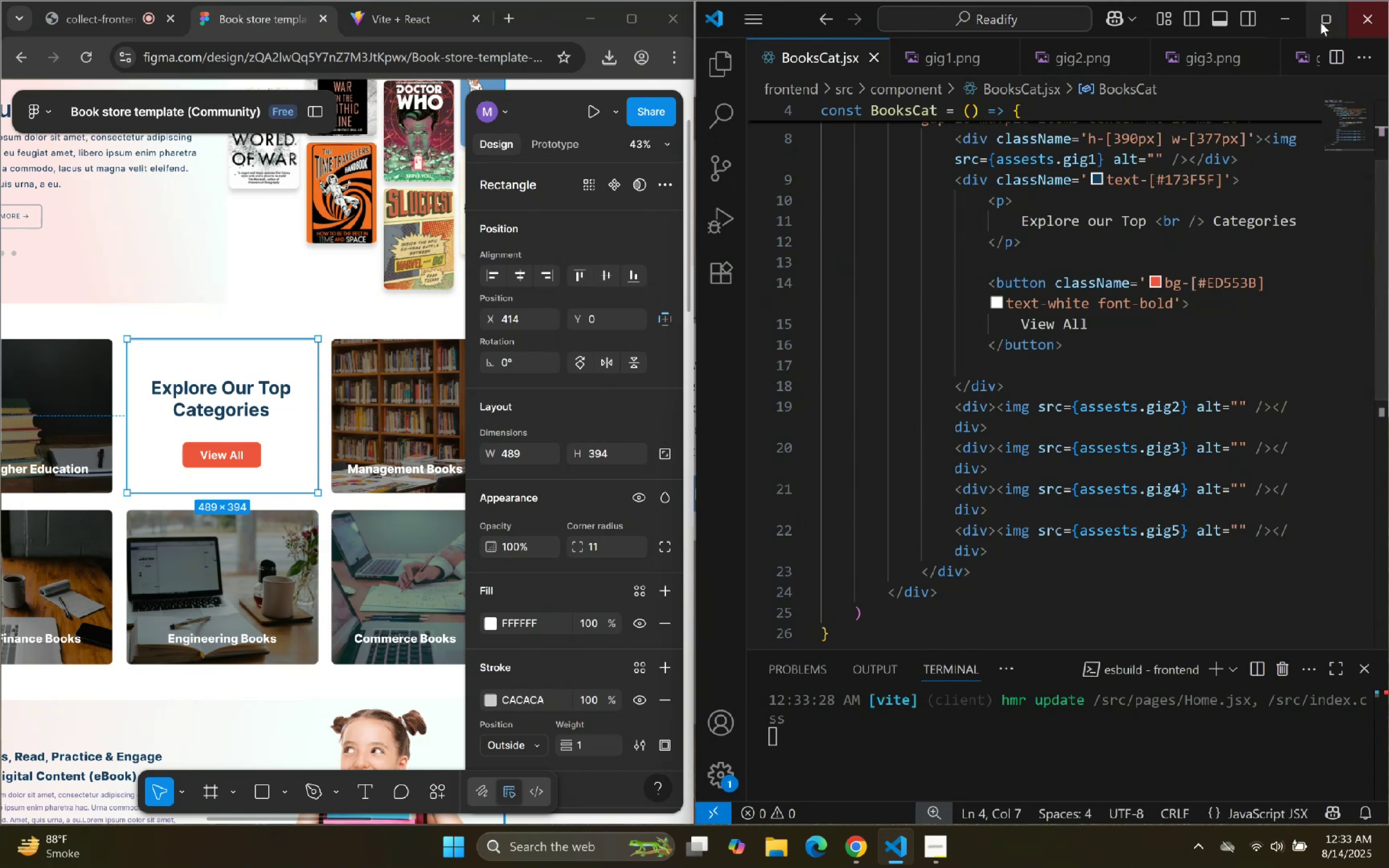 
double_click([942, 367])
 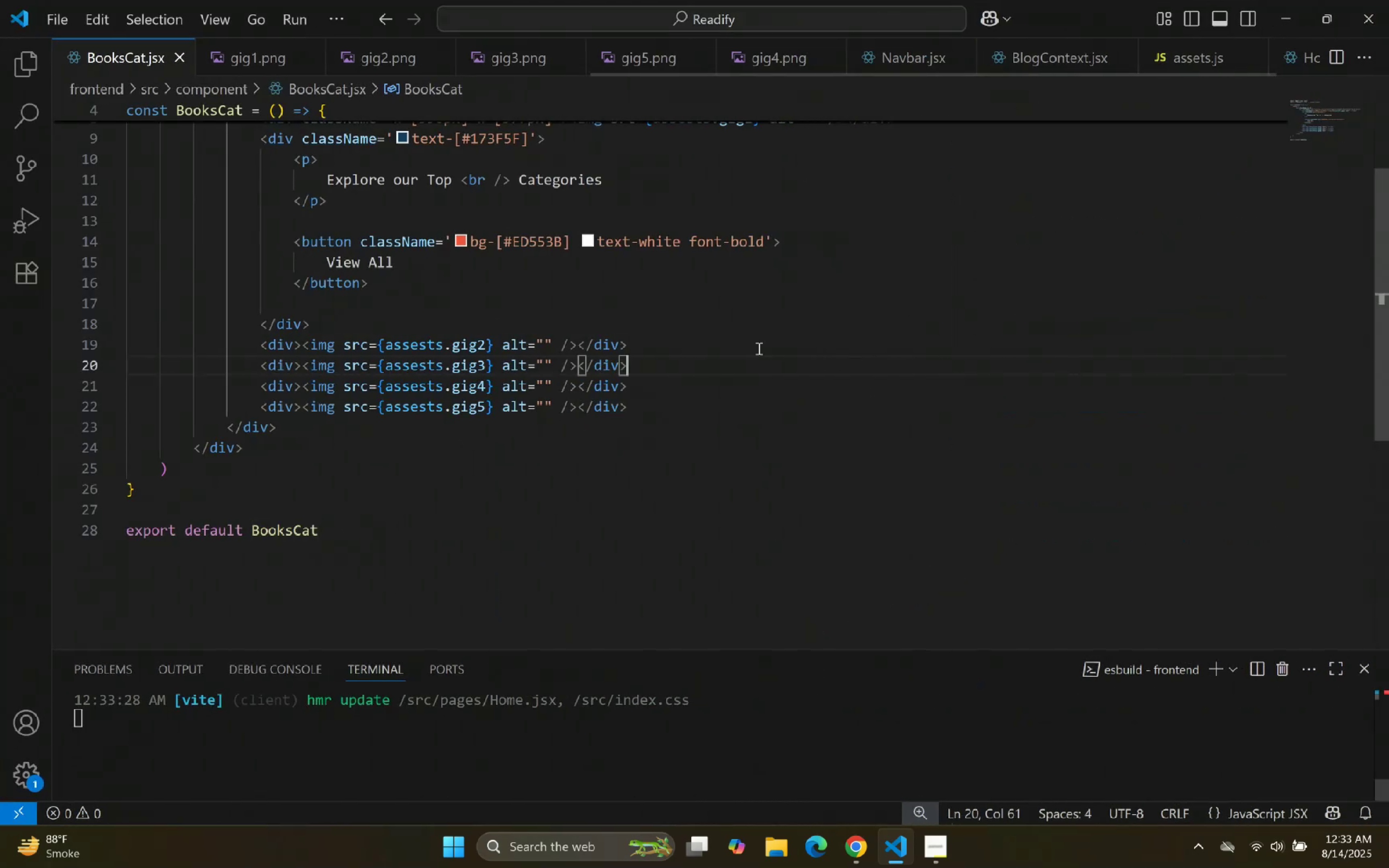 
scroll: coordinate [713, 241], scroll_direction: up, amount: 10.0
 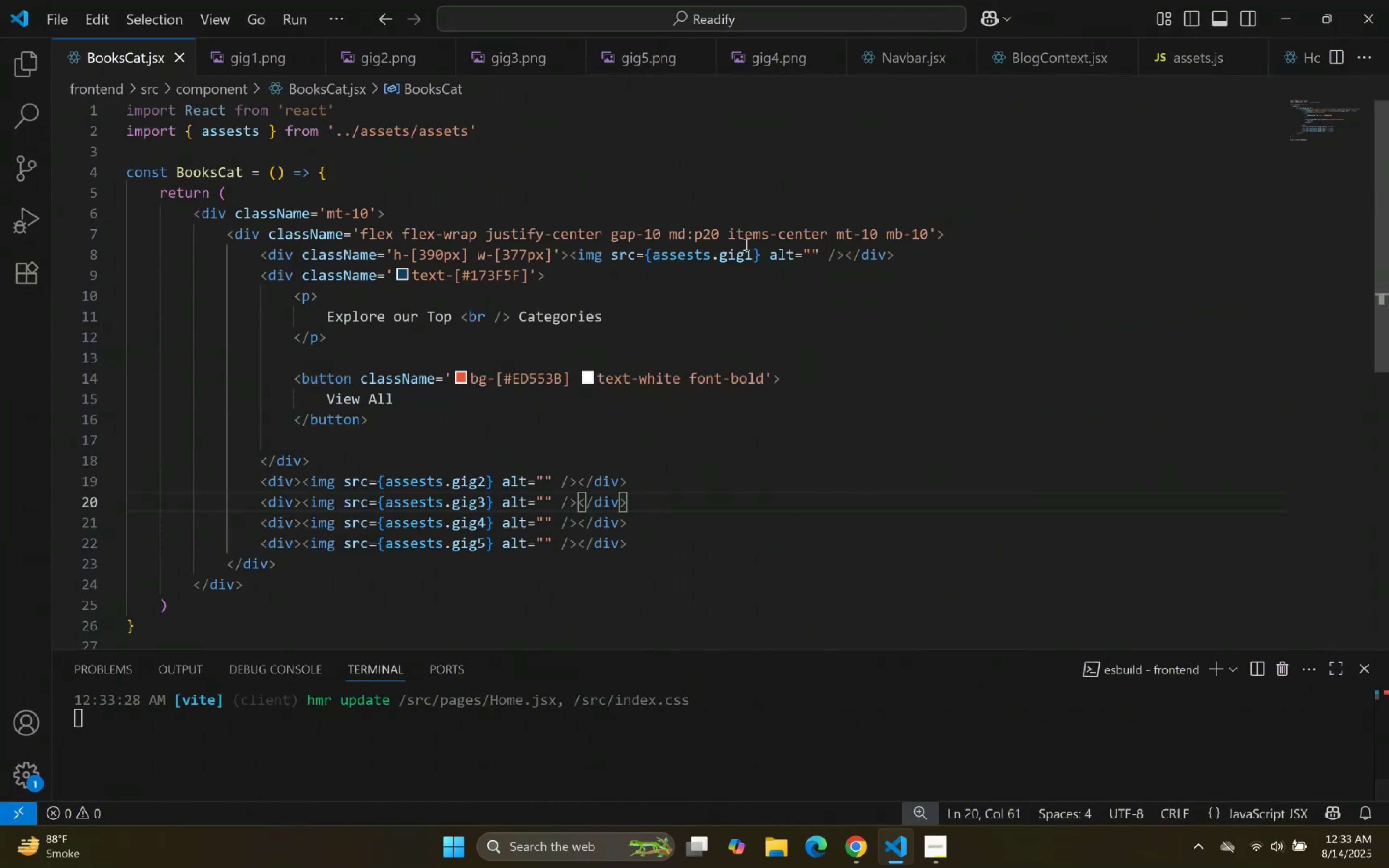 
left_click([958, 379])
 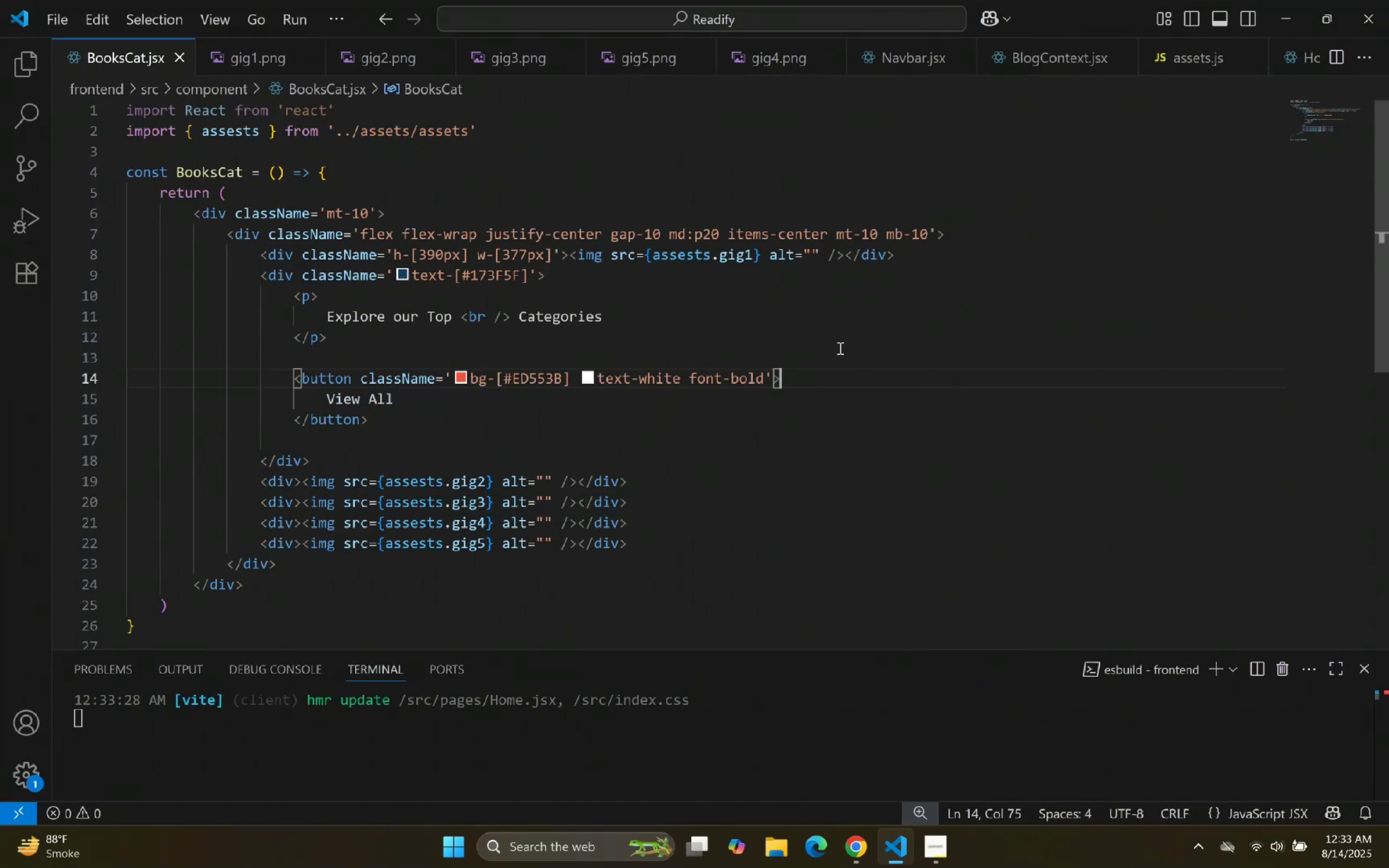 
right_click([828, 320])
 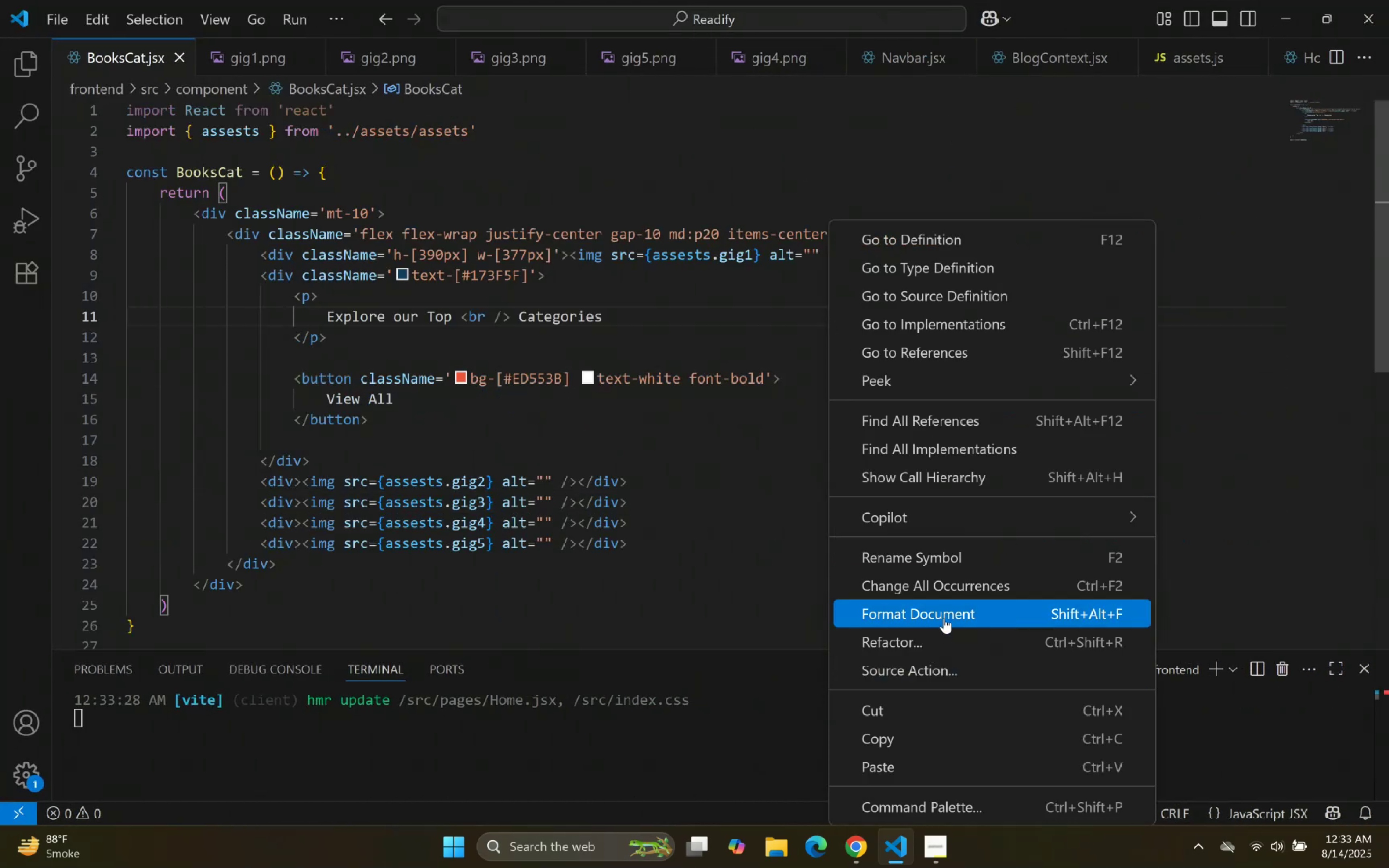 
double_click([887, 440])
 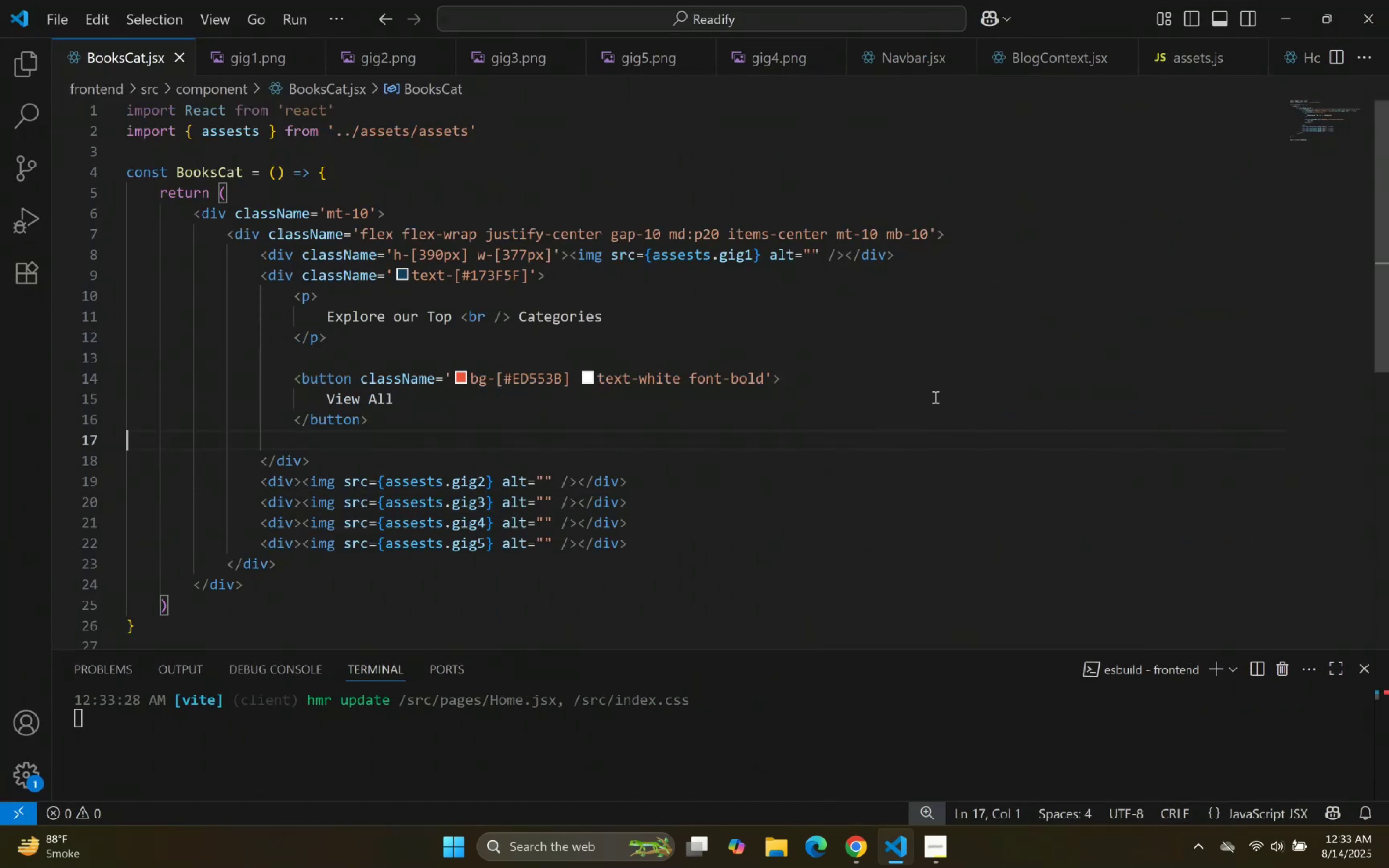 
wait(5.52)
 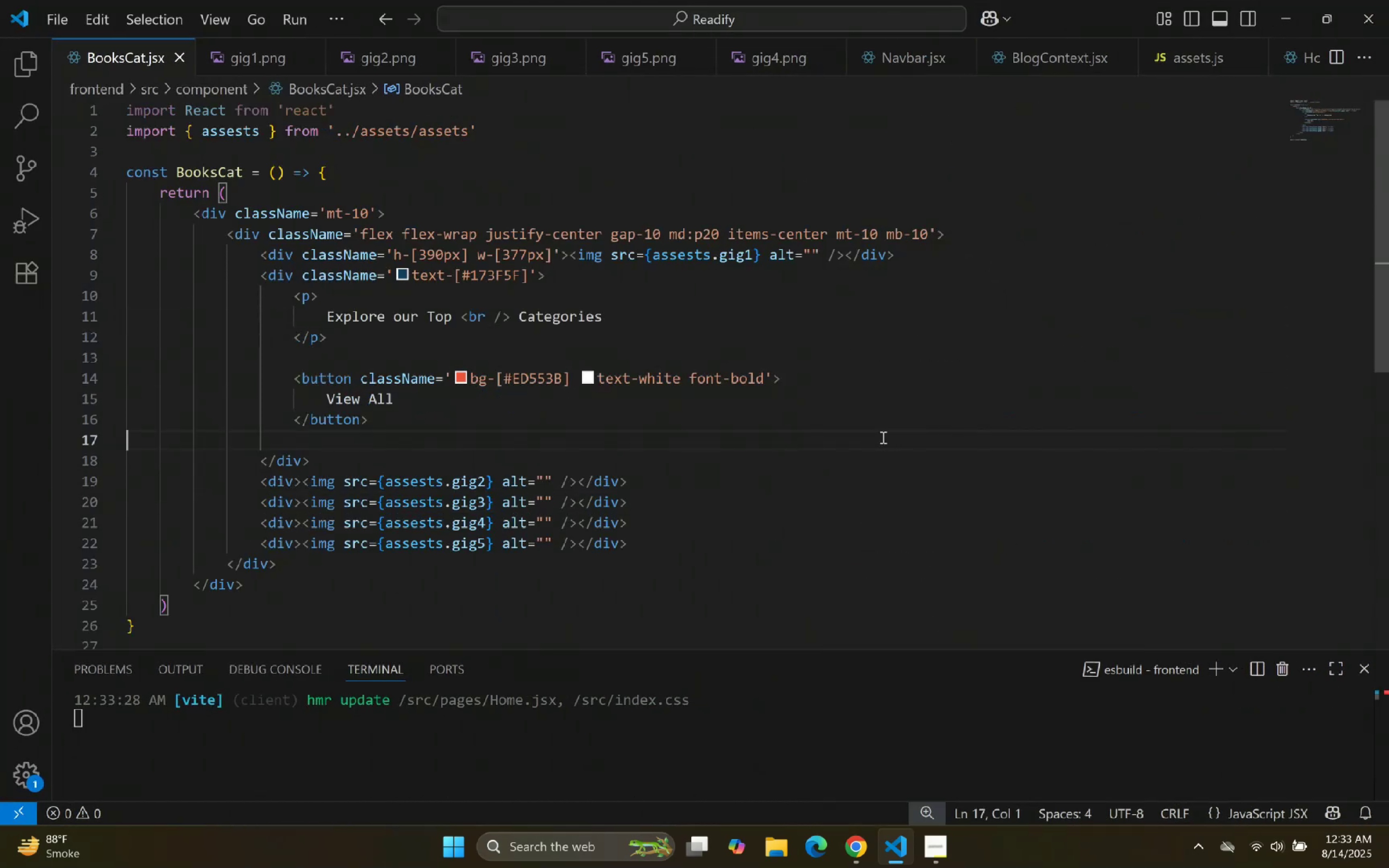 
left_click([552, 260])
 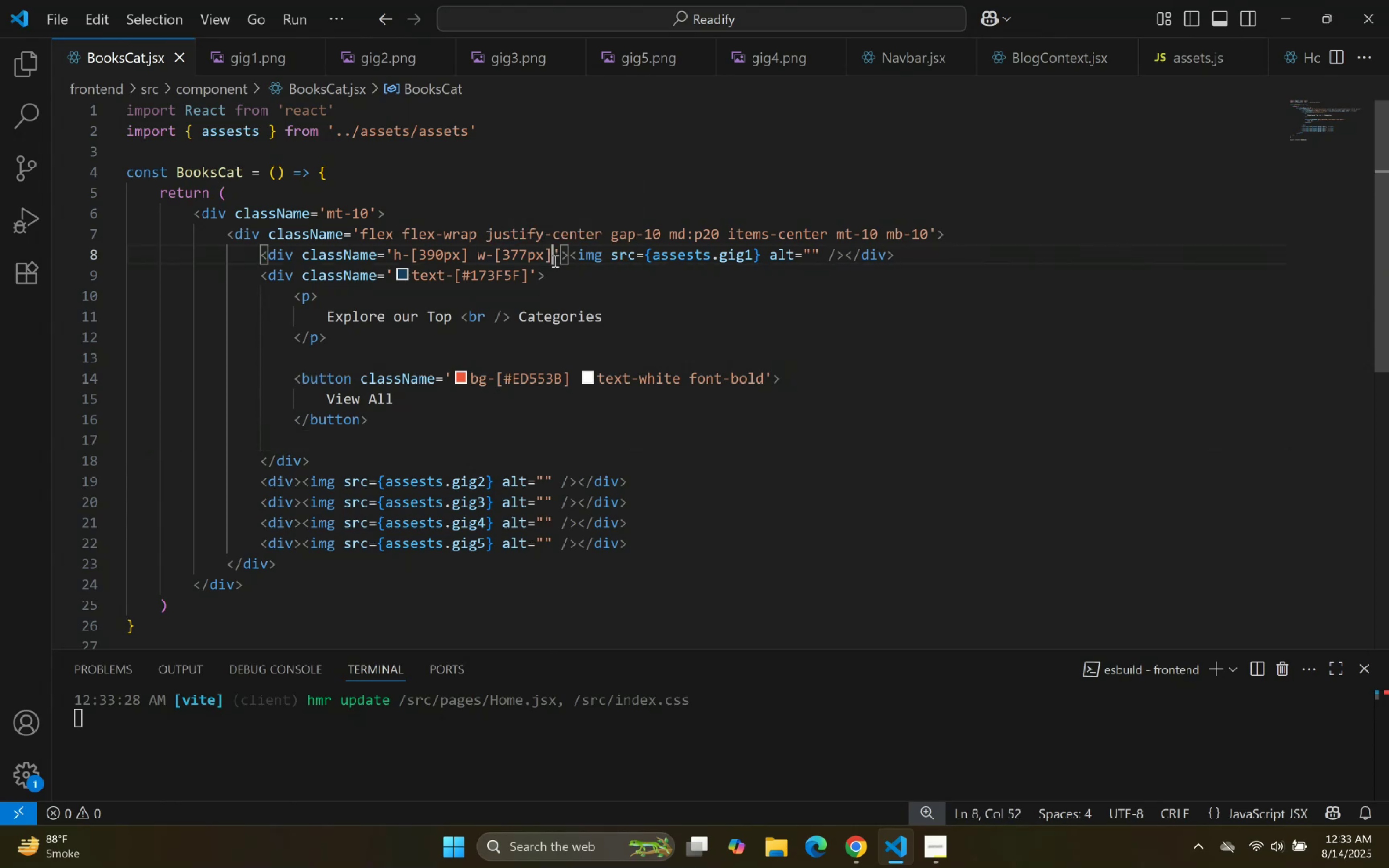 
type( rounde)
 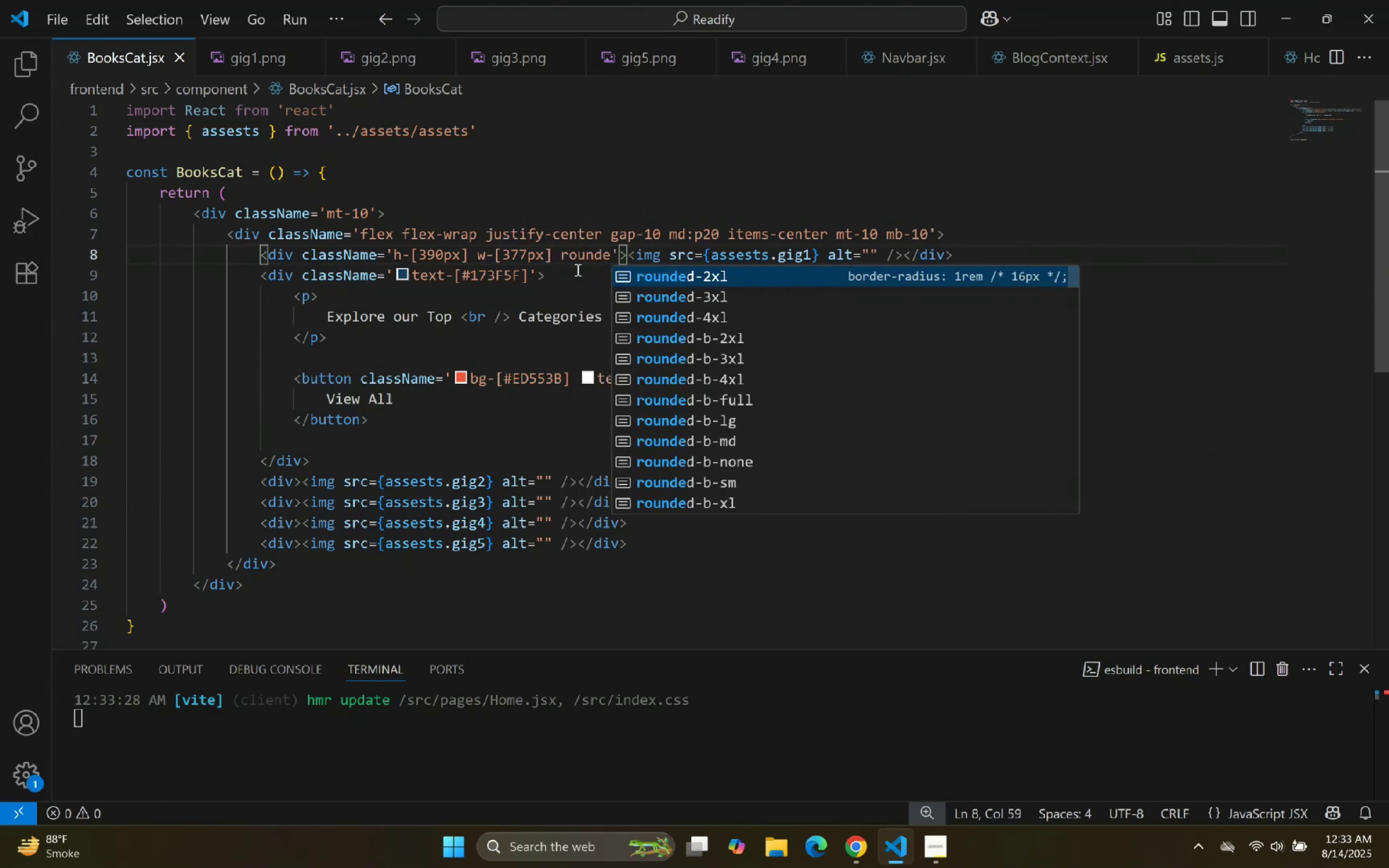 
key(Enter)
 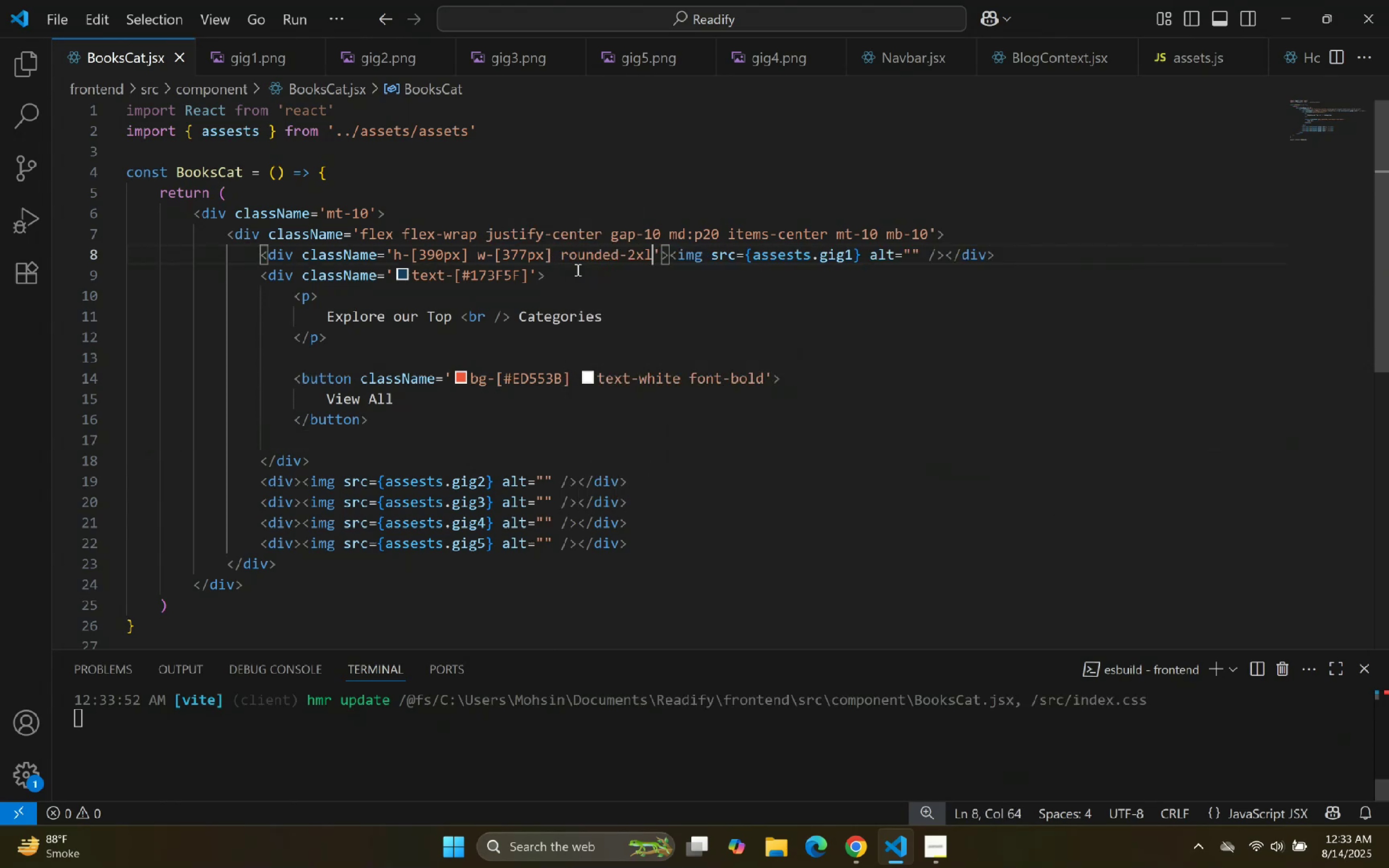 
type( border)
 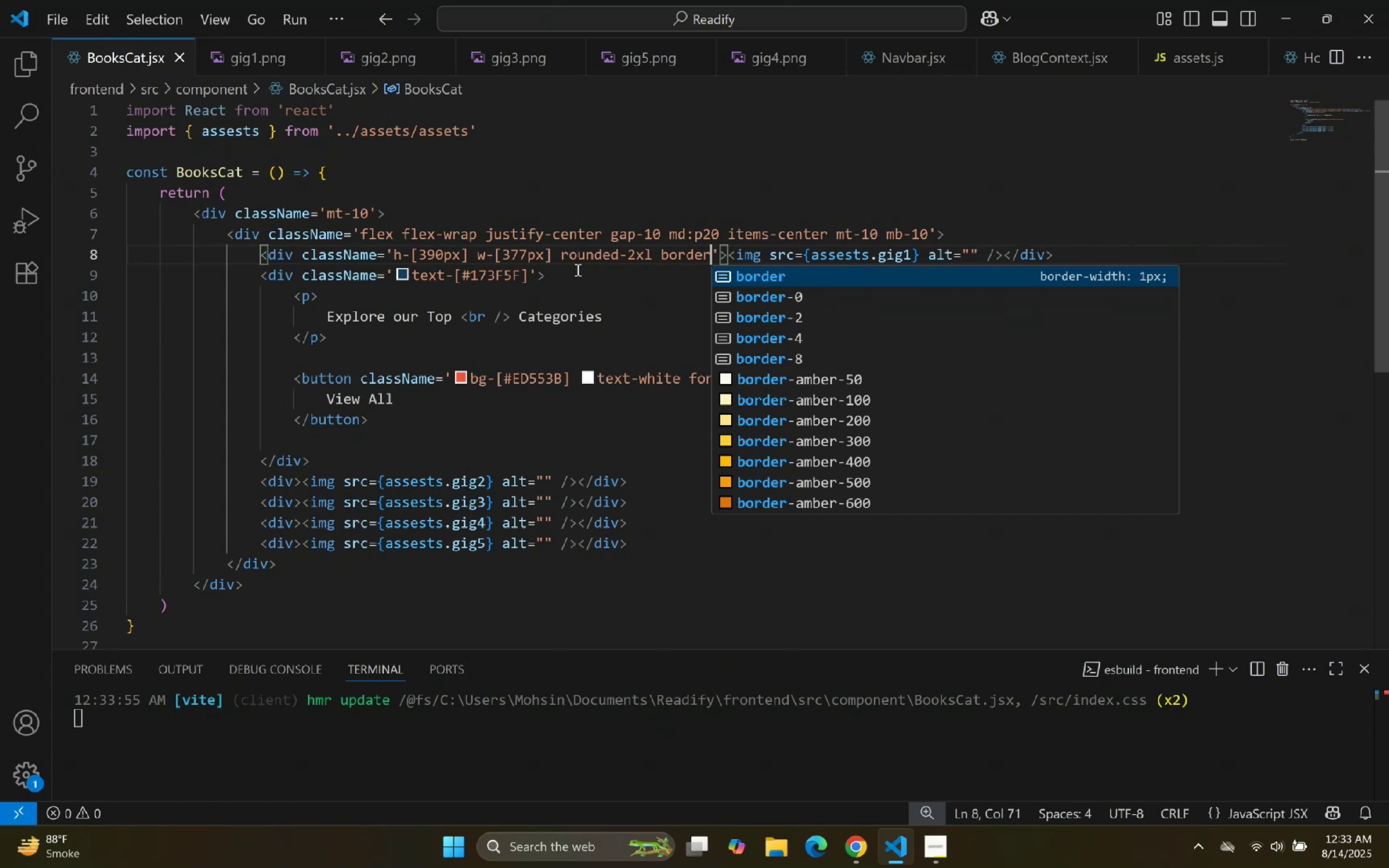 
wait(7.37)
 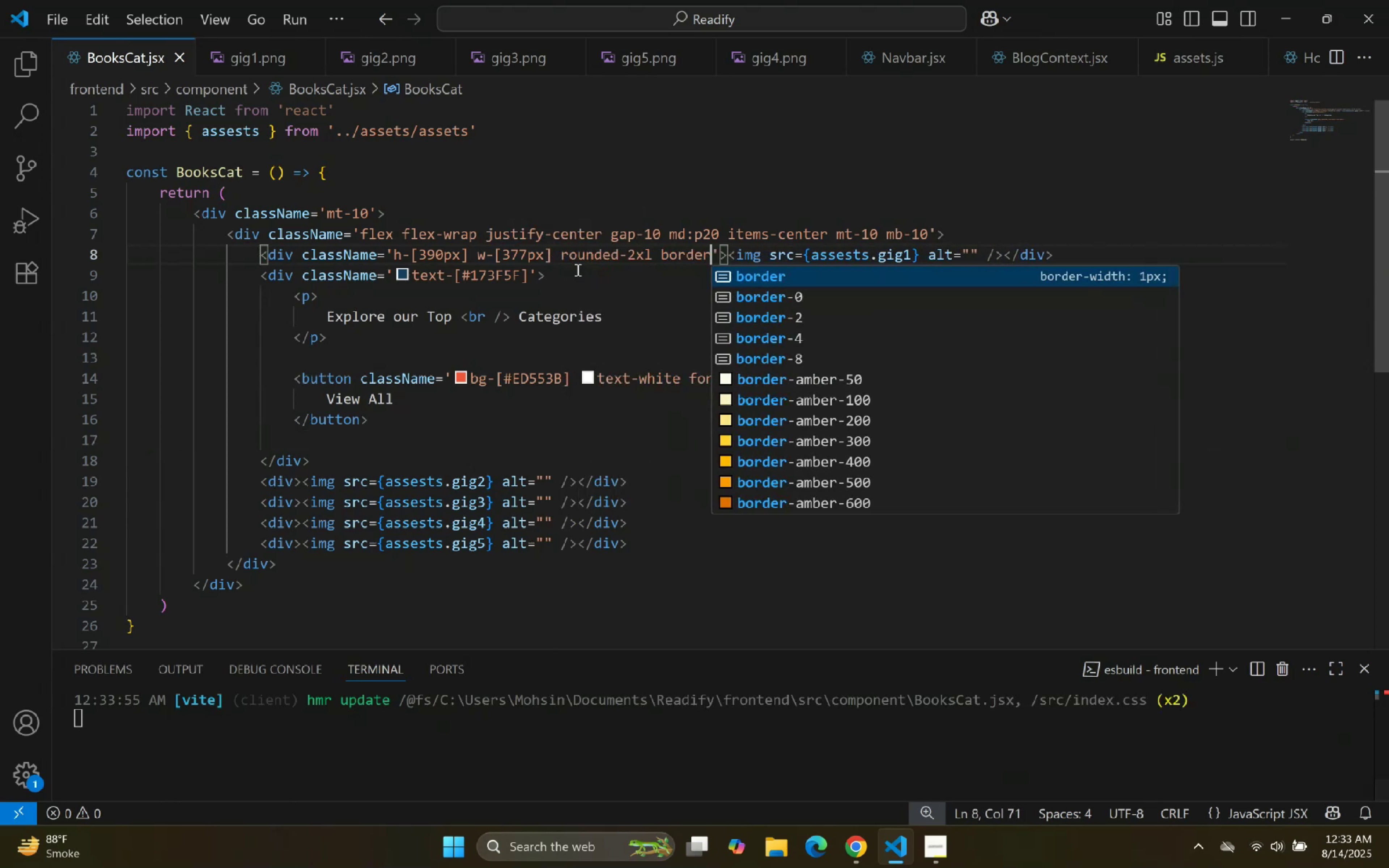 
key(Space)
 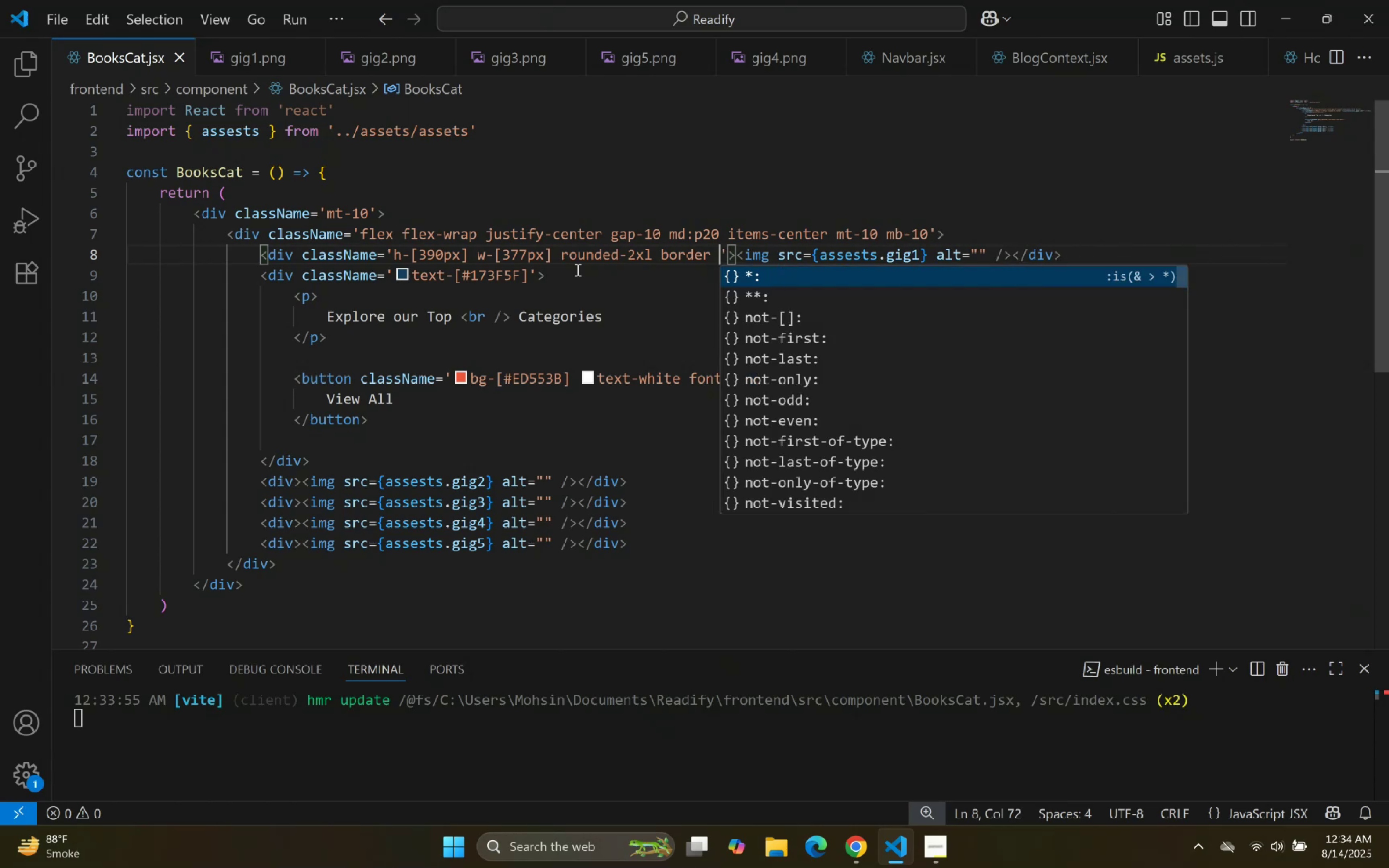 
key(Backspace)
 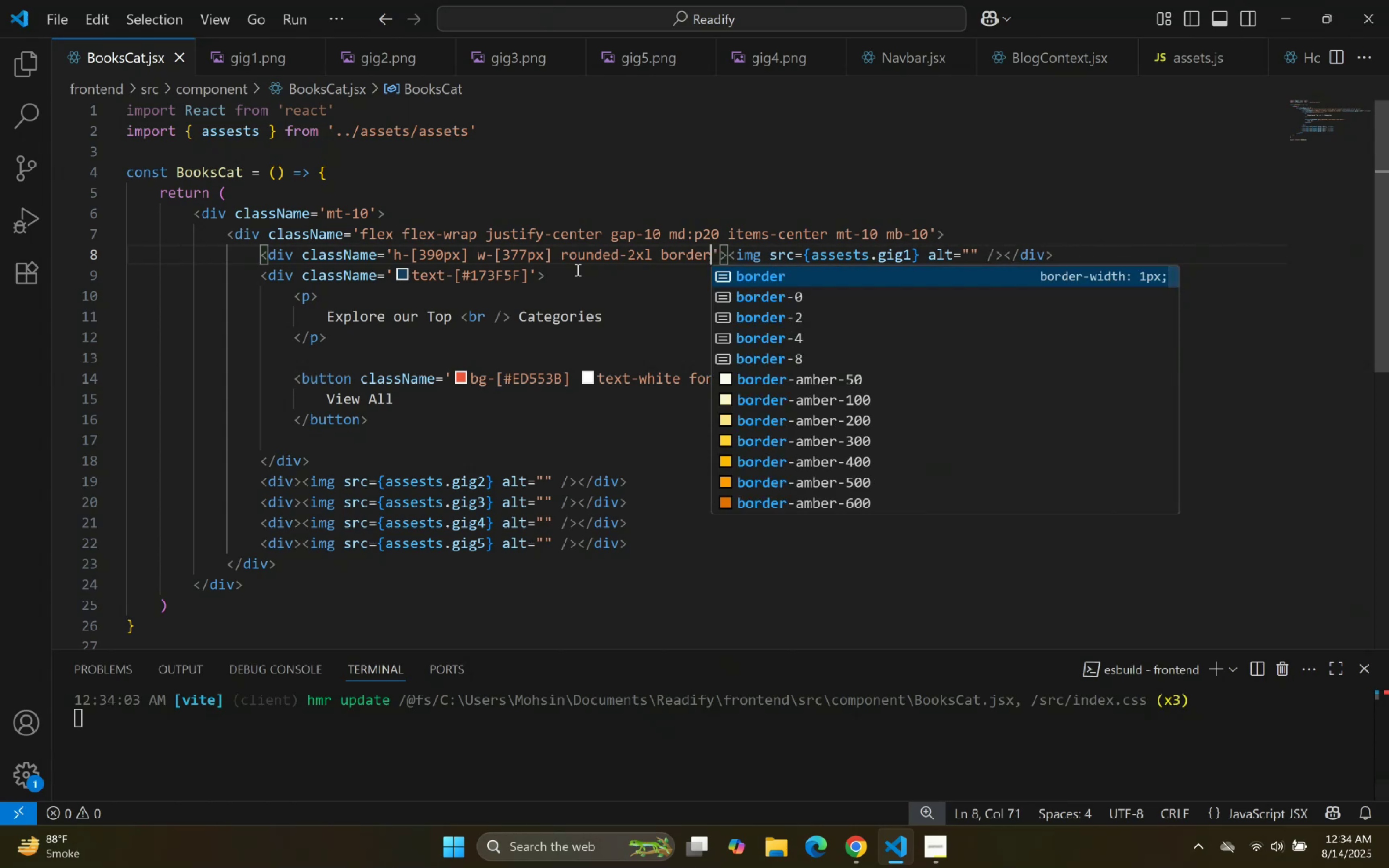 
scroll: coordinate [636, 295], scroll_direction: down, amount: 1.0
 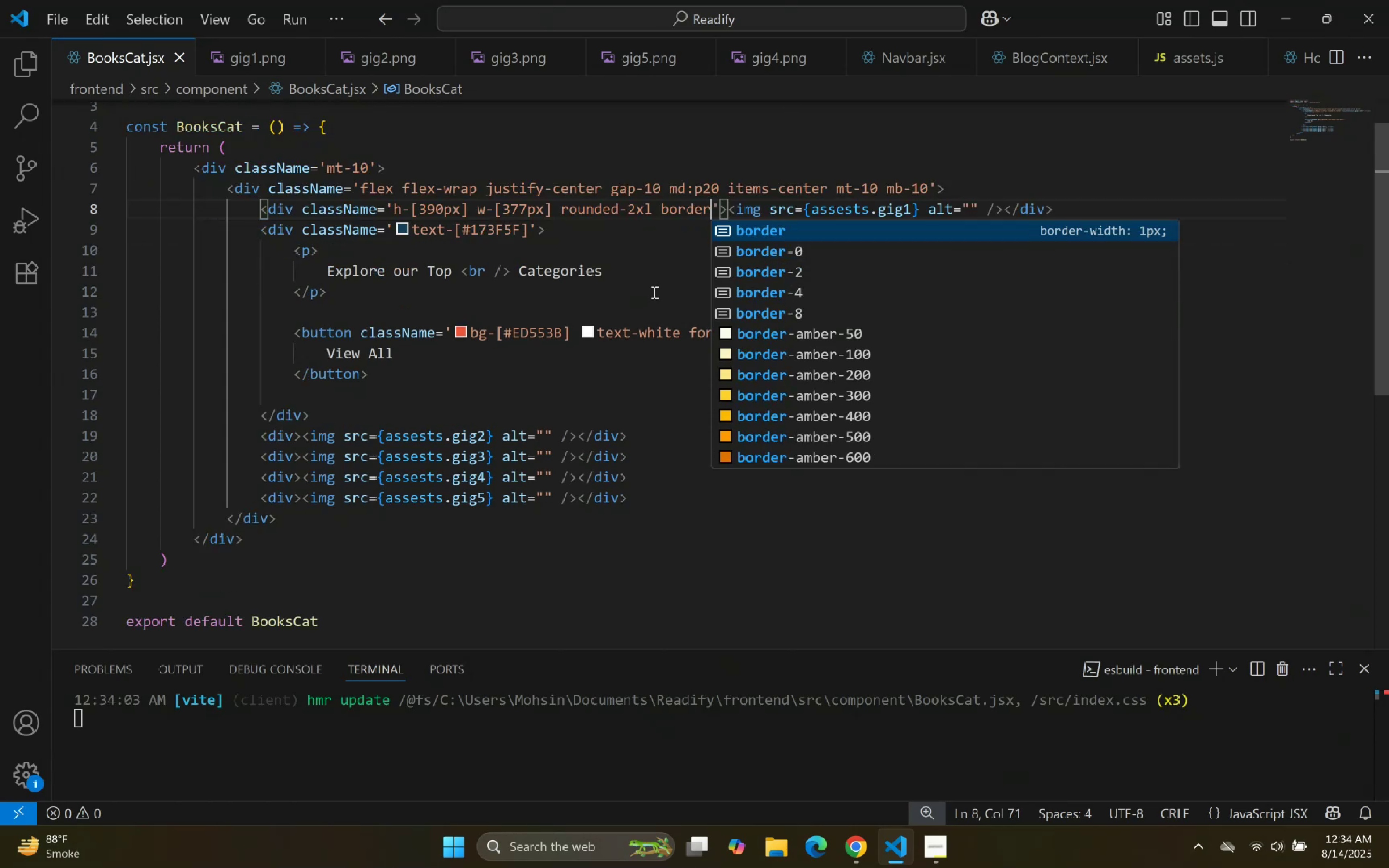 
scroll: coordinate [659, 298], scroll_direction: up, amount: 1.0
 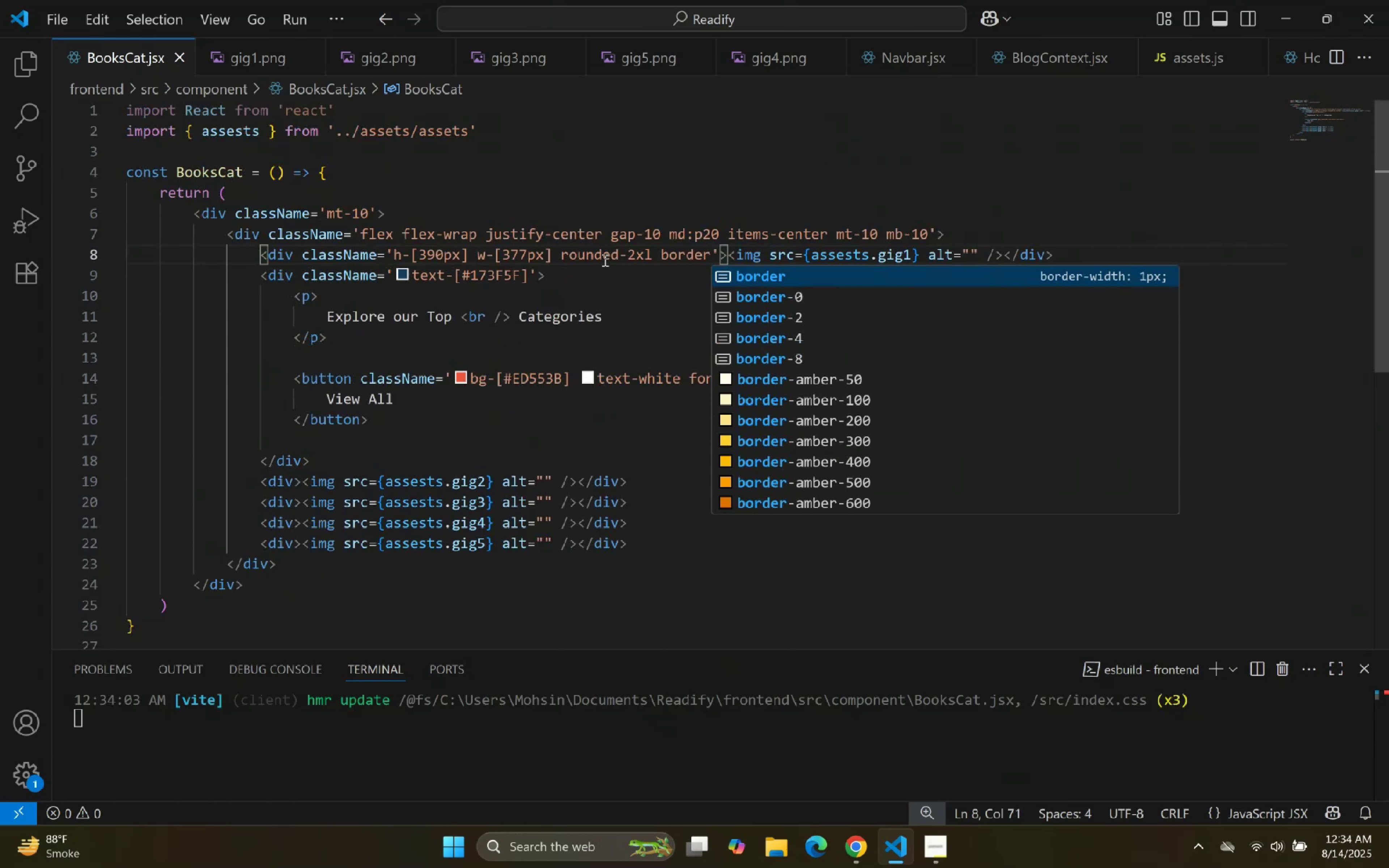 
left_click_drag(start_coordinate=[513, 341], to_coordinate=[510, 342])
 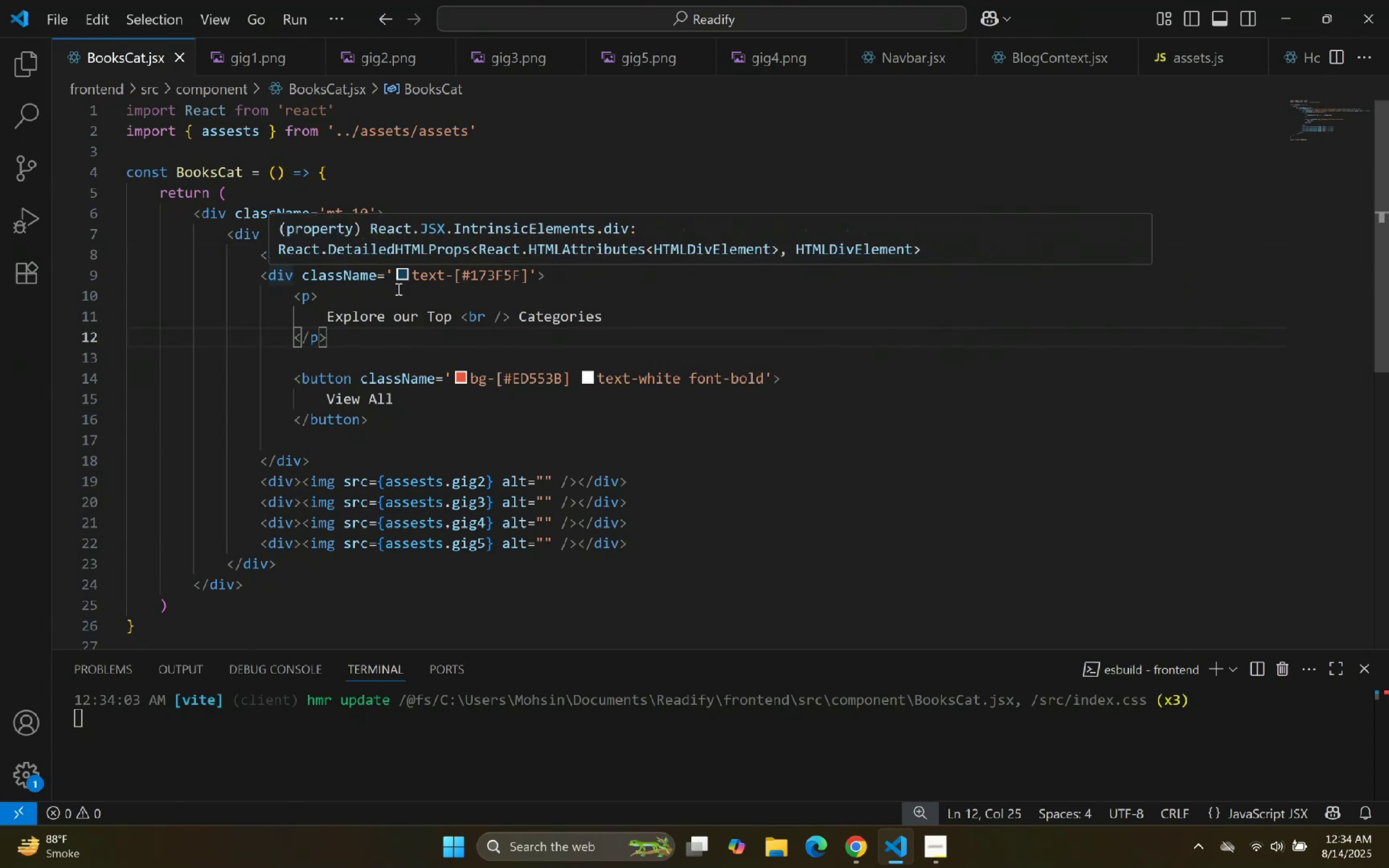 
left_click([294, 274])
 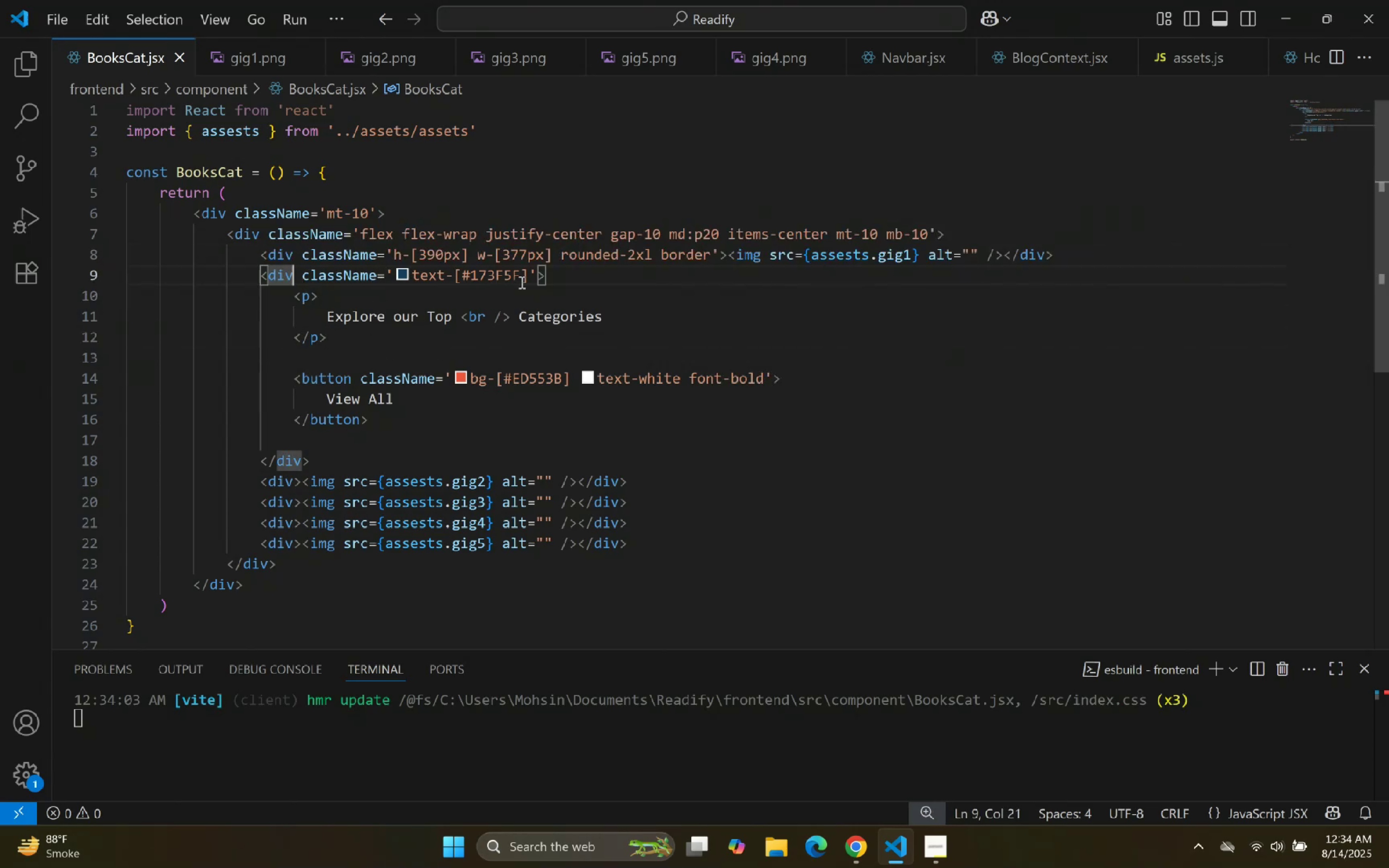 
left_click([527, 279])
 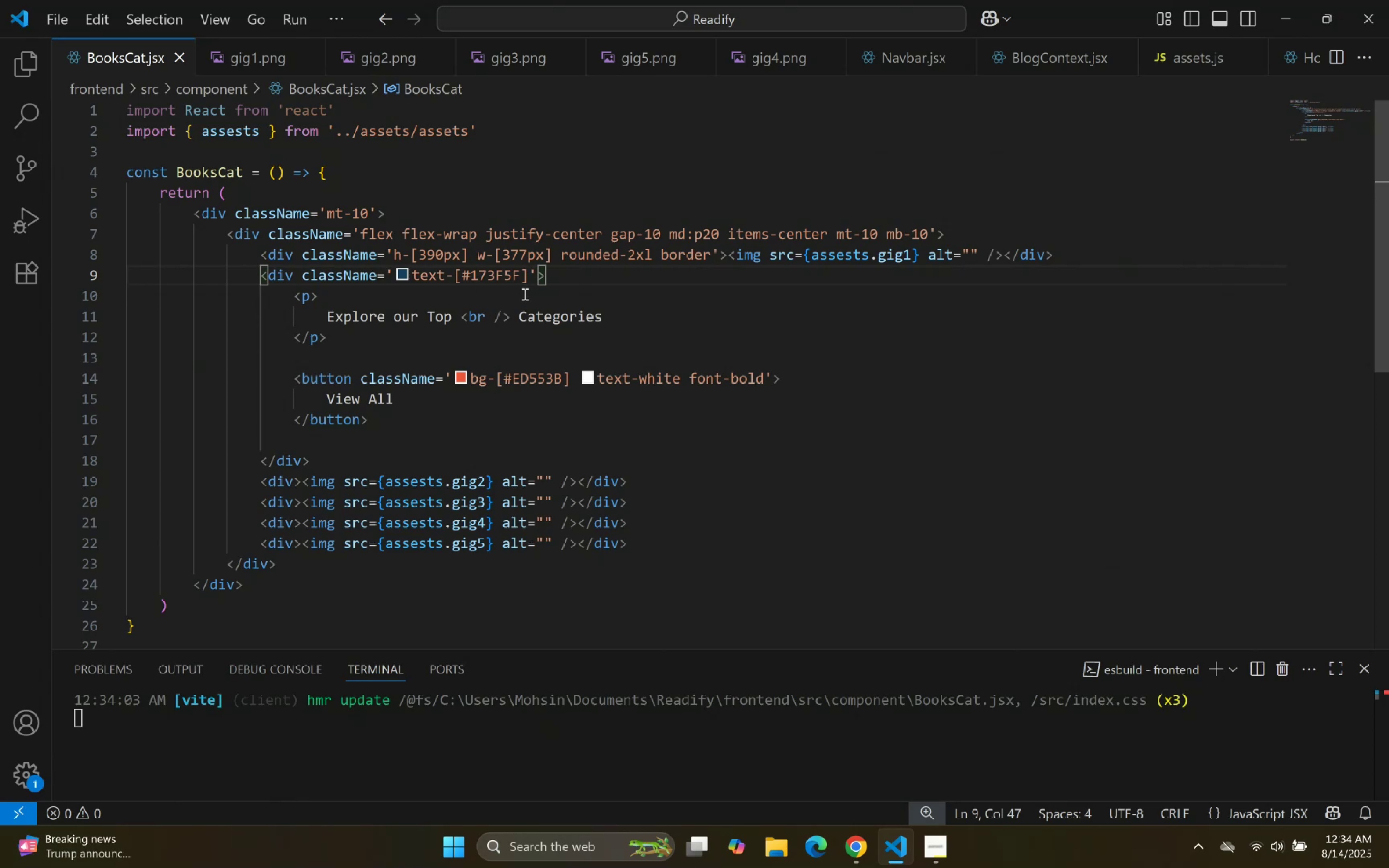 
wait(7.5)
 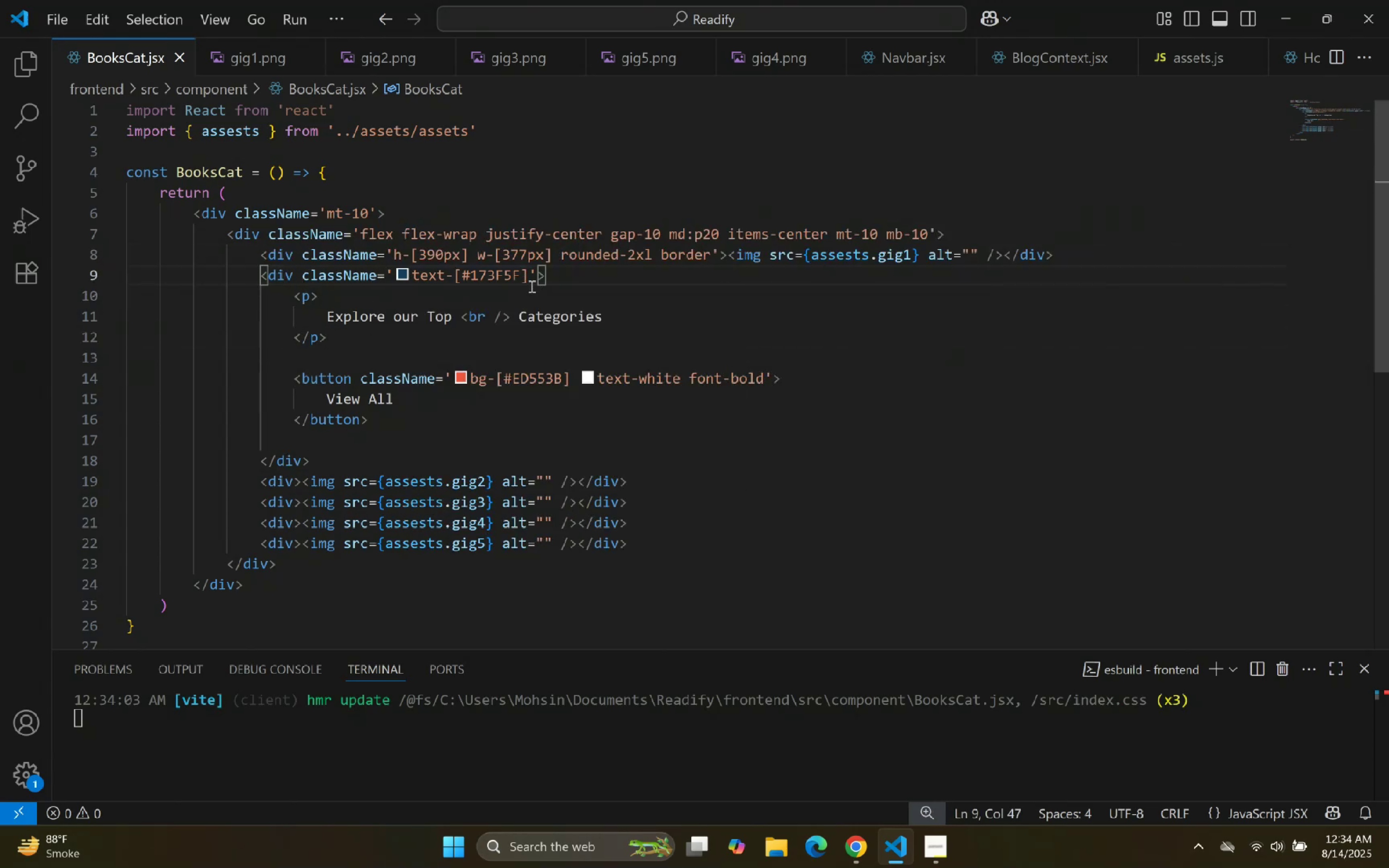 
left_click_drag(start_coordinate=[528, 280], to_coordinate=[412, 273])
 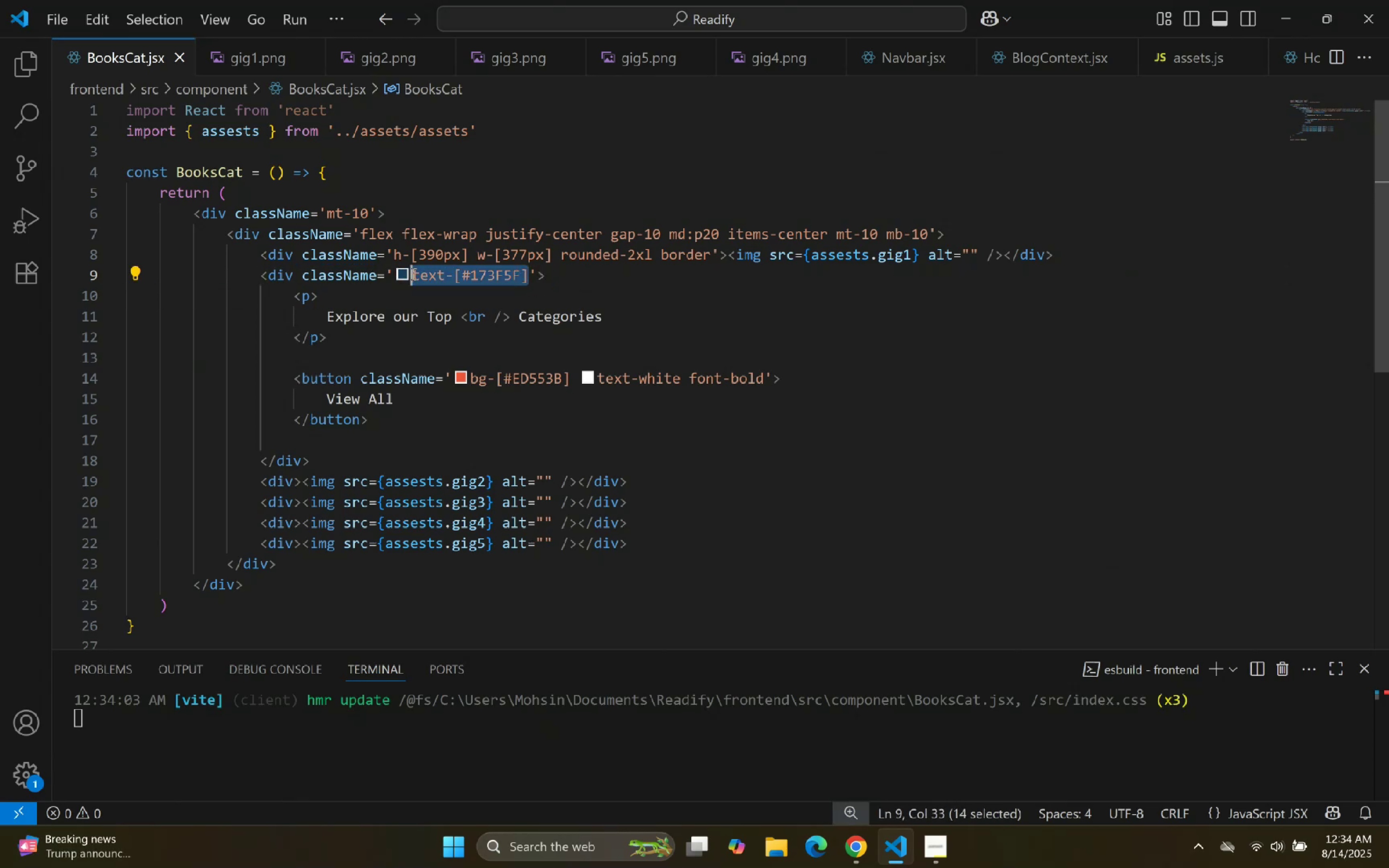 
key(Control+X)
 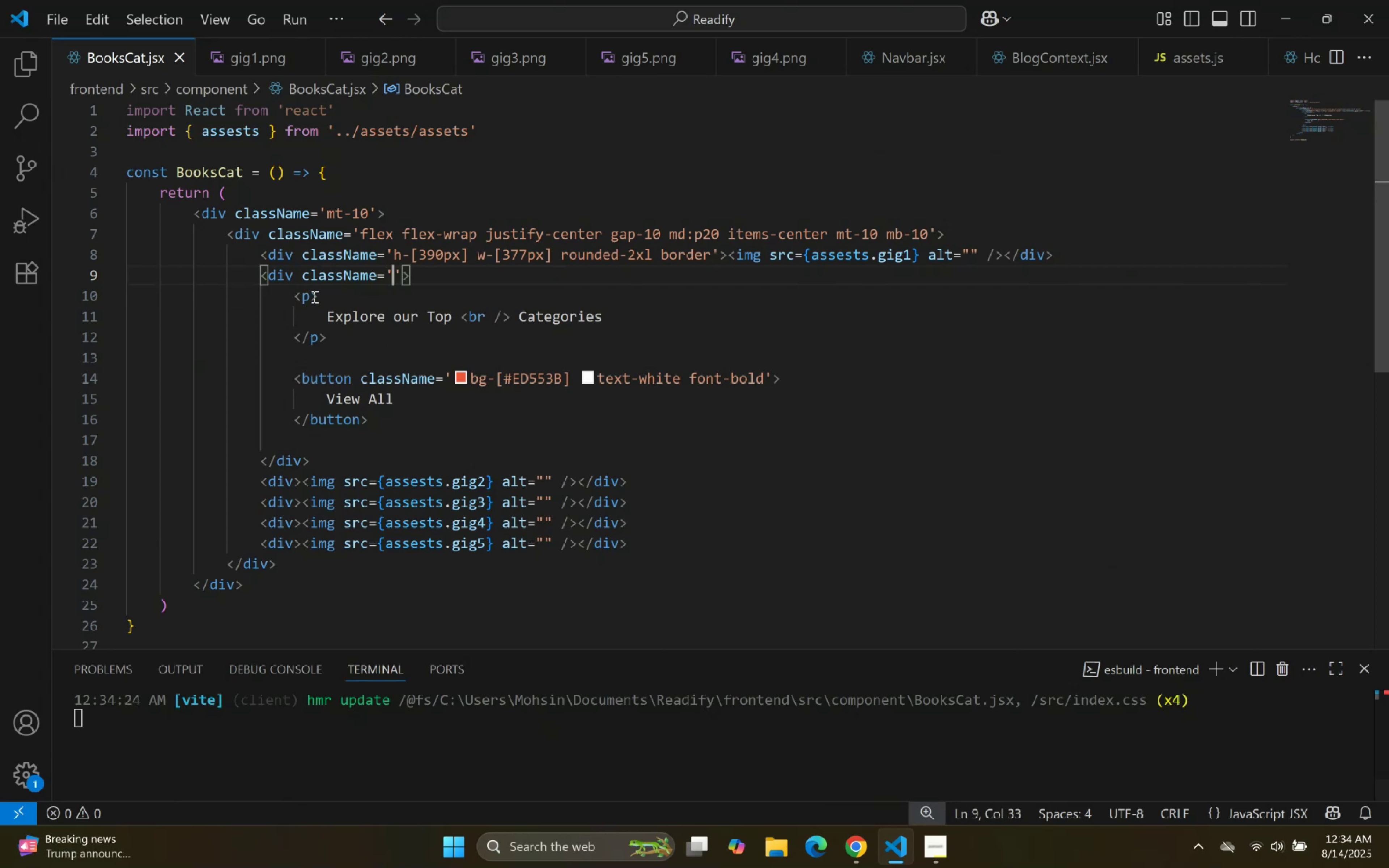 
double_click([312, 297])
 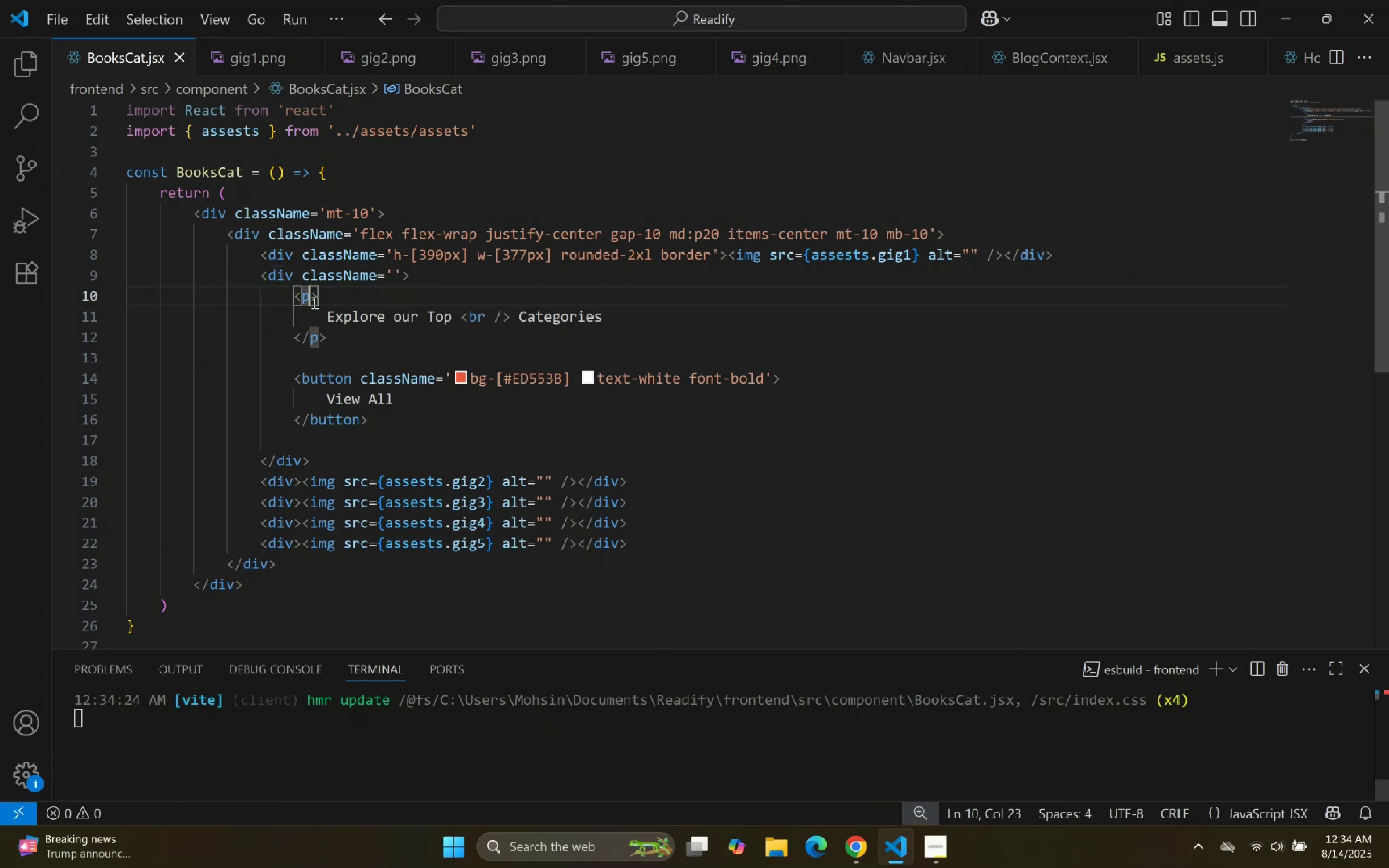 
type( clas)
 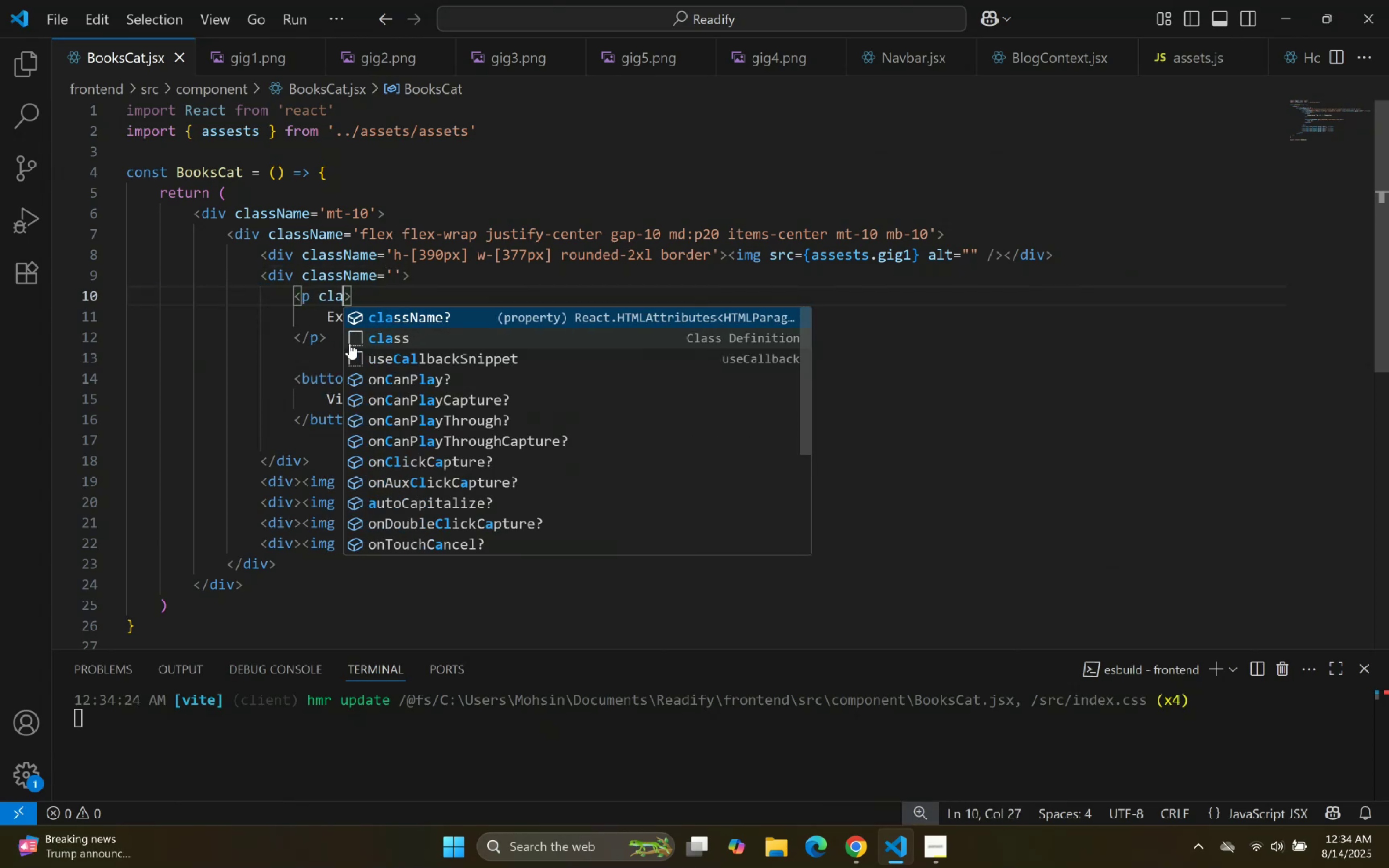 
key(Enter)
 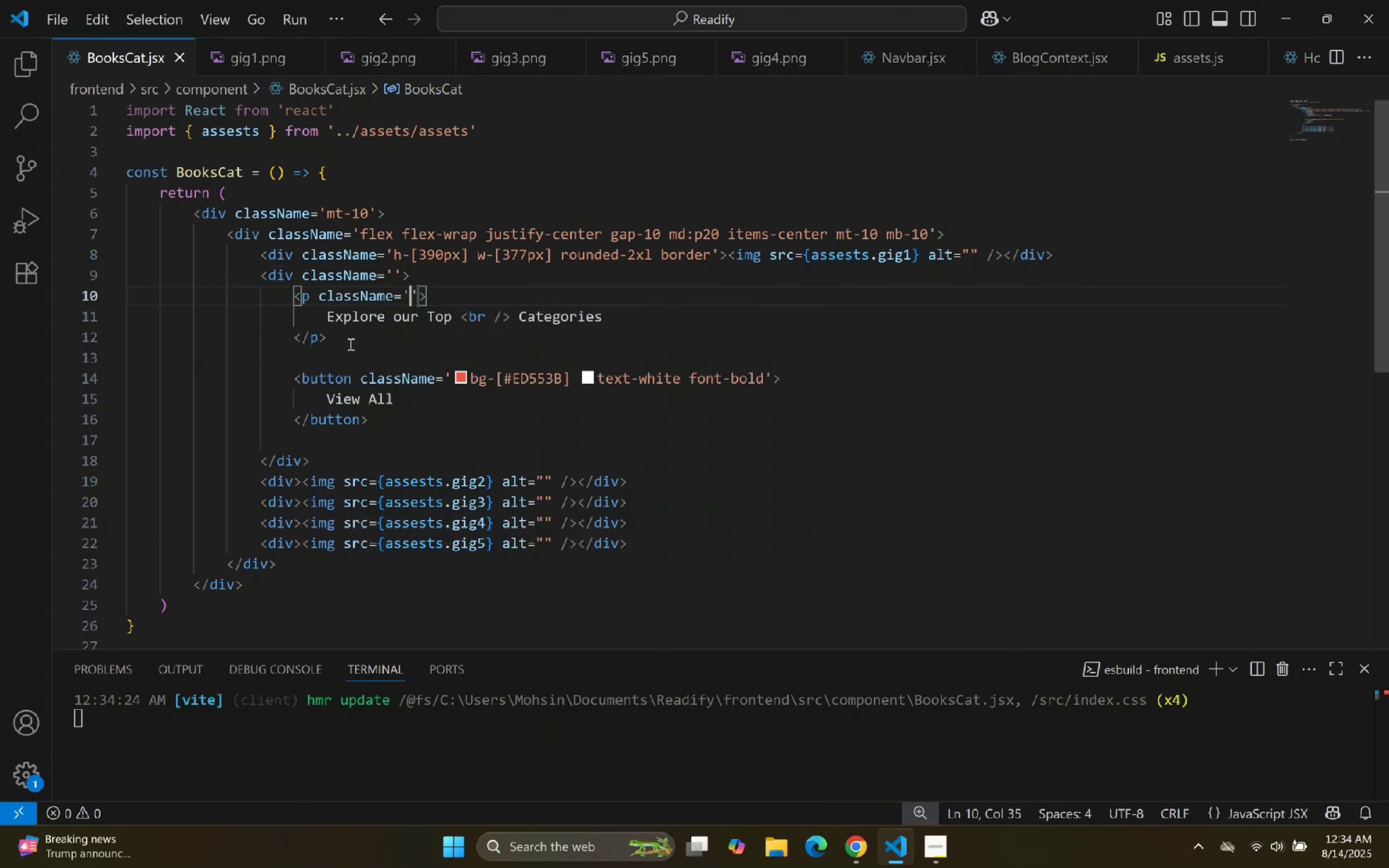 
key(Control+V)
 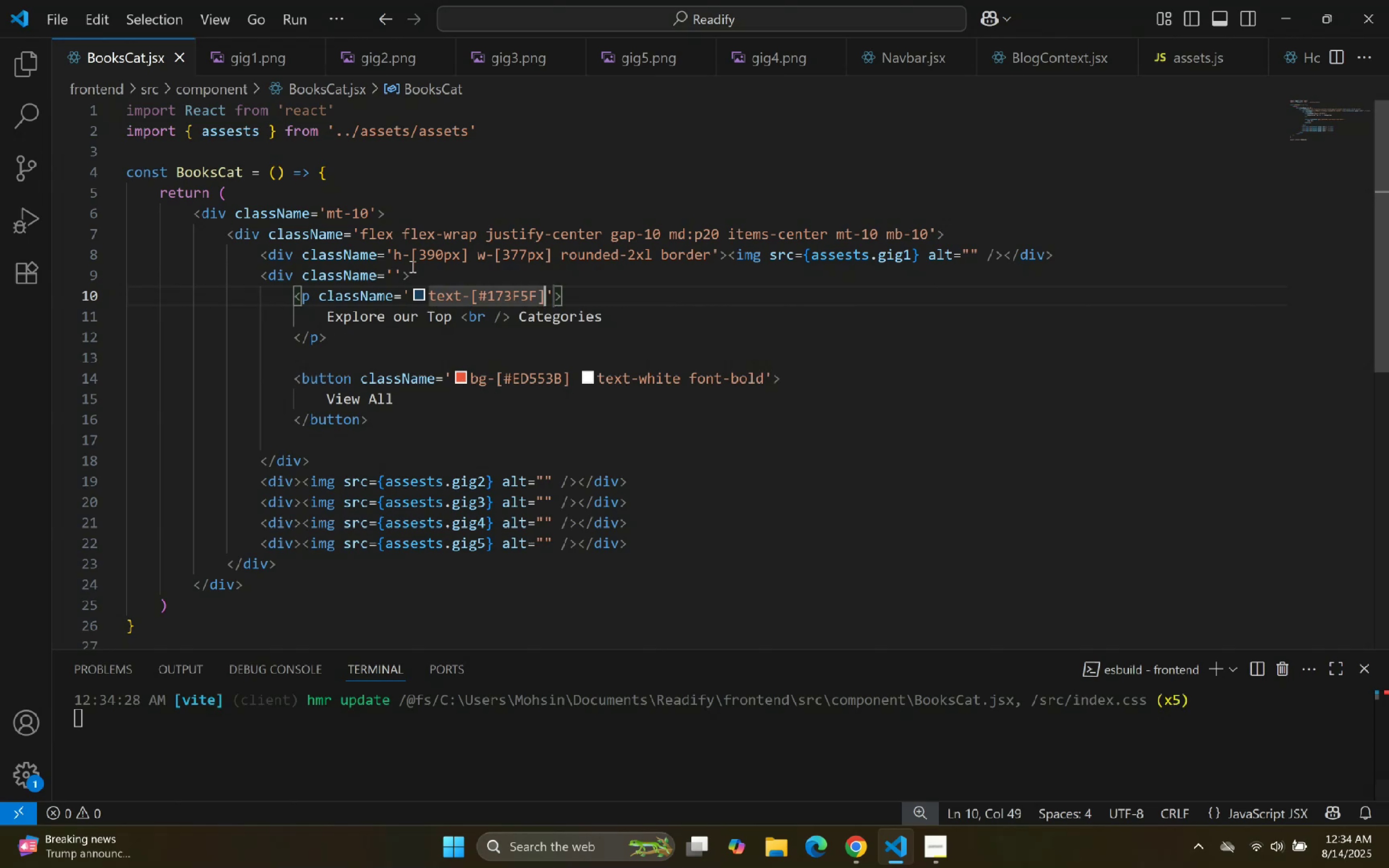 
left_click([392, 273])
 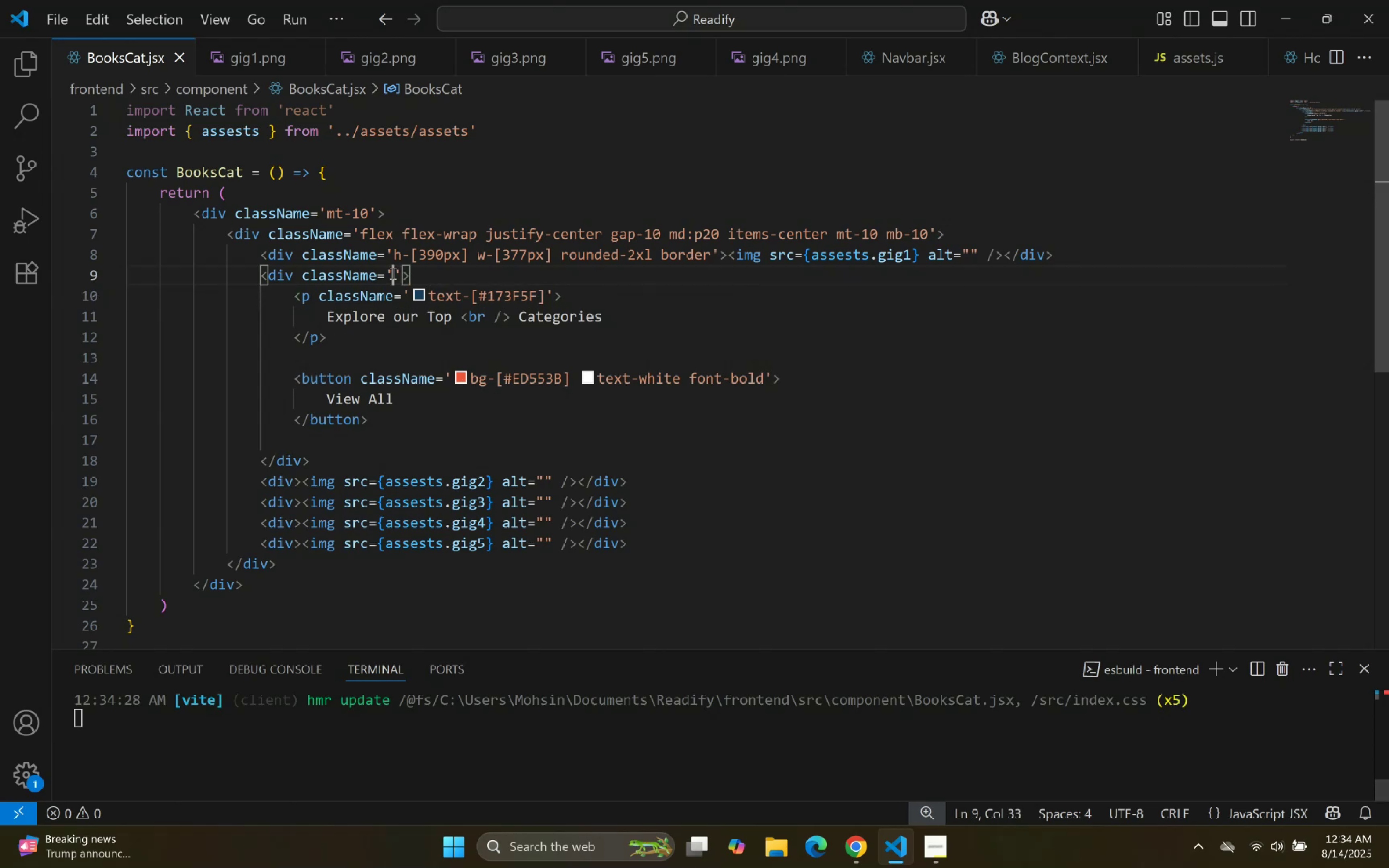 
mouse_move([522, 373])
 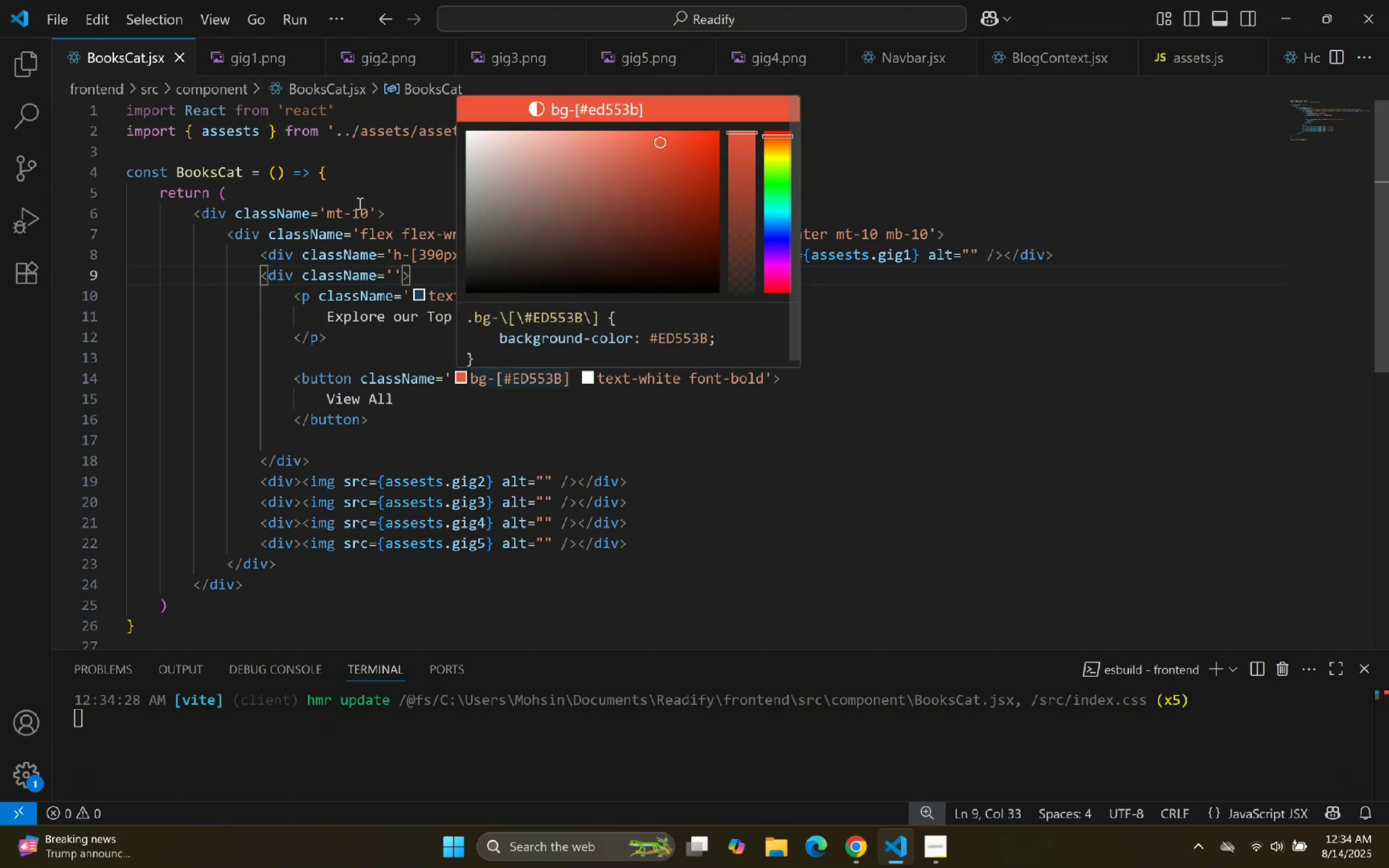 
left_click_drag(start_coordinate=[360, 204], to_coordinate=[364, 225])
 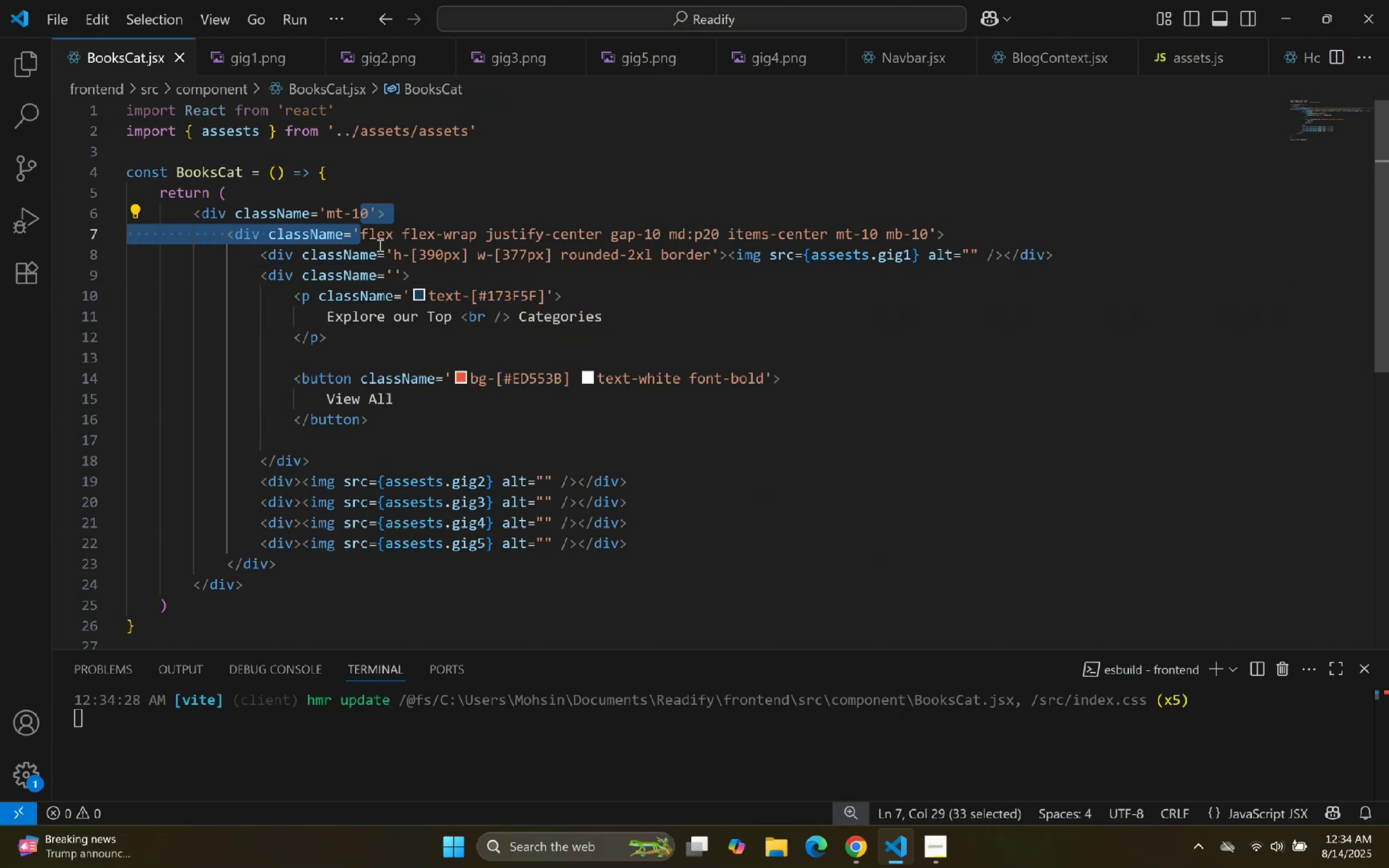 
left_click_drag(start_coordinate=[391, 250], to_coordinate=[551, 253])
 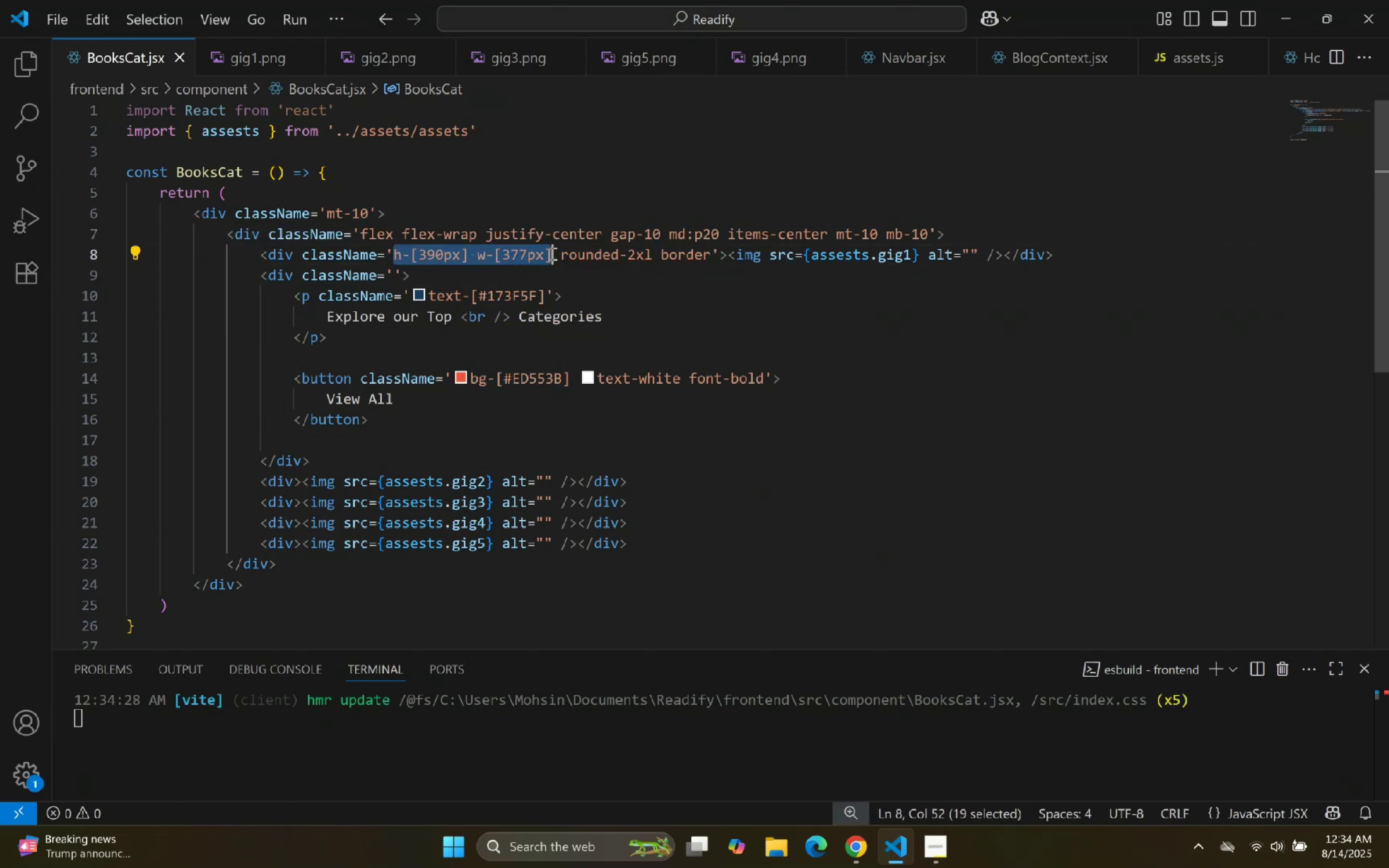 
key(Control+C)
 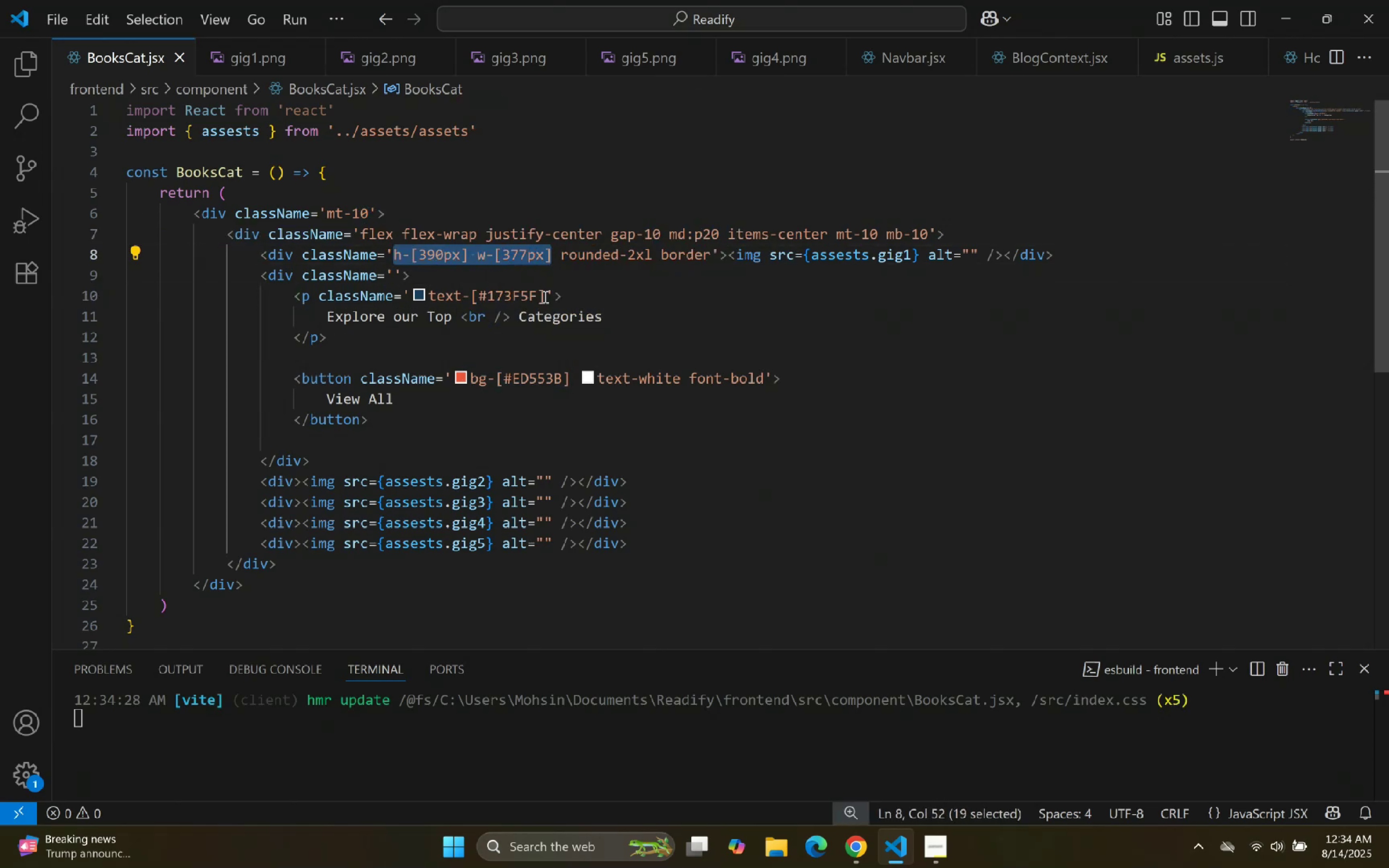 
key(Control+C)
 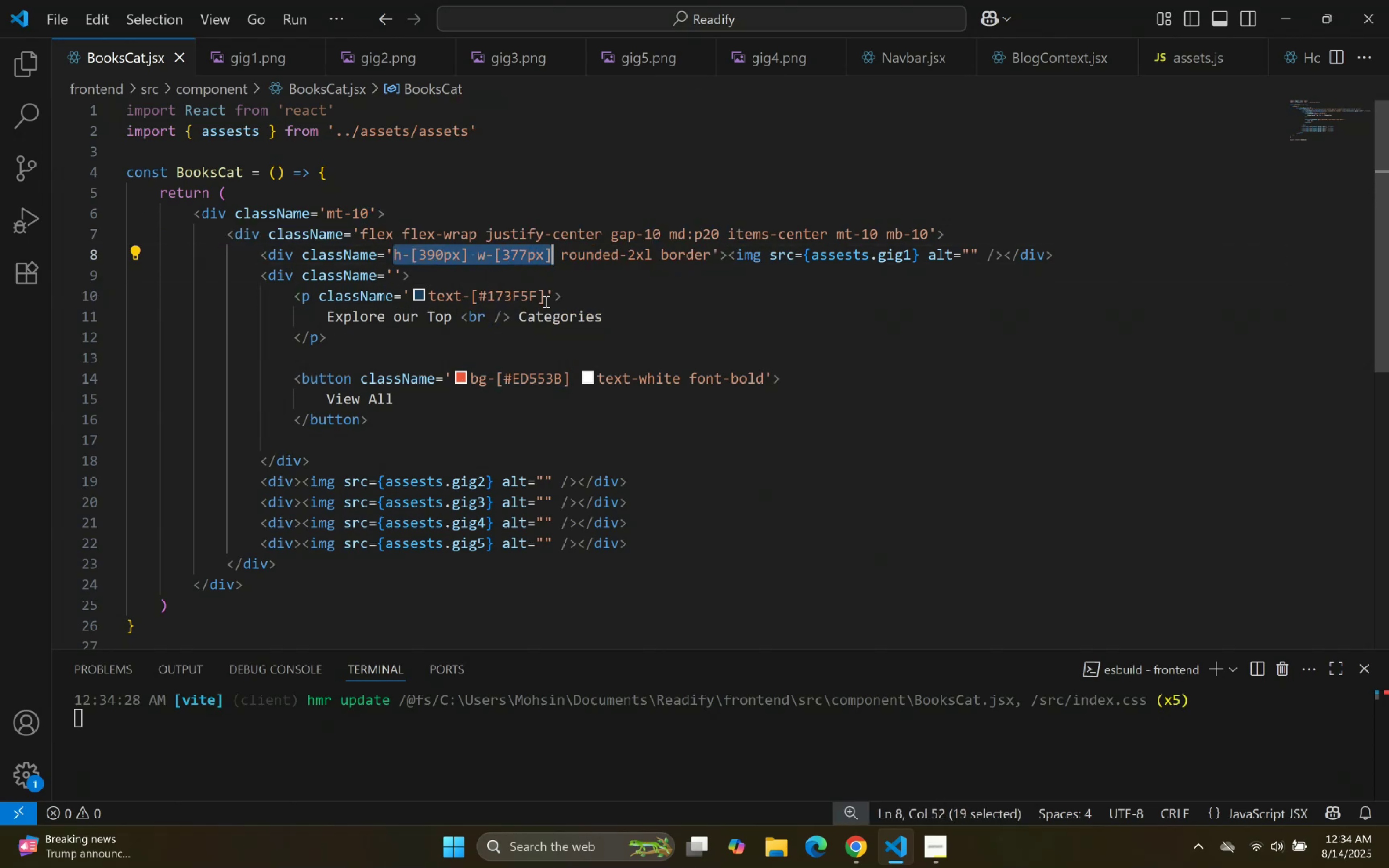 
key(Control+C)
 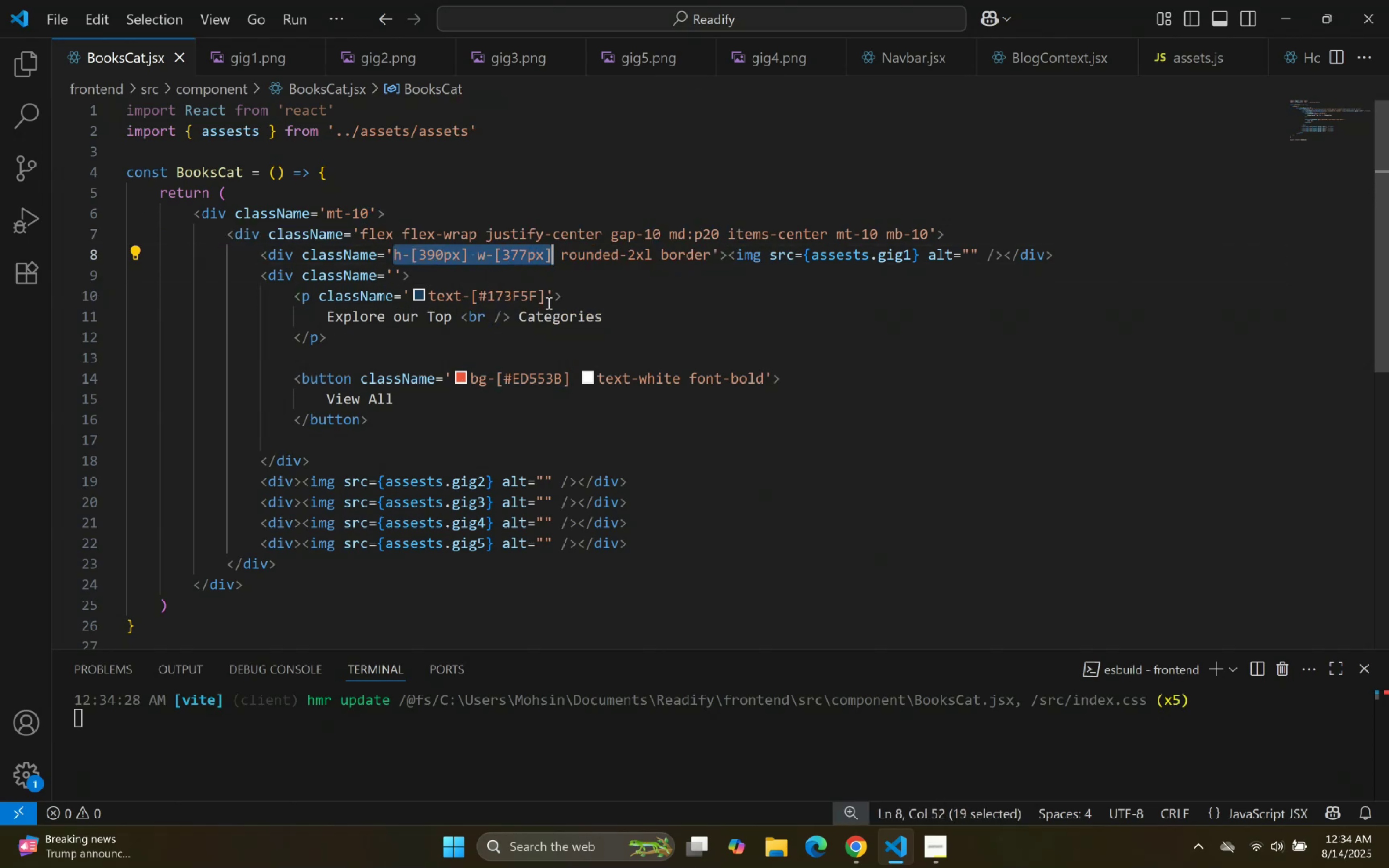 
key(Control+C)
 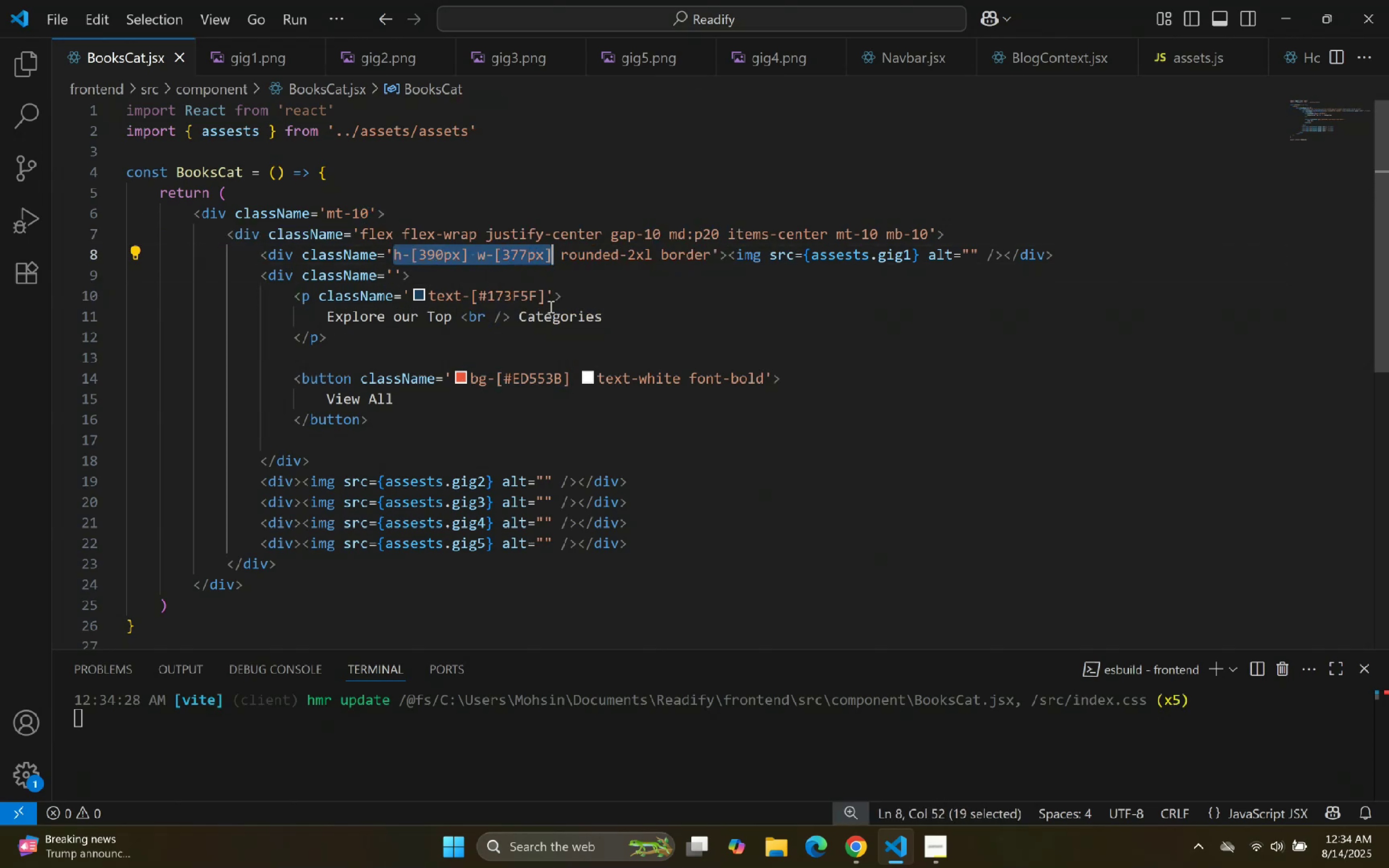 
key(Control+C)
 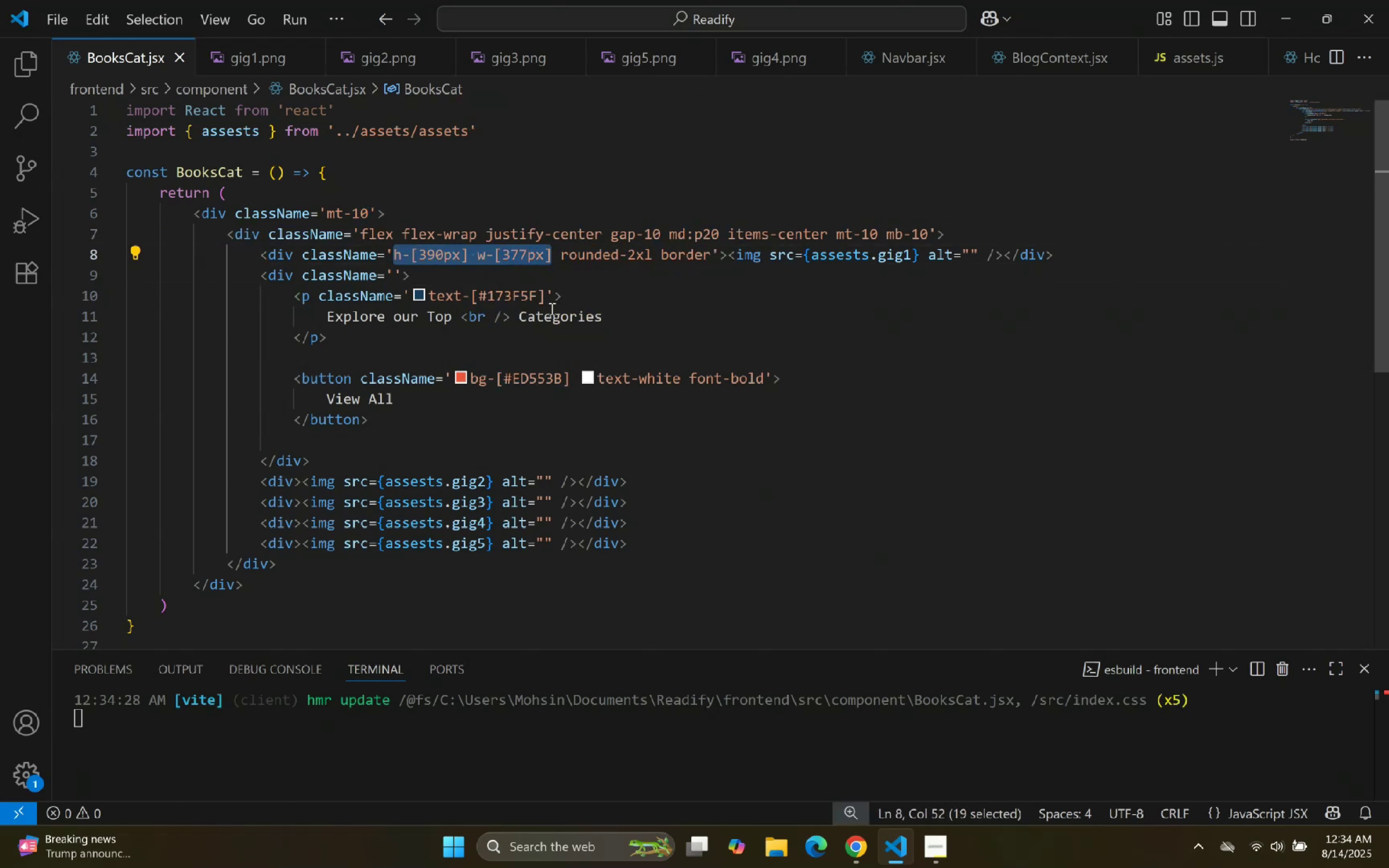 
key(Control+C)
 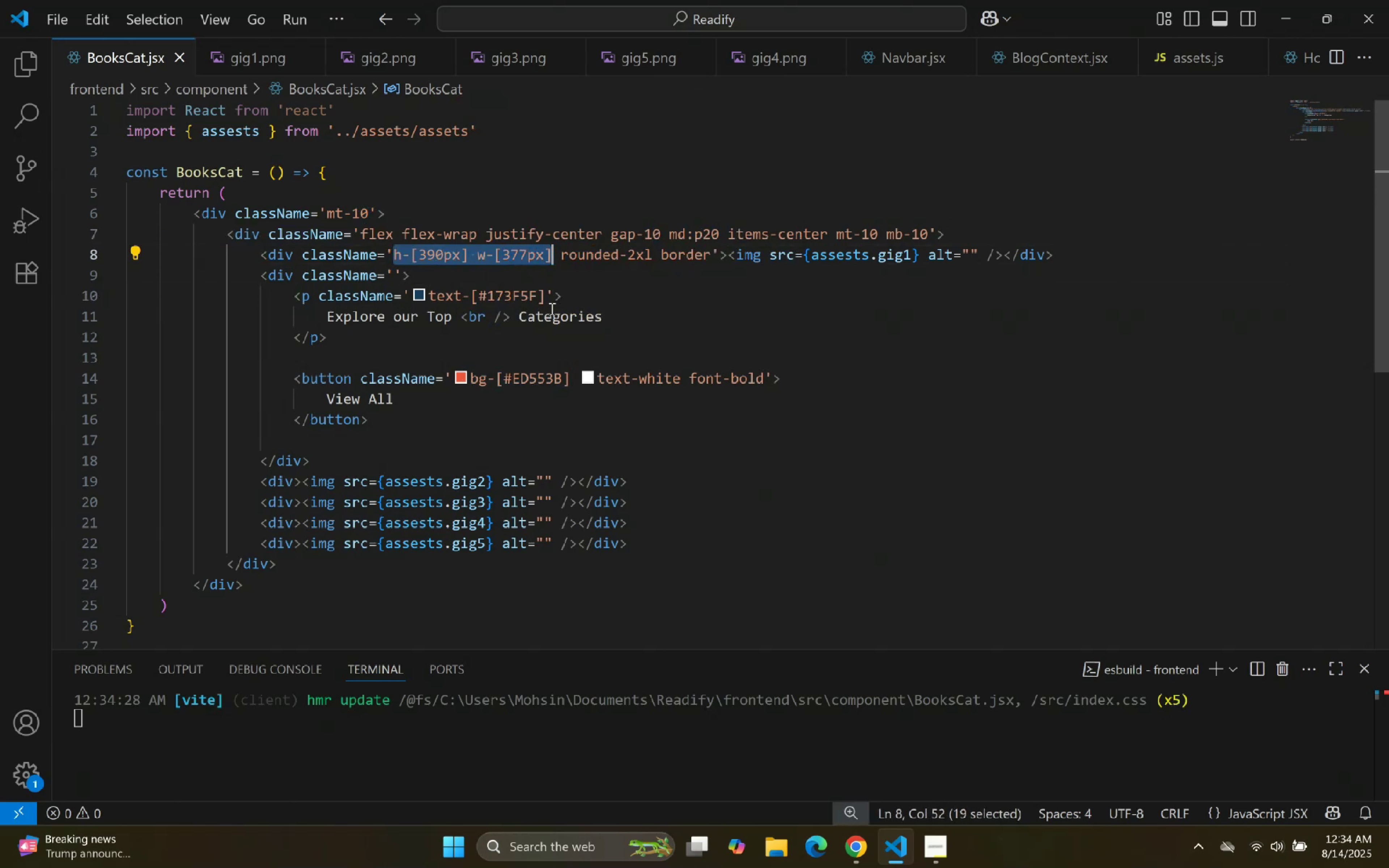 
key(Control+C)
 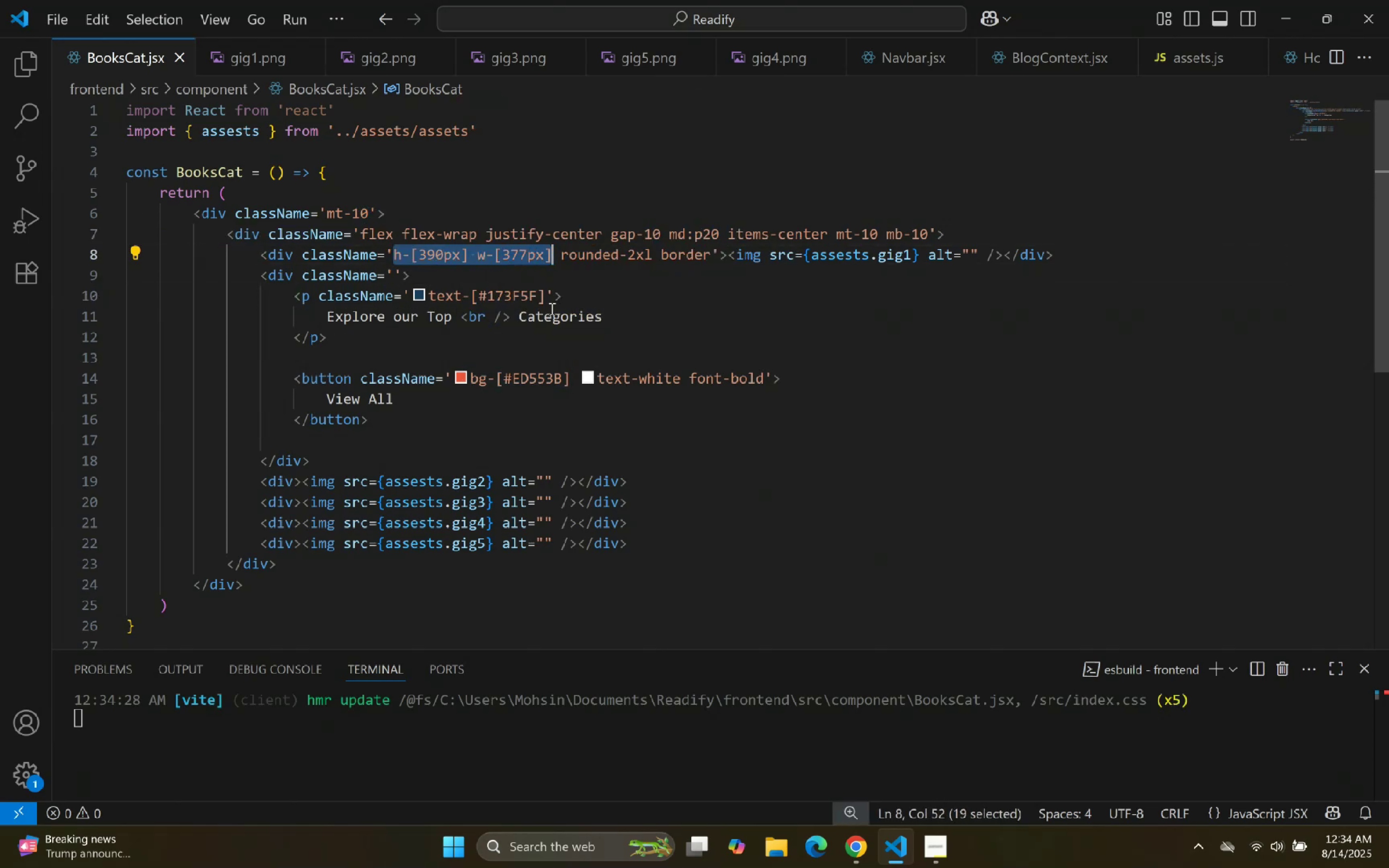 
key(Control+C)
 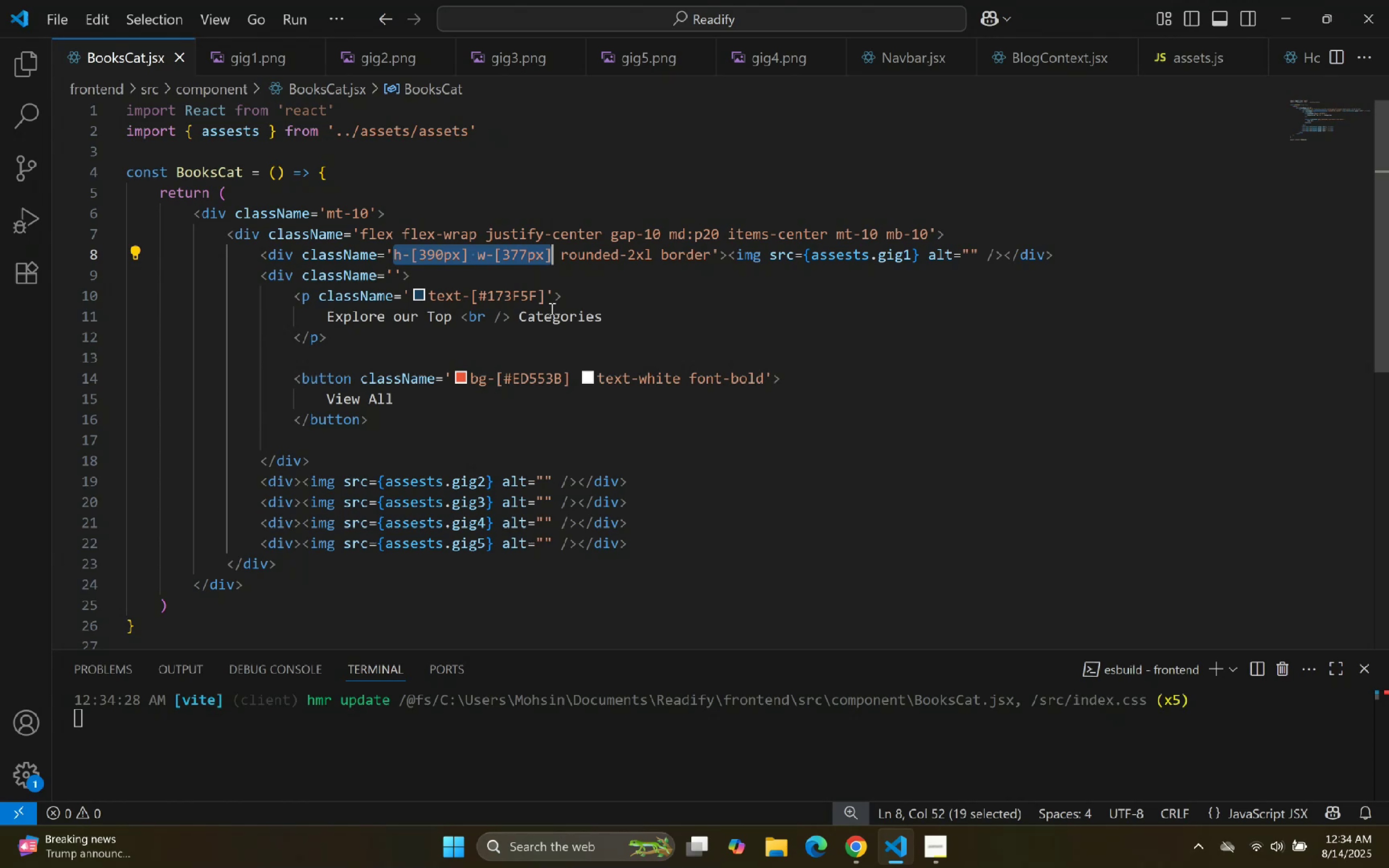 
key(Control+C)
 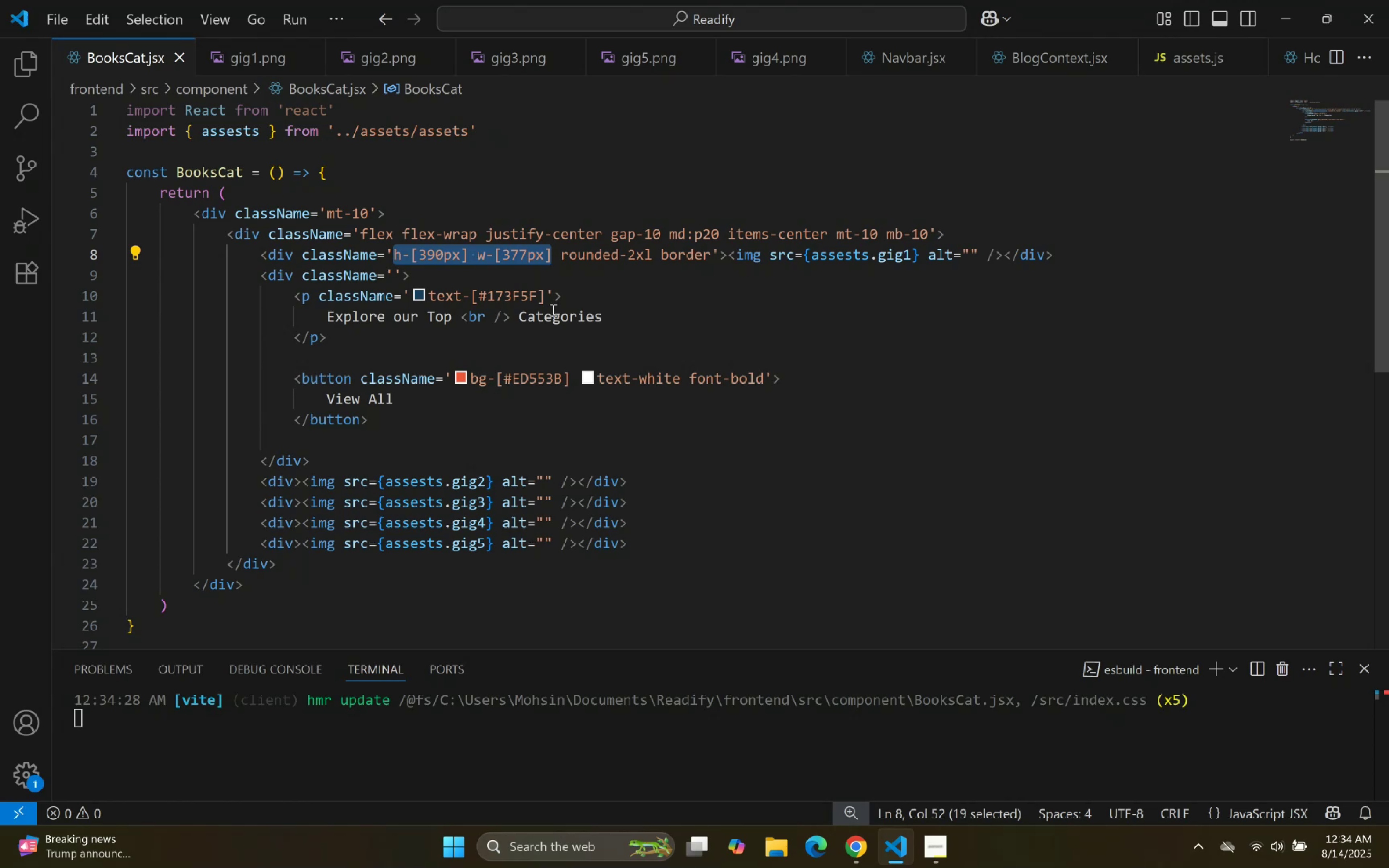 
key(Control+C)
 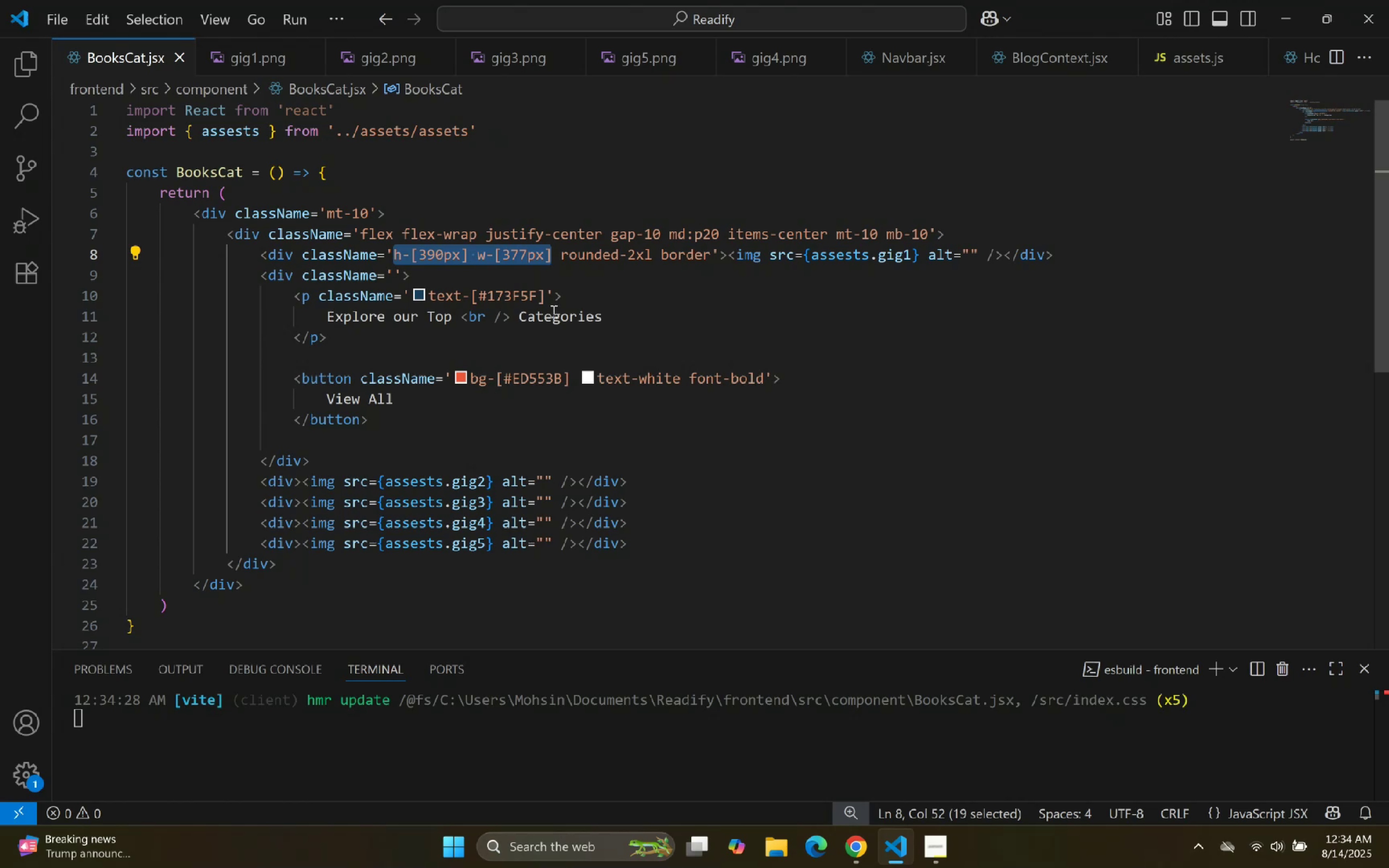 
key(Control+C)
 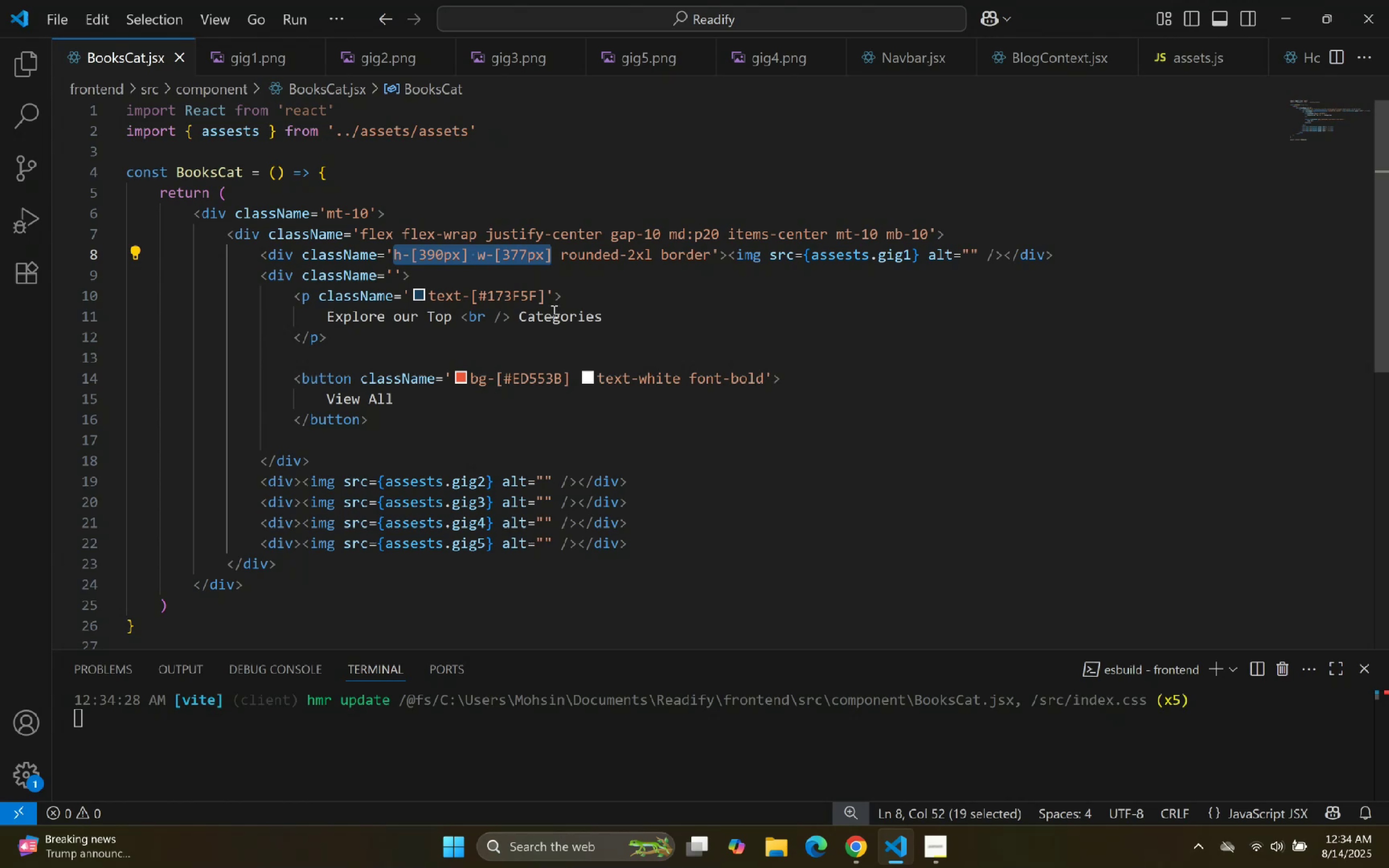 
key(Control+C)
 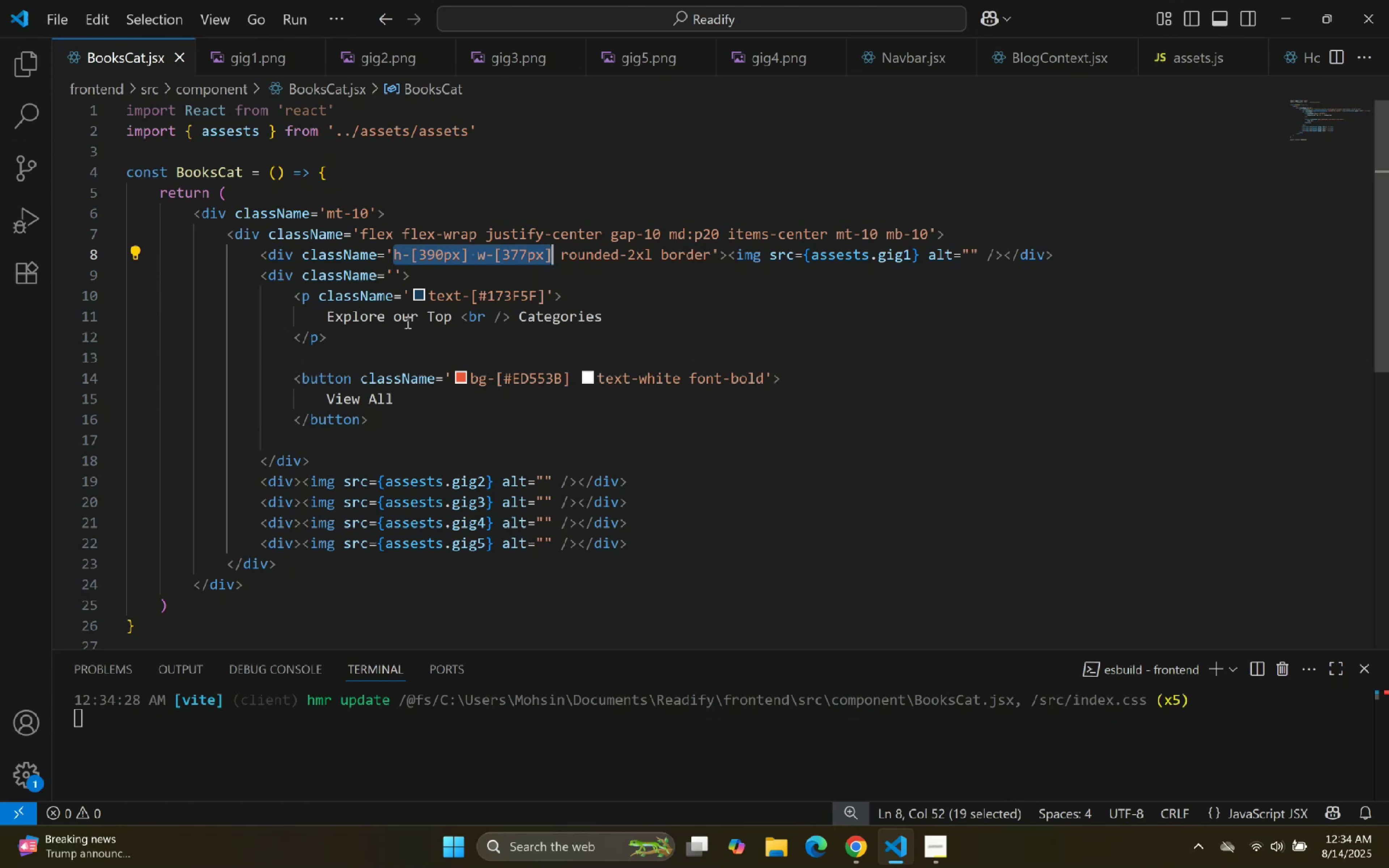 
left_click([391, 275])
 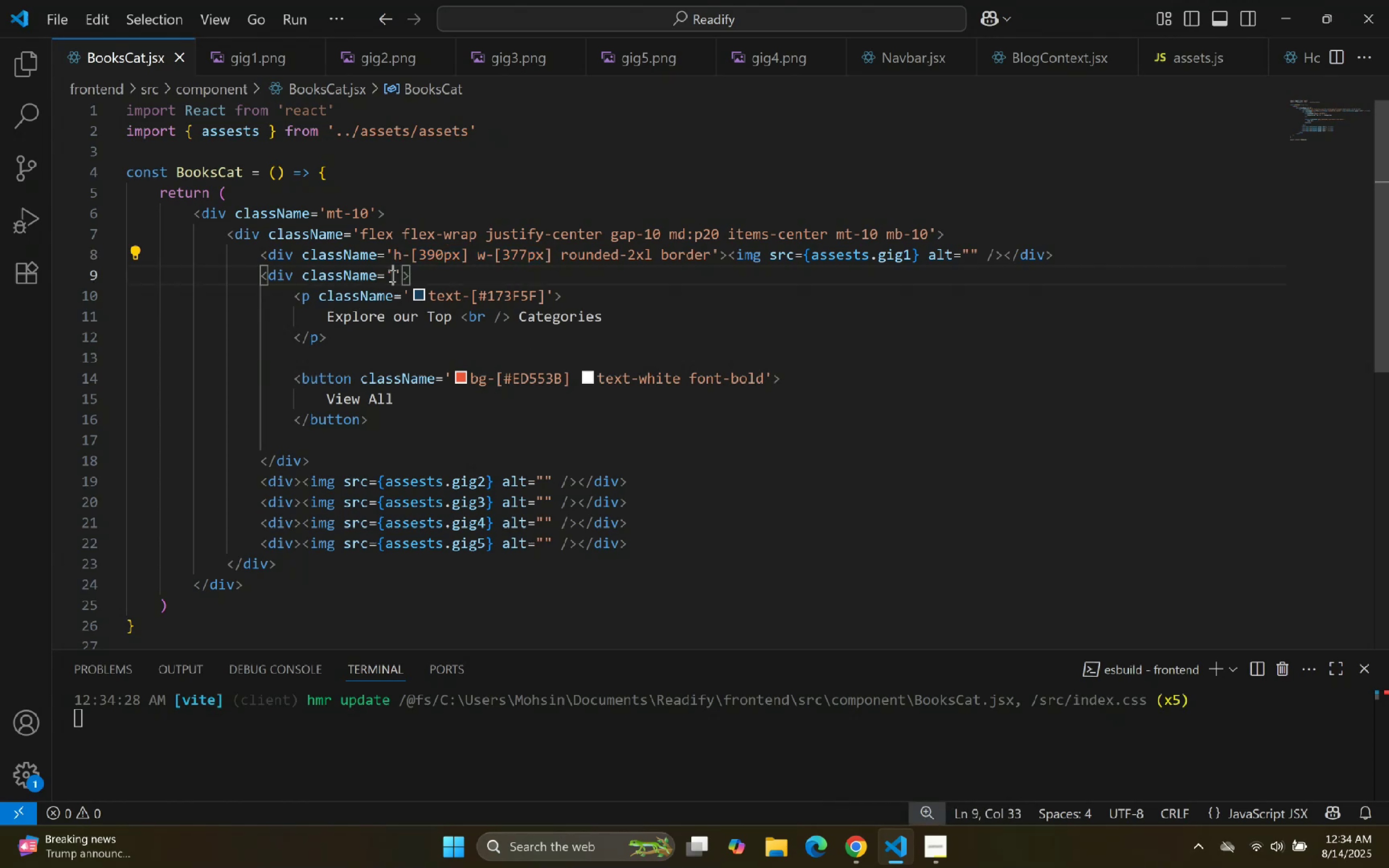 
key(Control+V)
 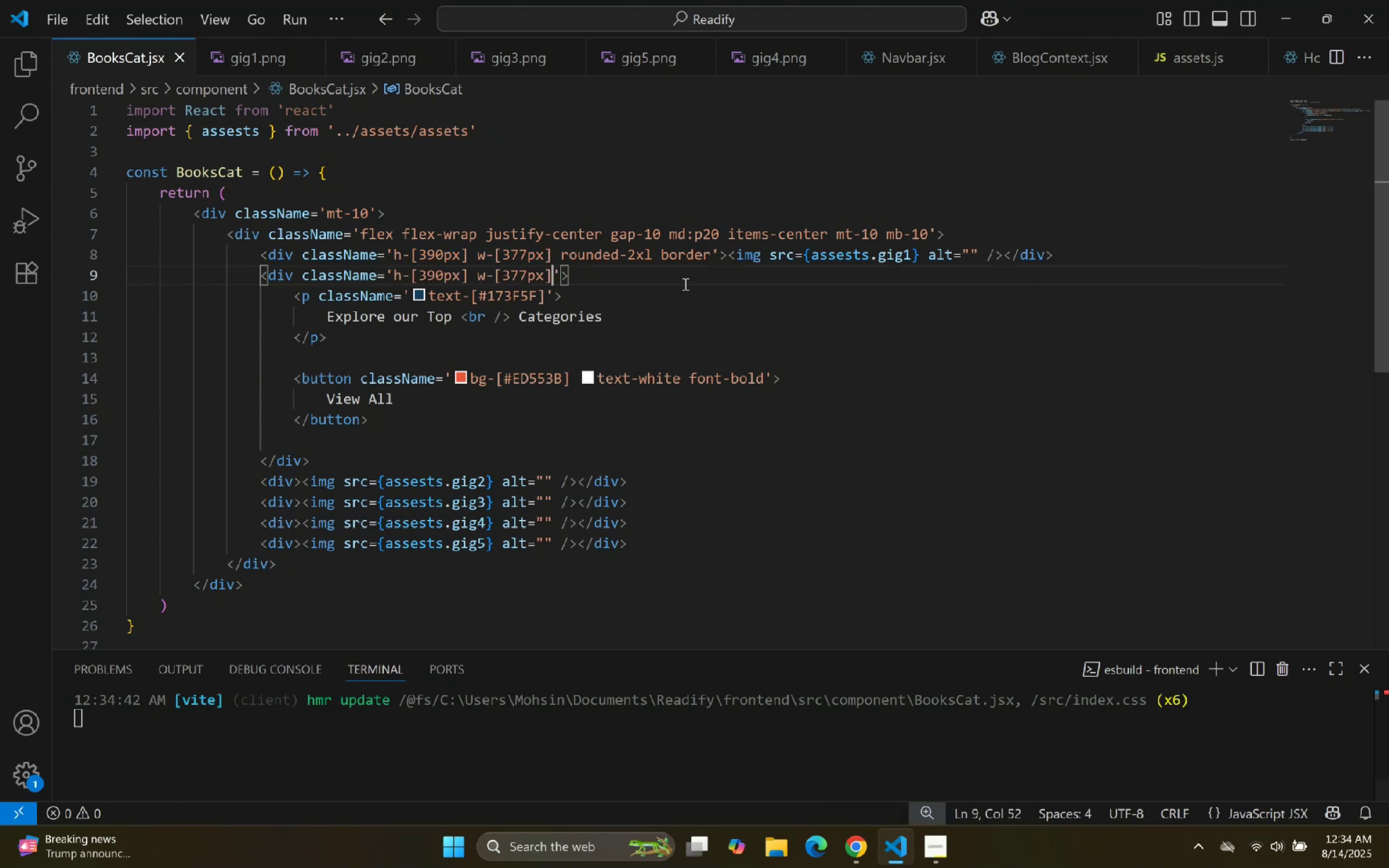 
key(ArrowLeft)
 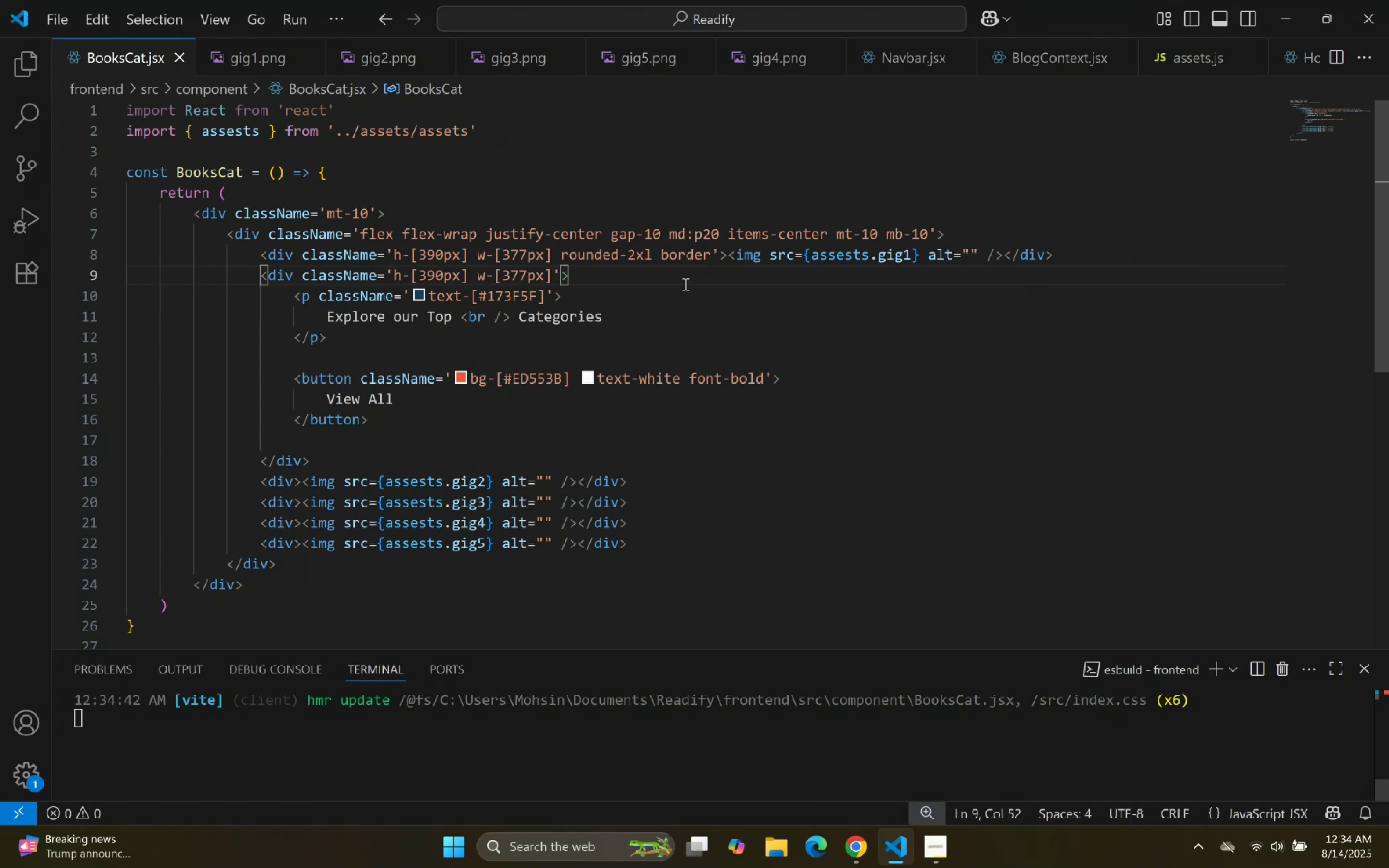 
key(ArrowLeft)
 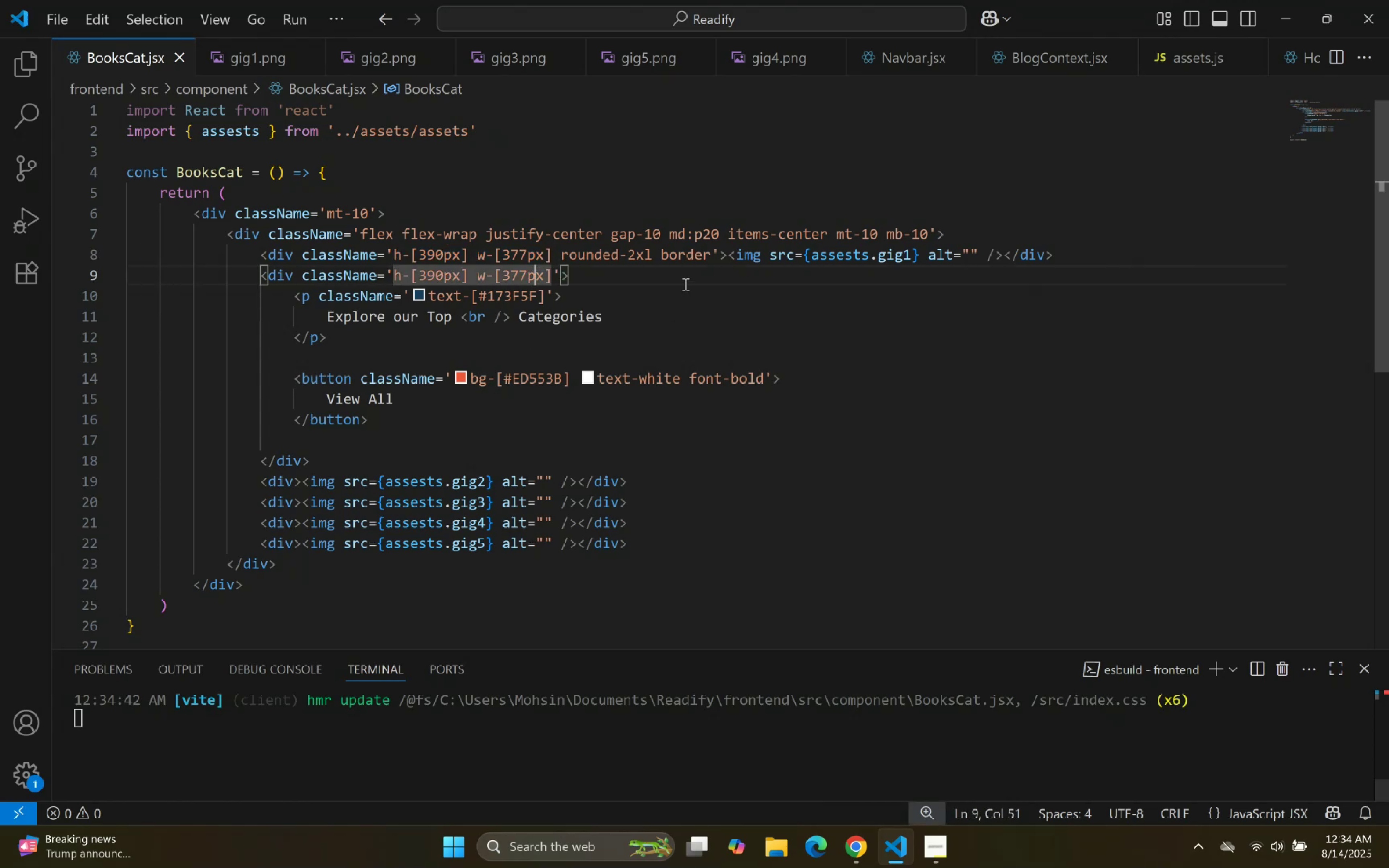 
key(ArrowLeft)
 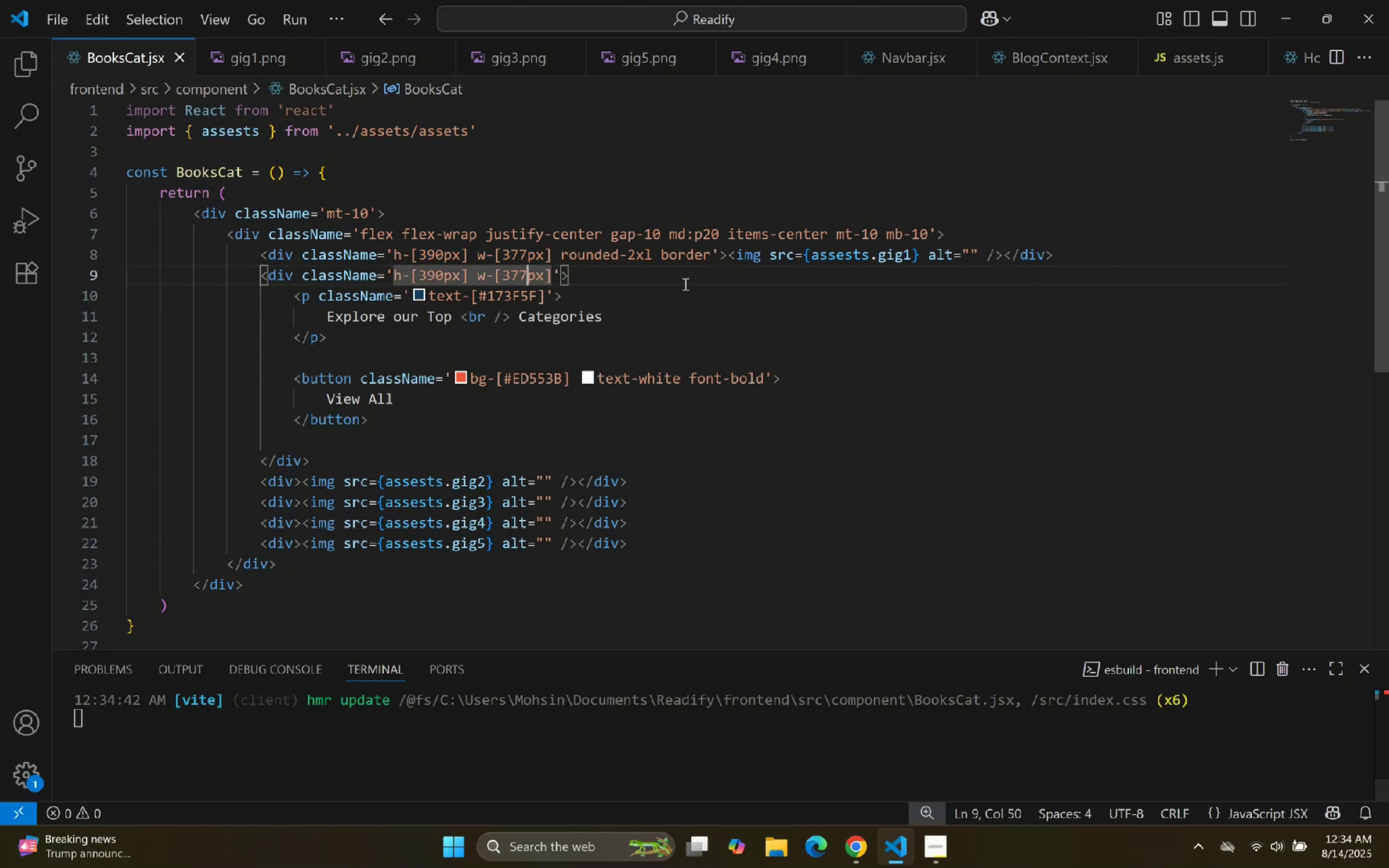 
key(Shift+ArrowLeft)
 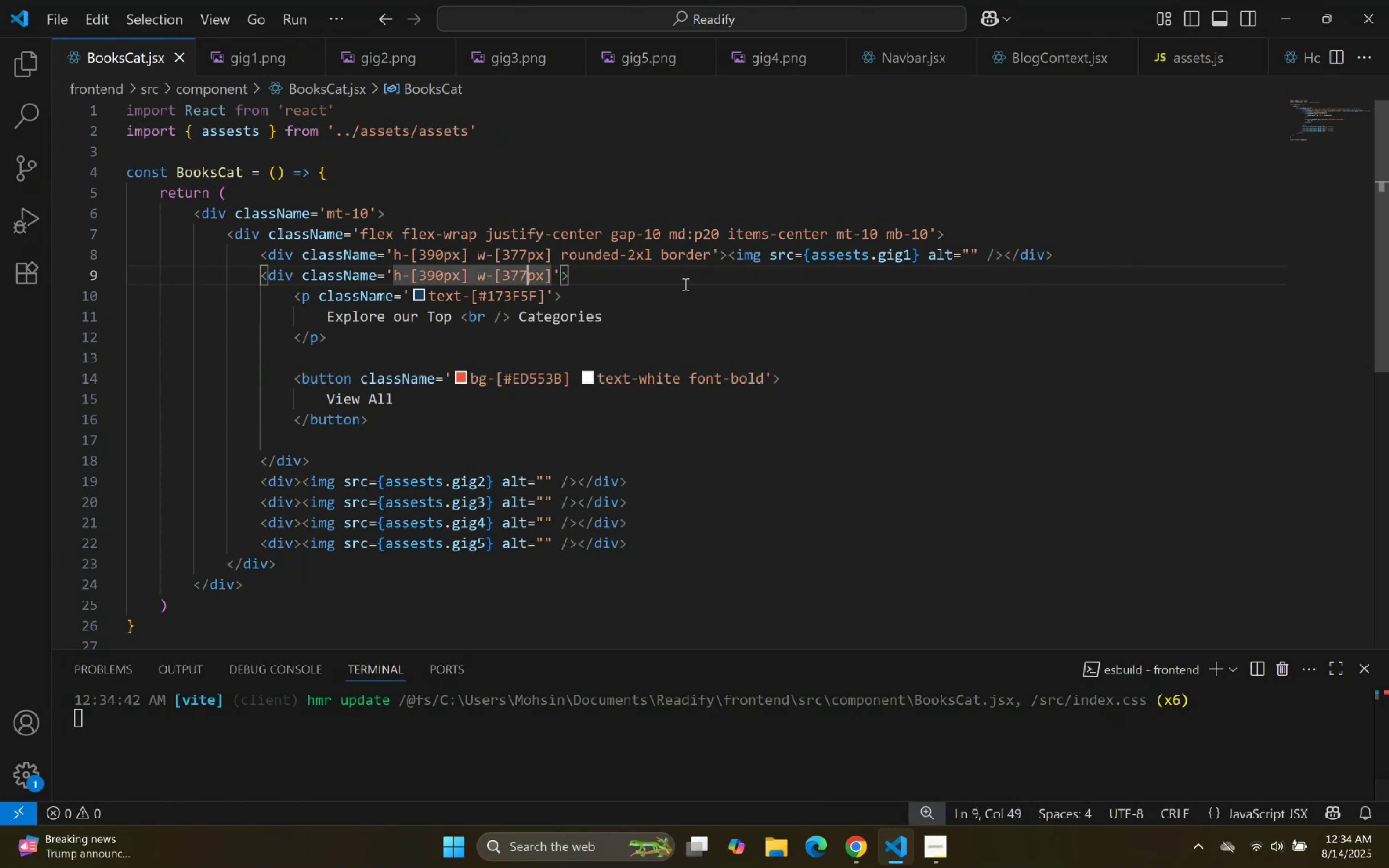 
key(Shift+ArrowLeft)
 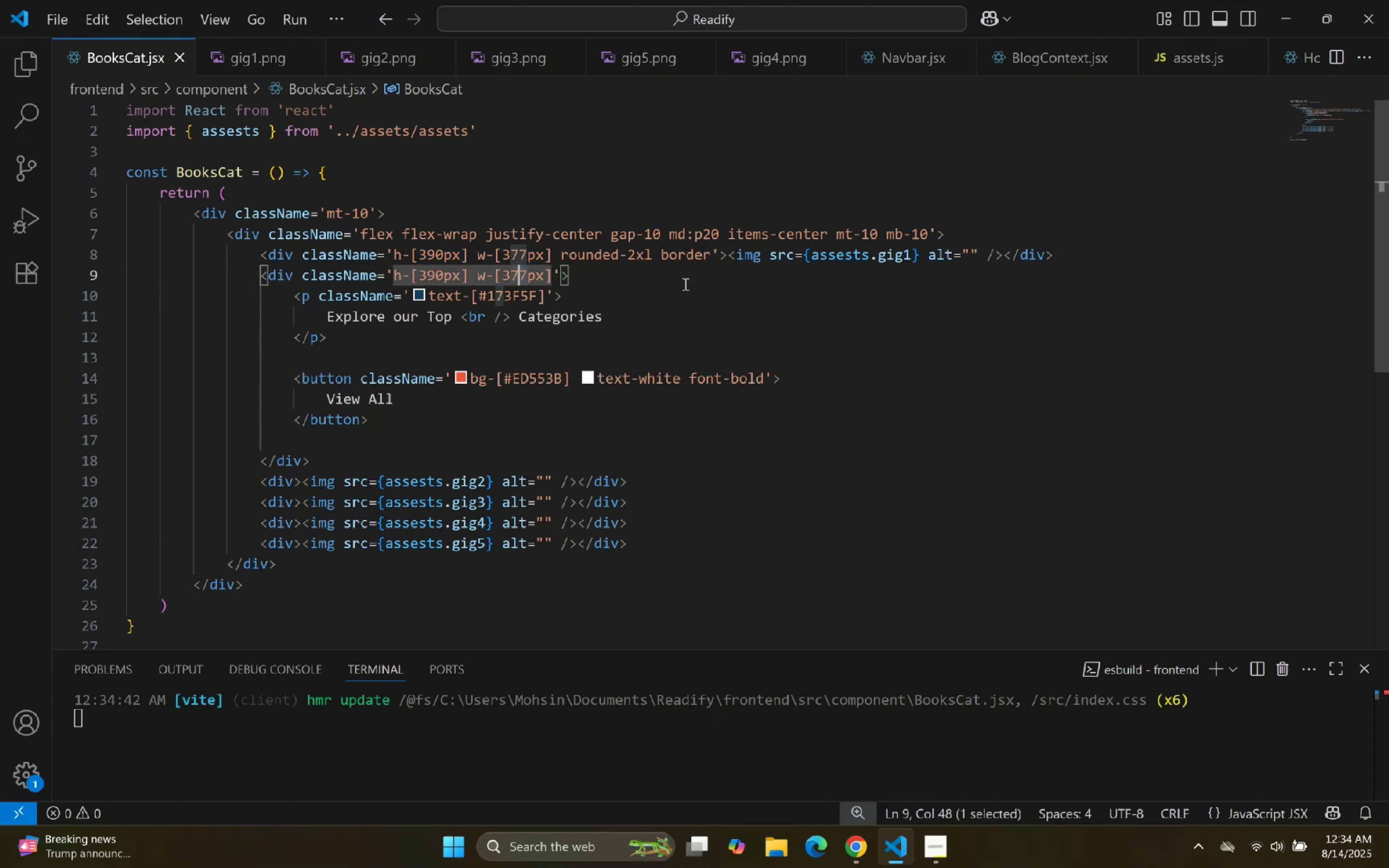 
key(Shift+ArrowLeft)
 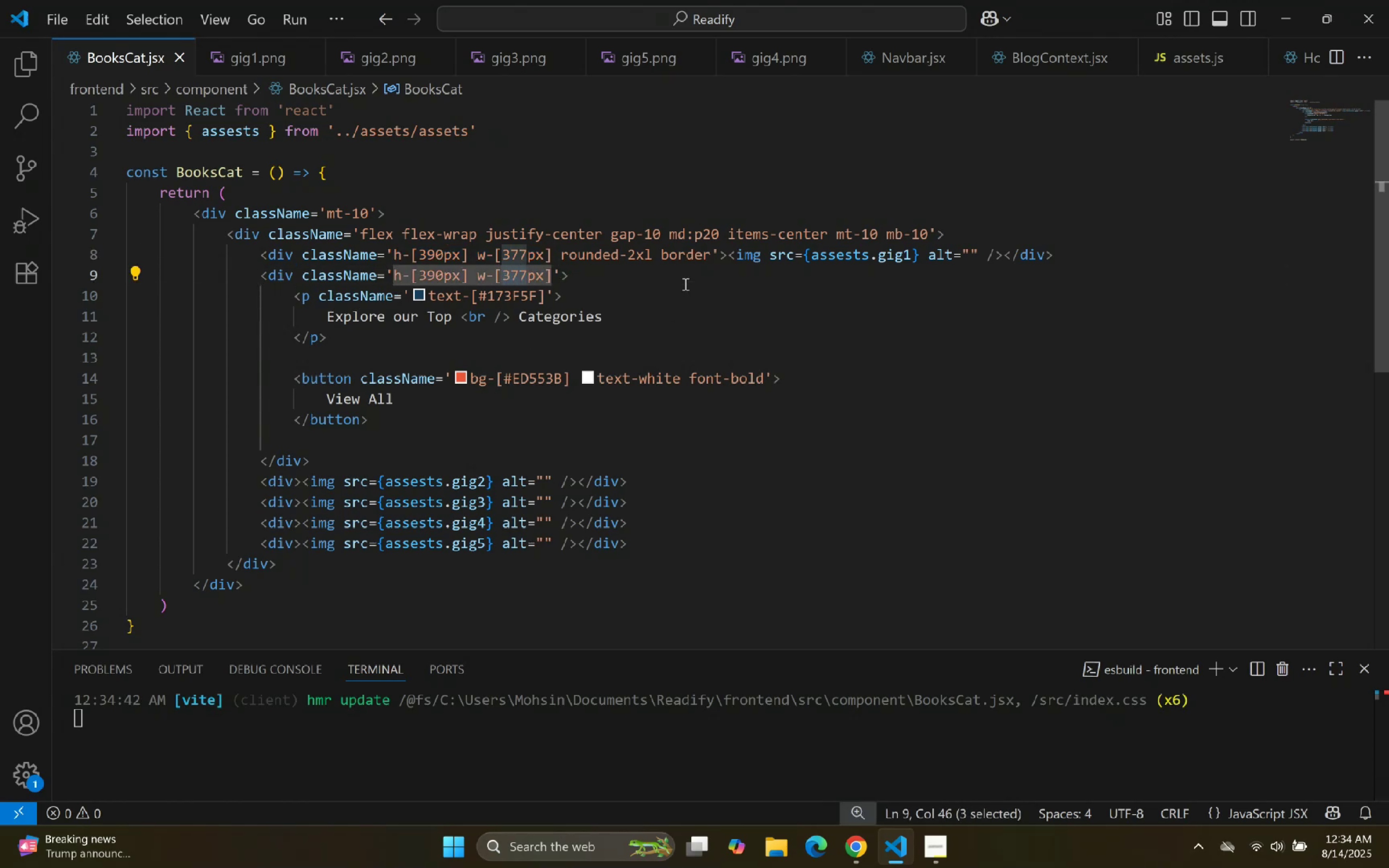 
type(489)
 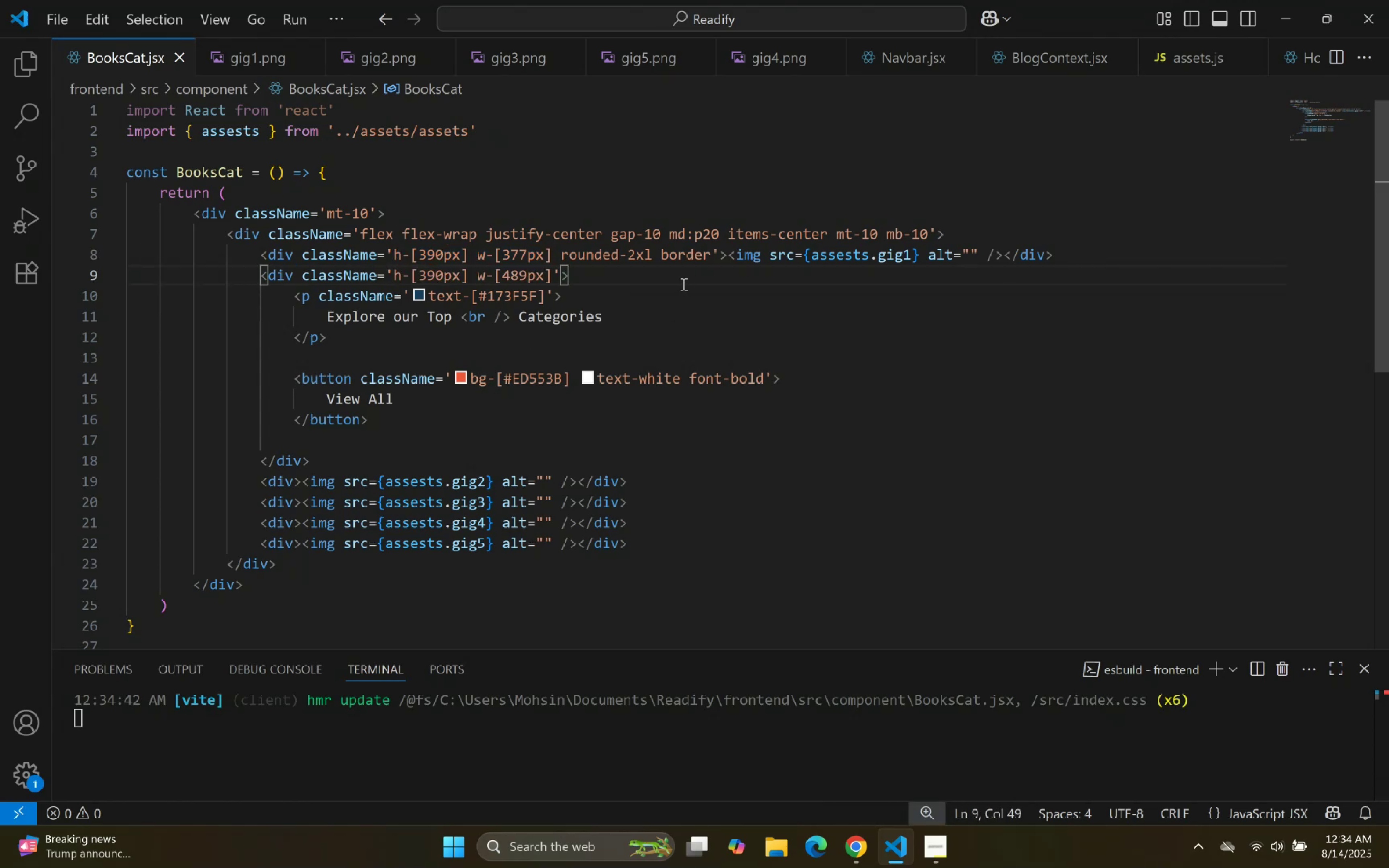 
scroll: coordinate [689, 341], scroll_direction: down, amount: 2.0
 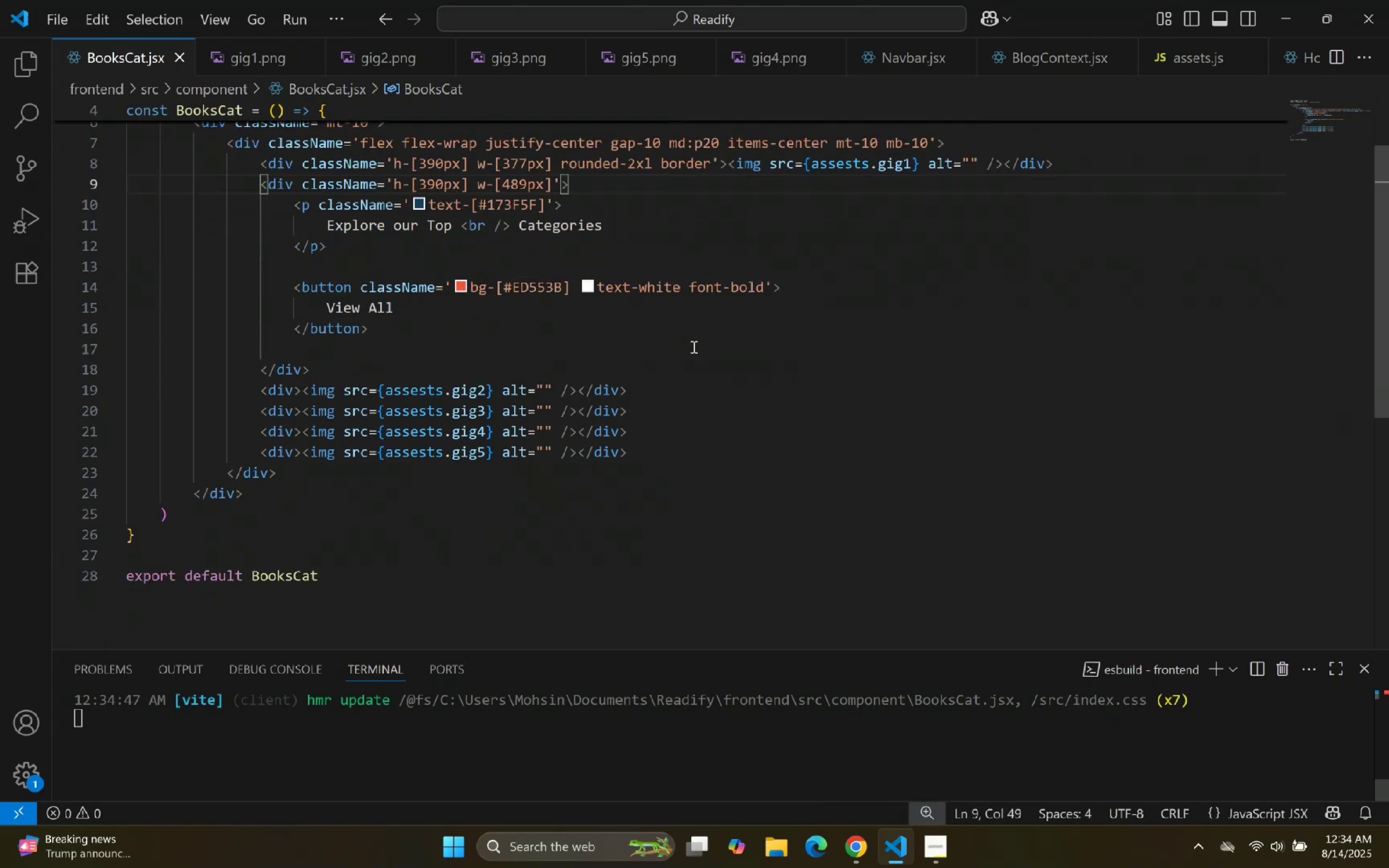 
scroll: coordinate [504, 318], scroll_direction: up, amount: 3.0
 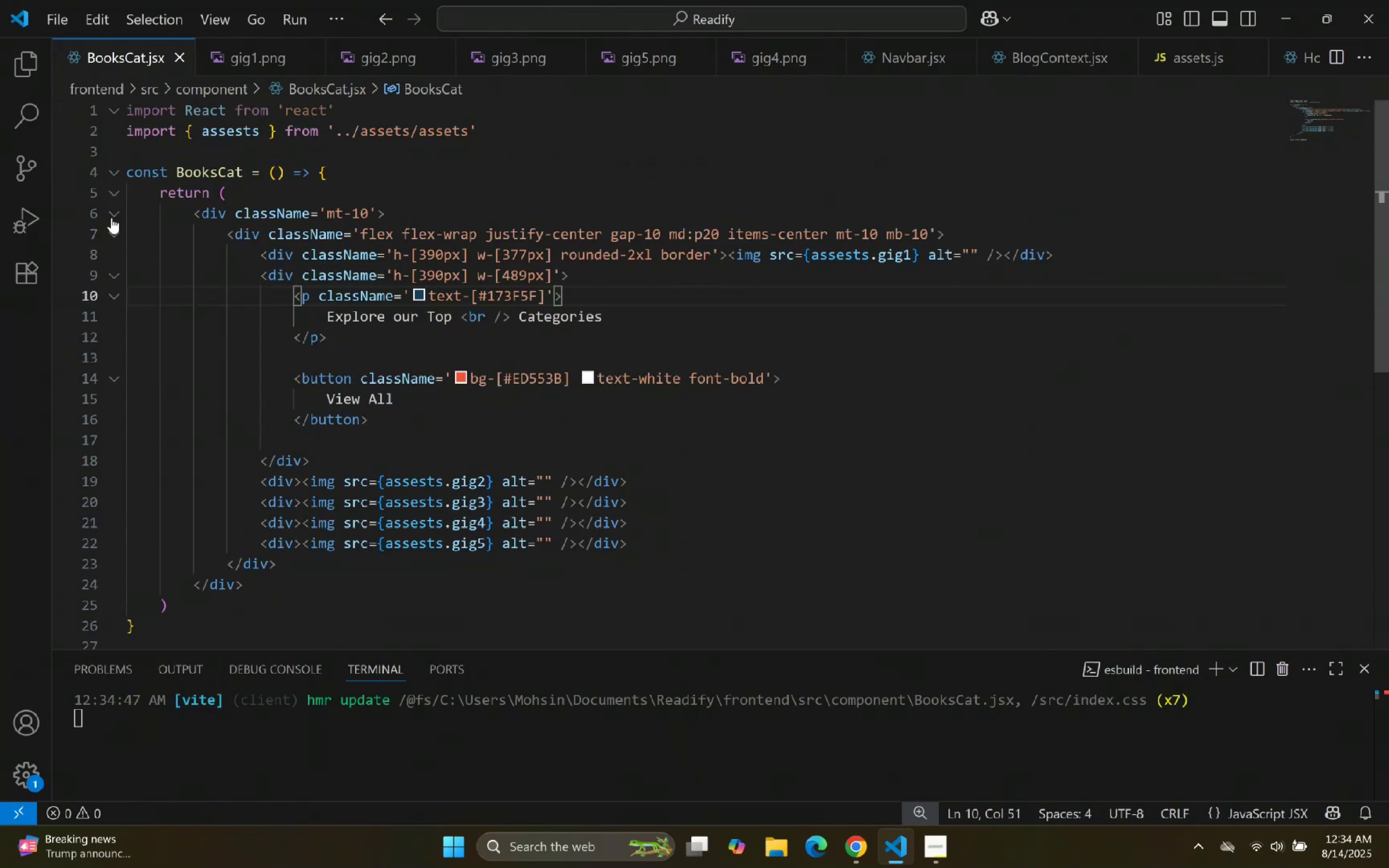 
left_click([117, 218])
 